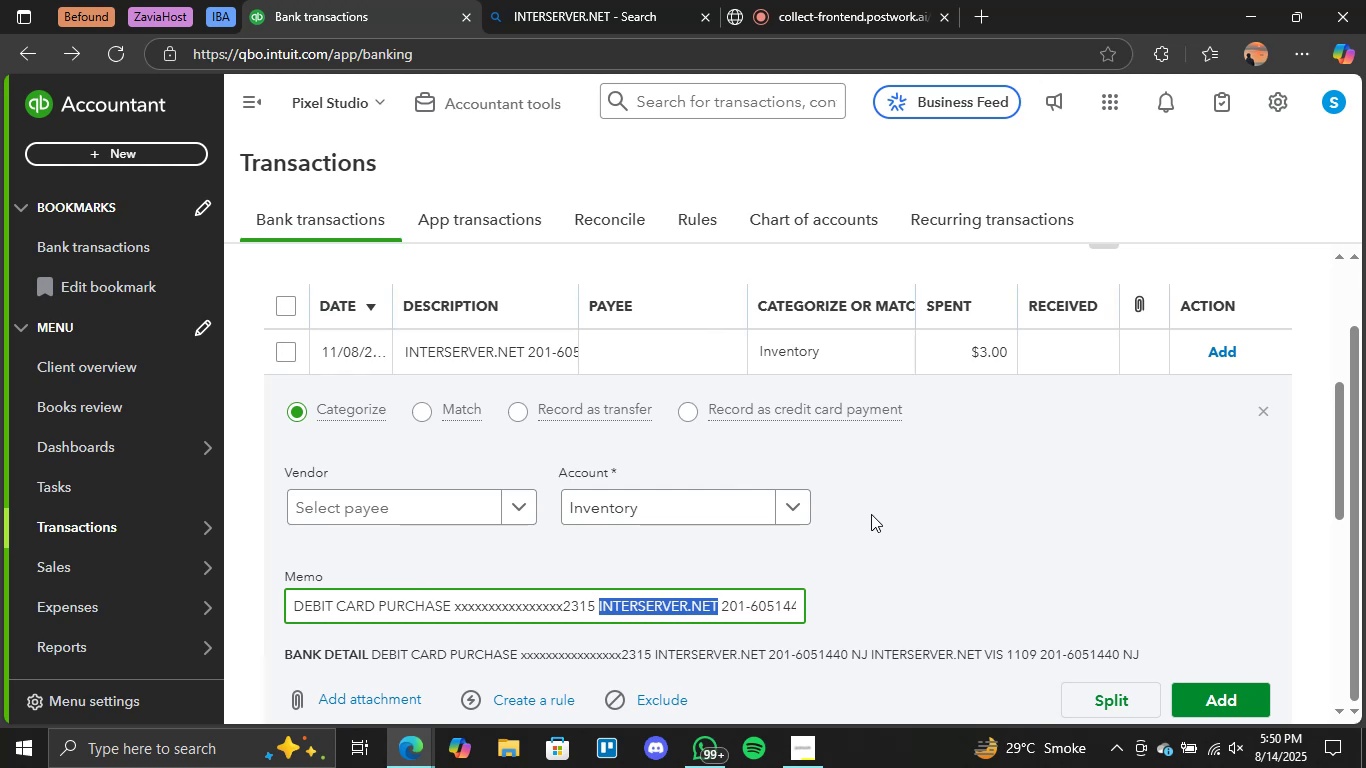 
scroll: coordinate [801, 513], scroll_direction: down, amount: 1.0
 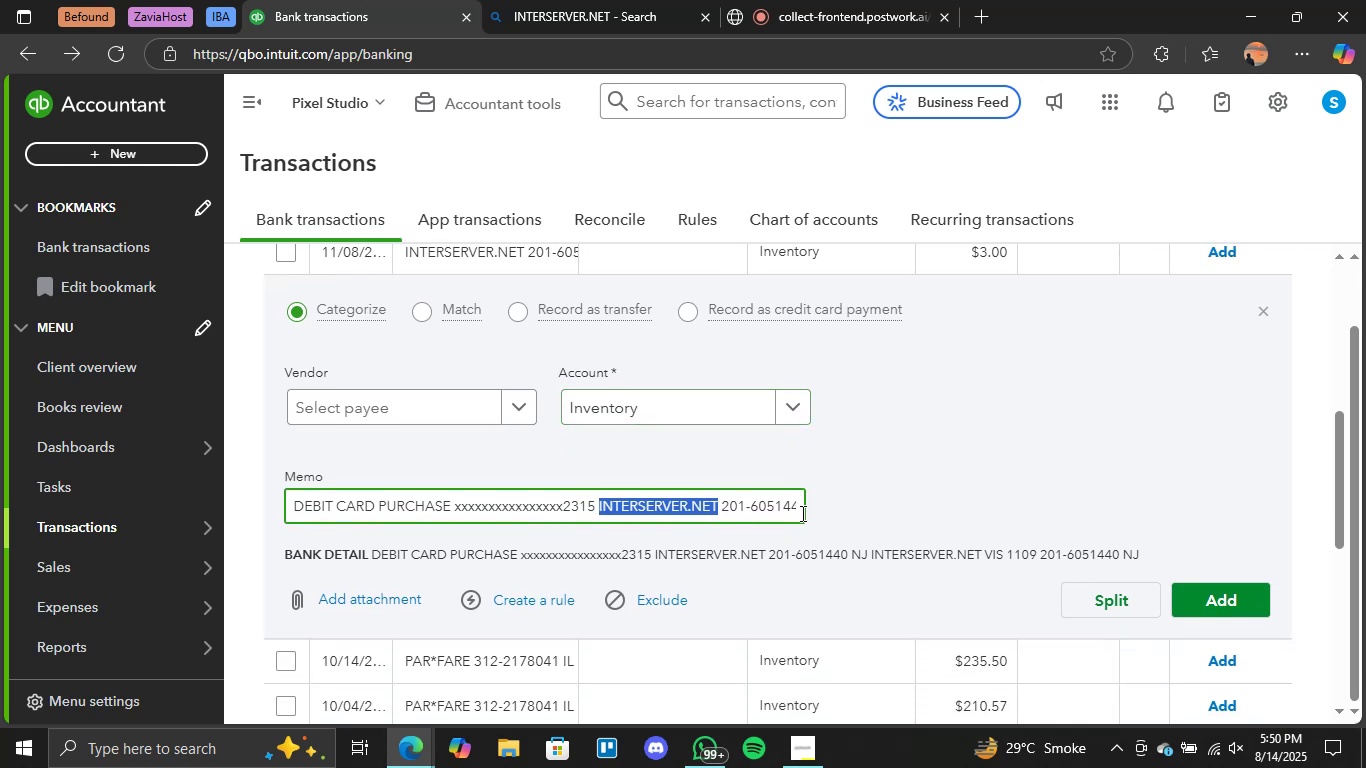 
left_click([796, 413])
 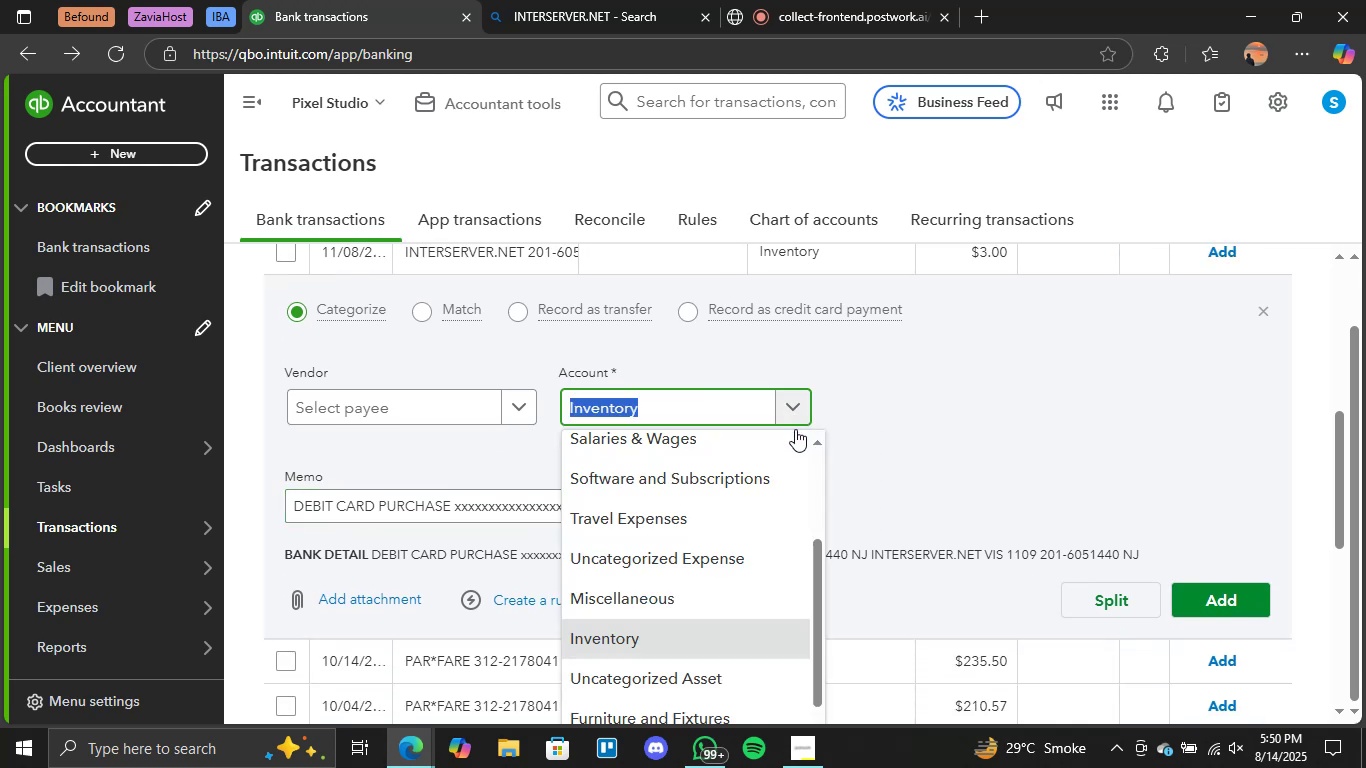 
scroll: coordinate [742, 572], scroll_direction: up, amount: 2.0
 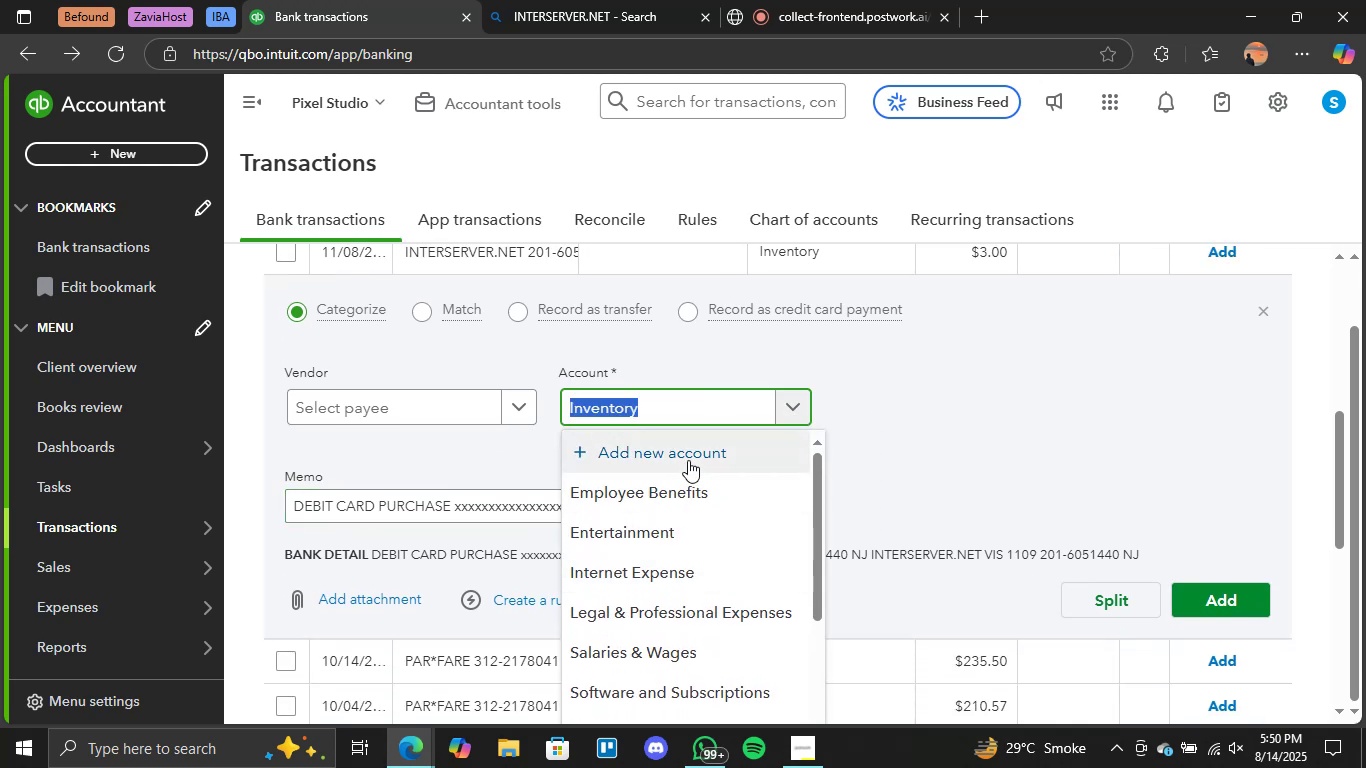 
left_click([692, 455])
 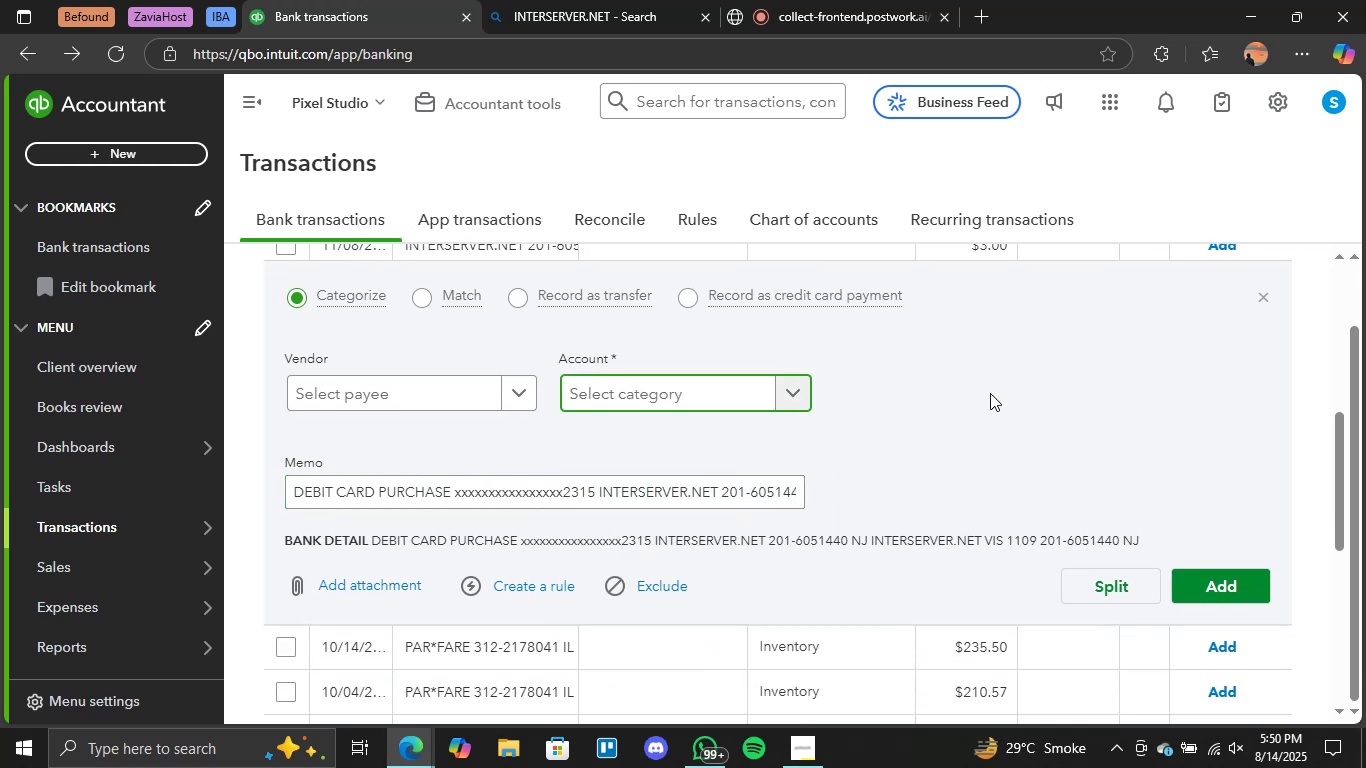 
type(Business Expenses)
 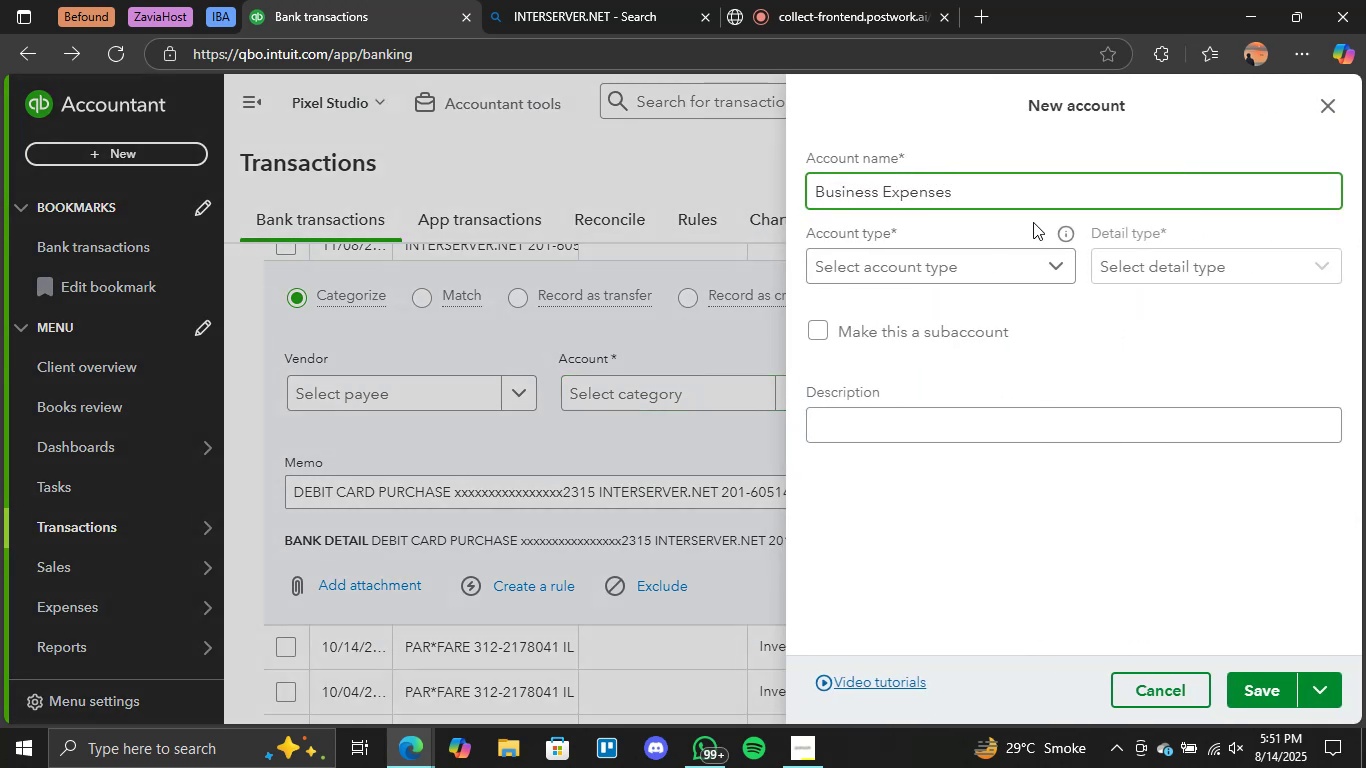 
left_click([964, 272])
 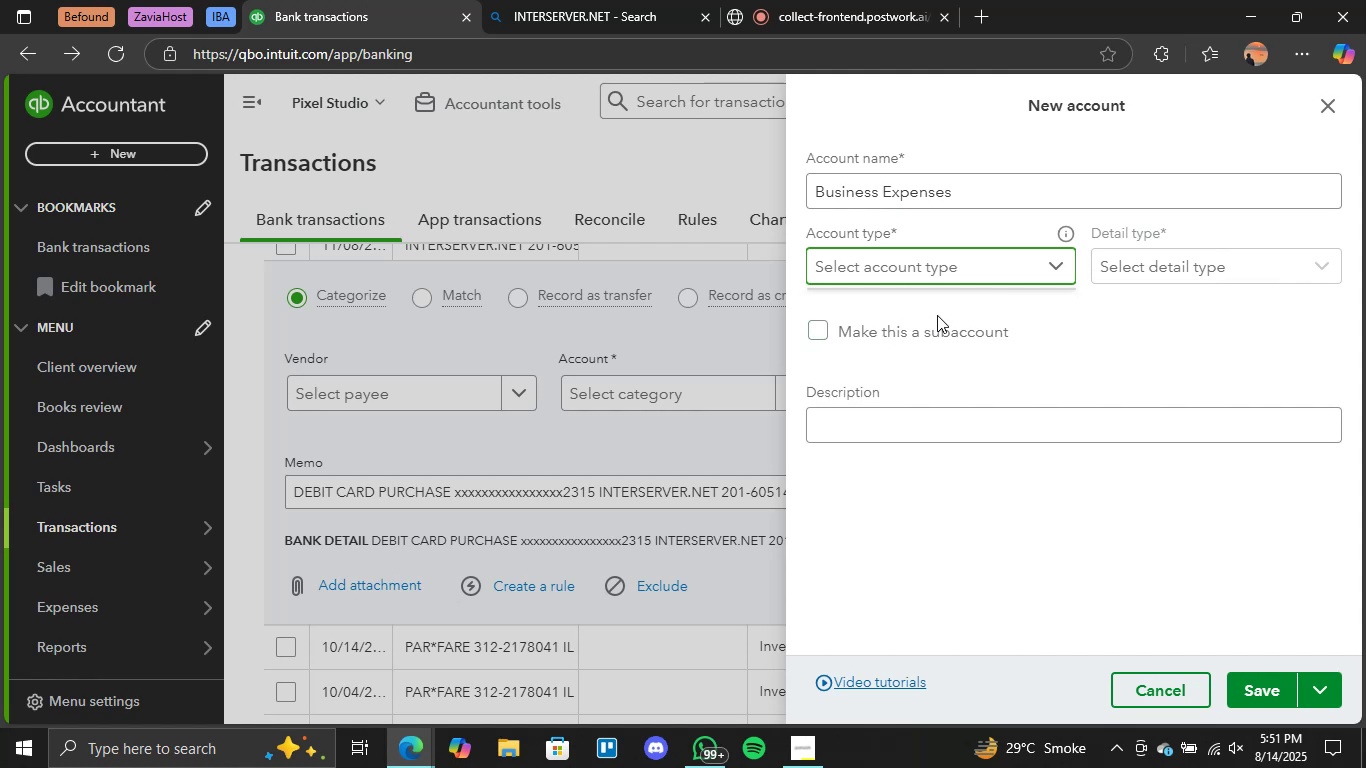 
left_click([1037, 264])
 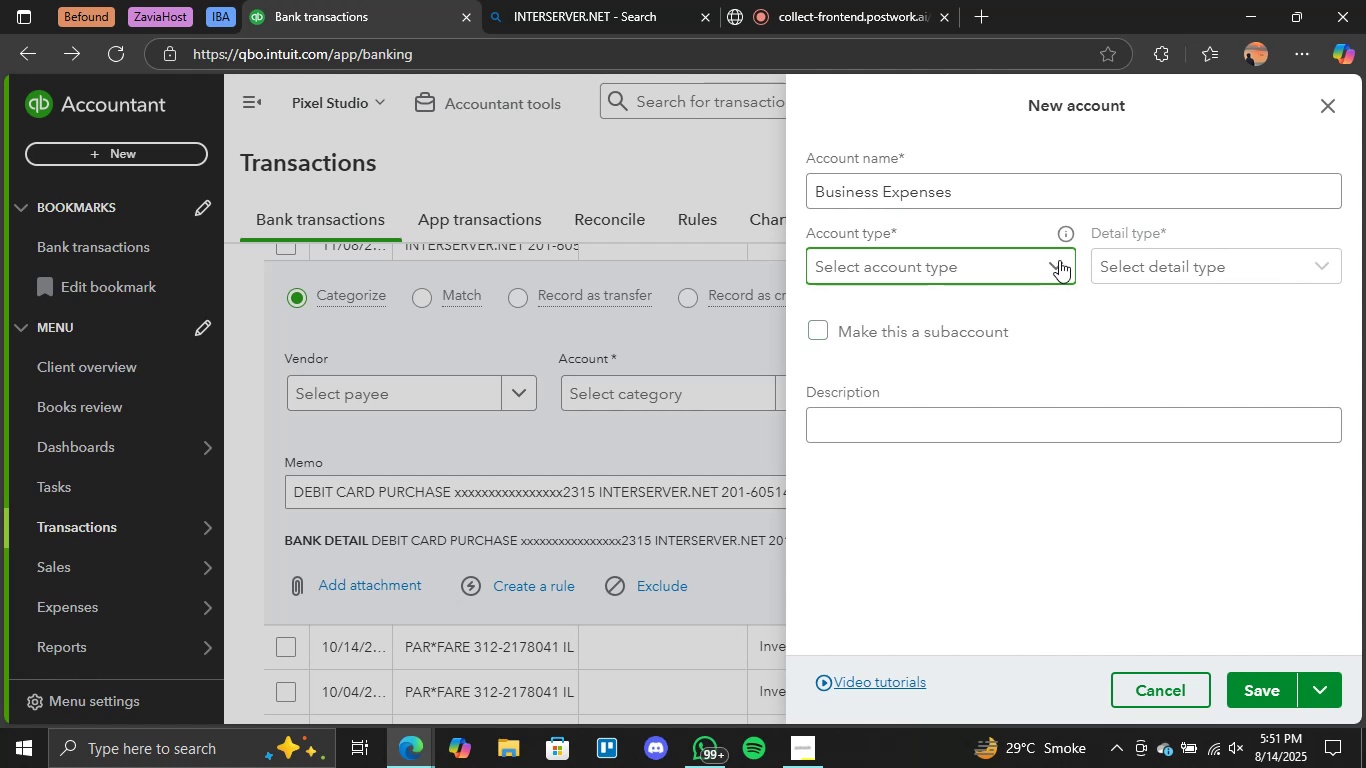 
left_click([1059, 260])
 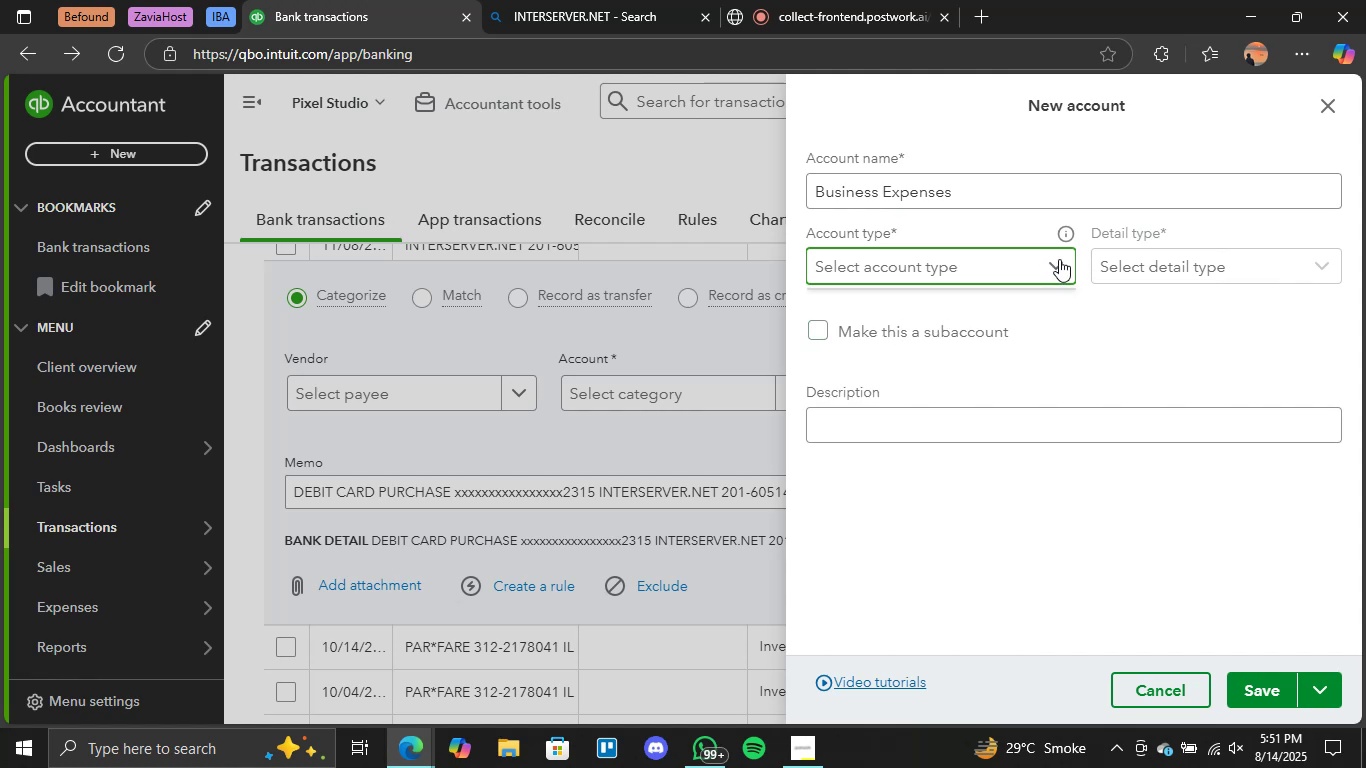 
wait(5.65)
 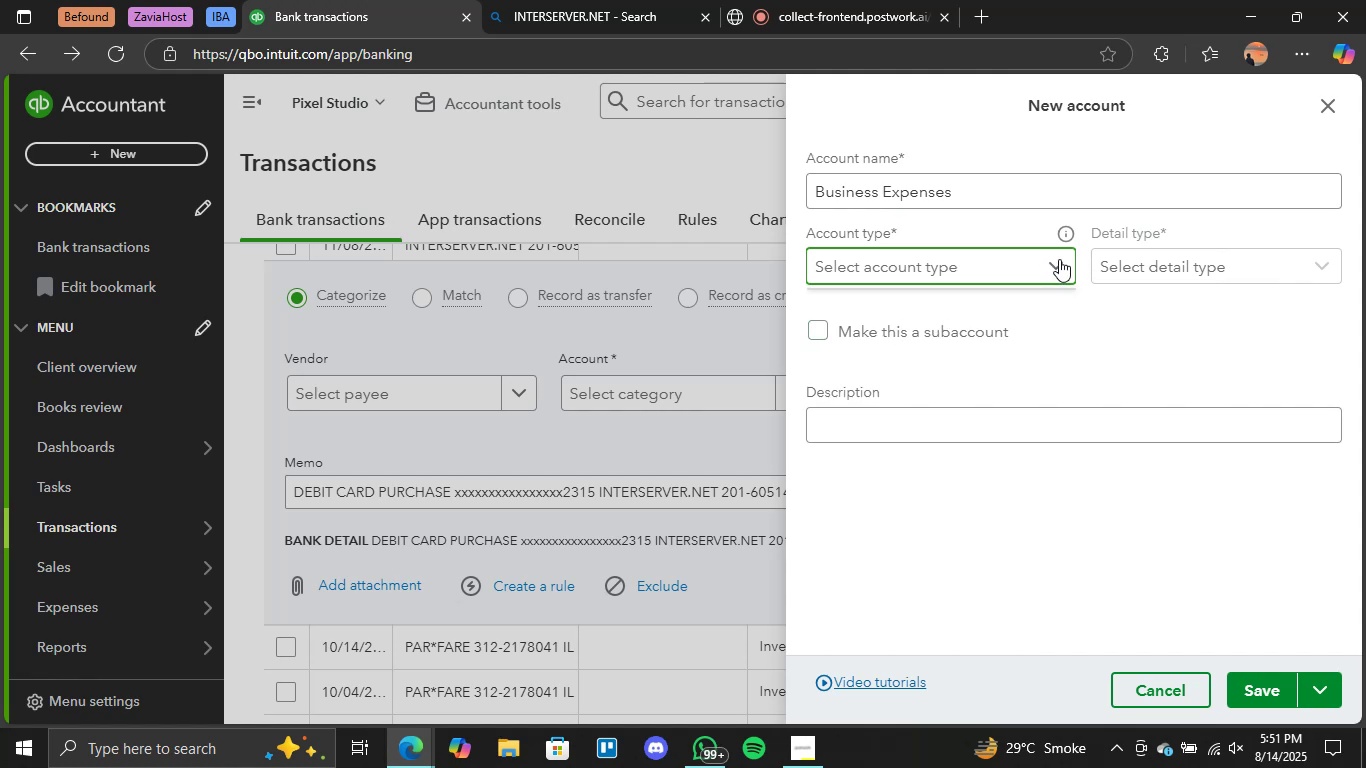 
left_click([1176, 366])
 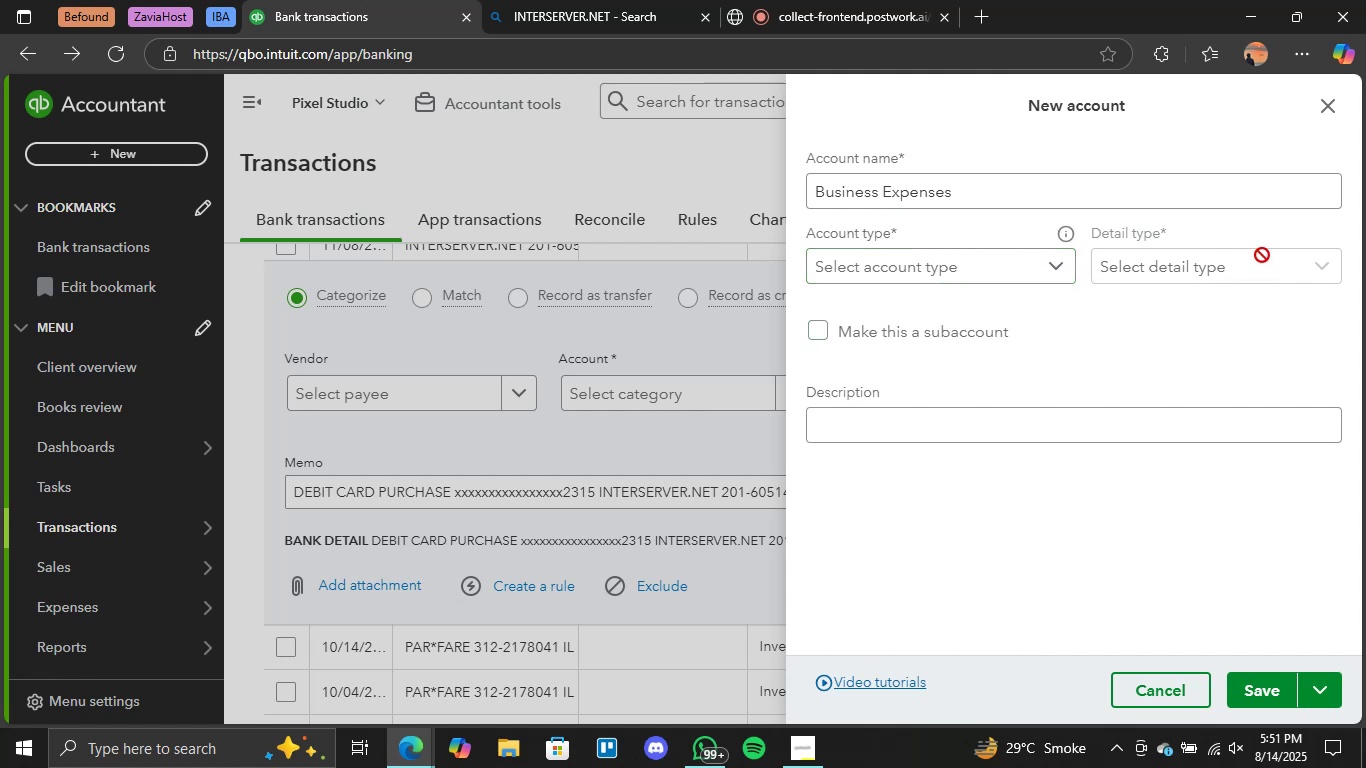 
left_click([1262, 256])
 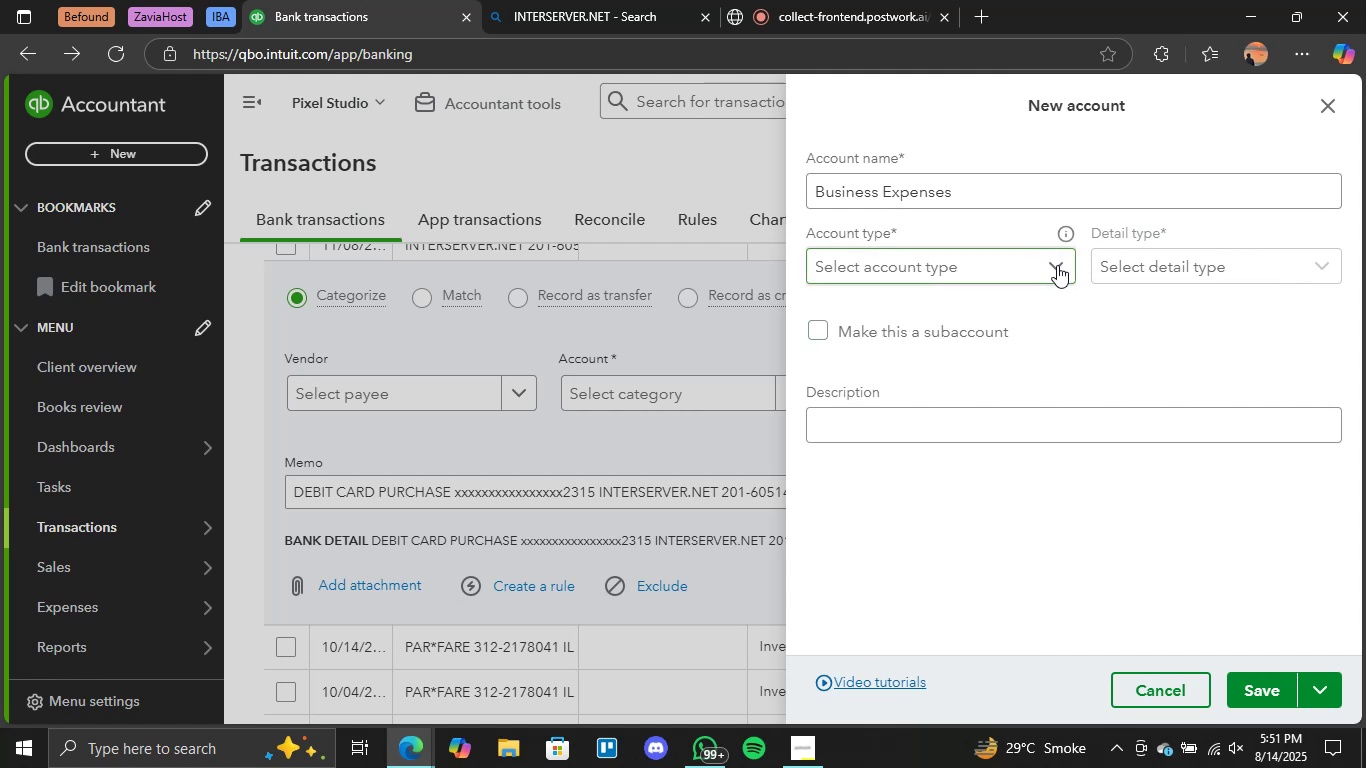 
double_click([1057, 265])
 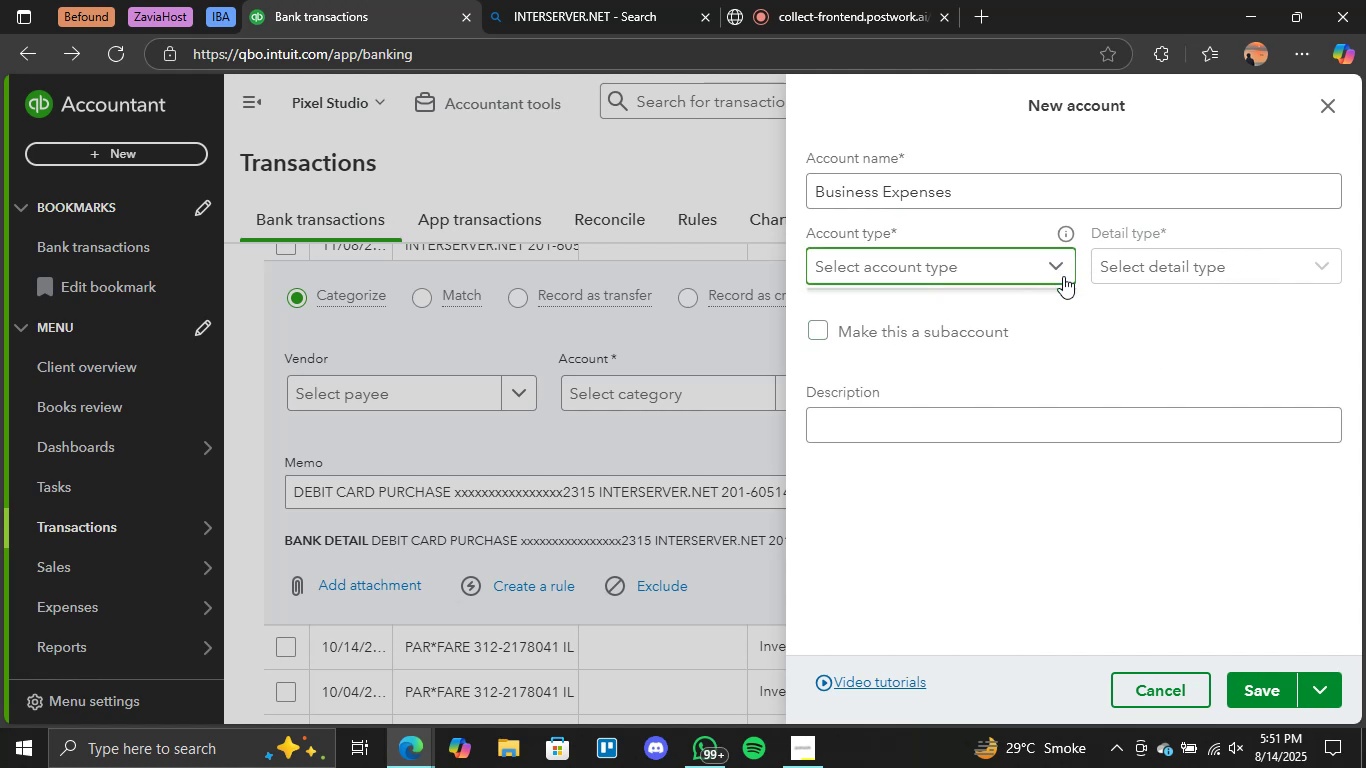 
mouse_move([1037, 320])
 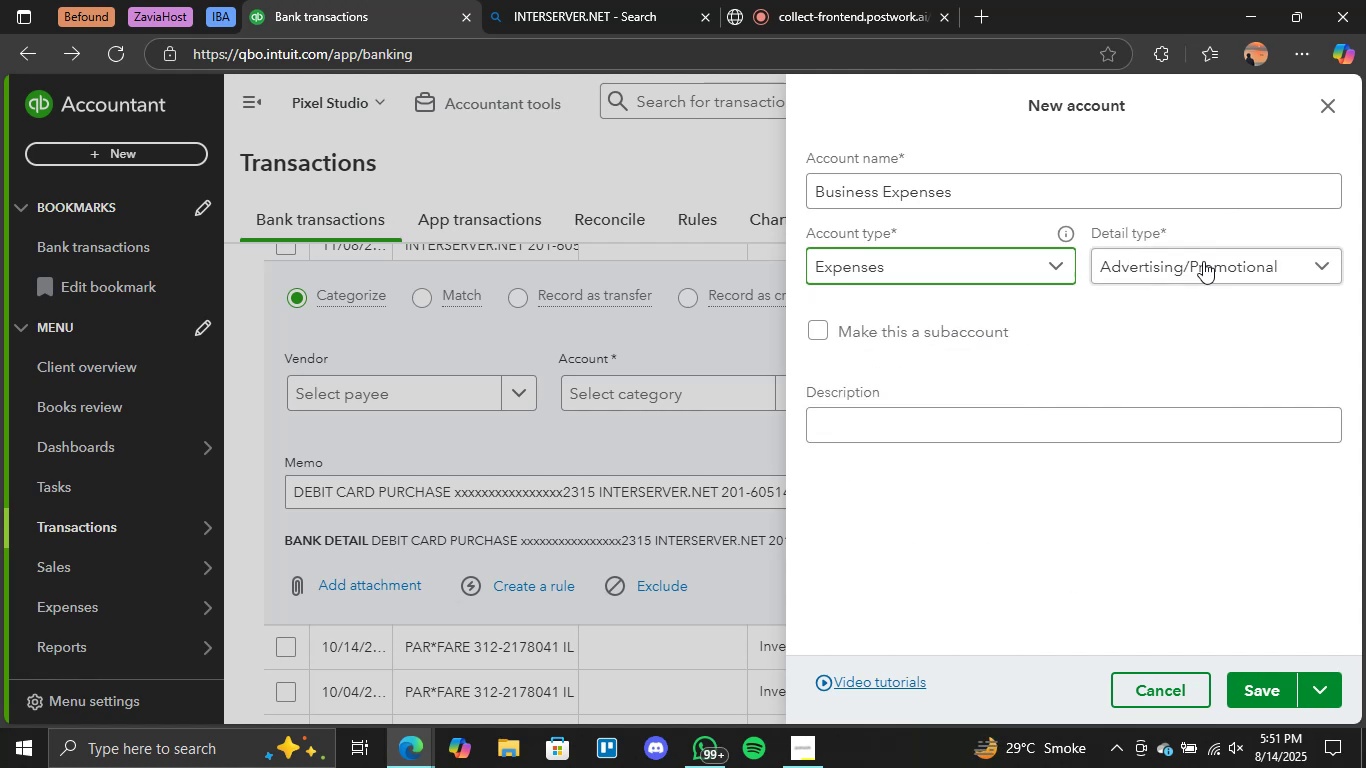 
double_click([1203, 261])
 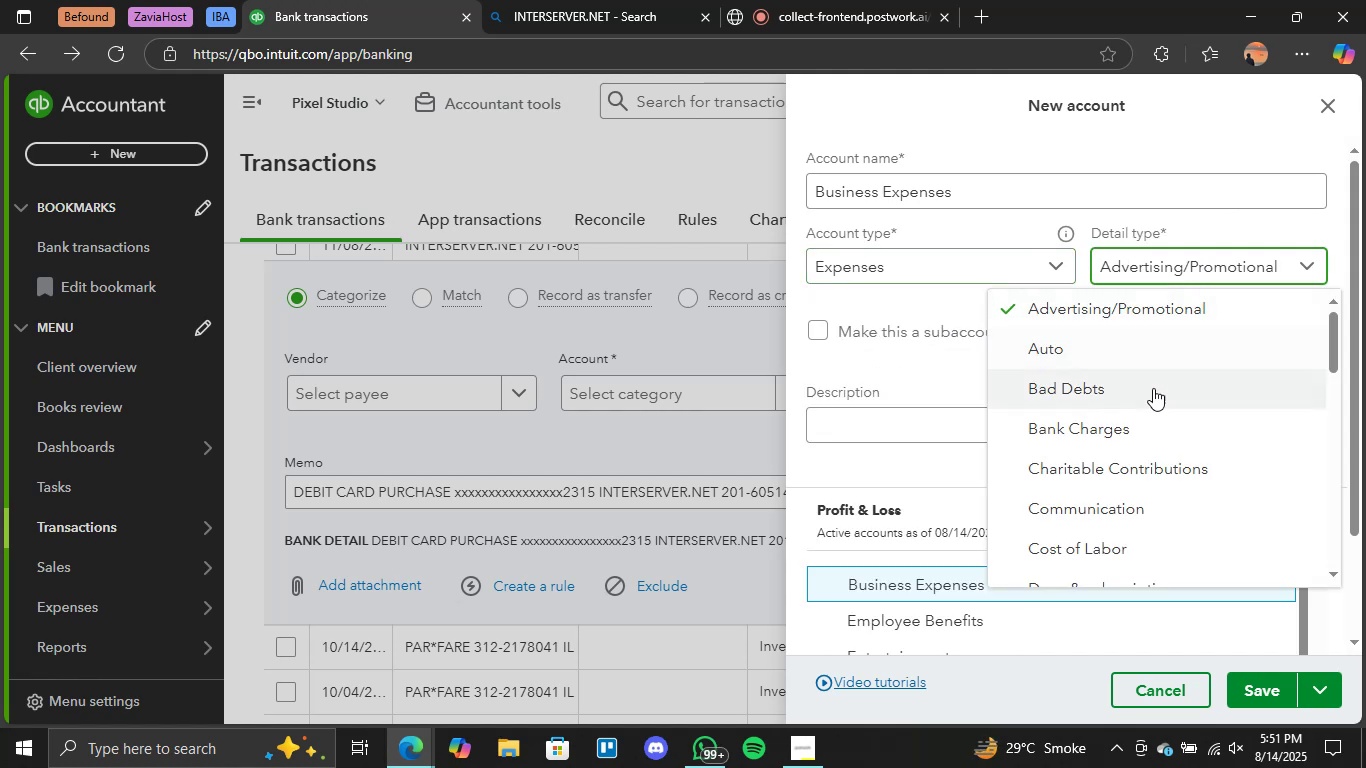 
scroll: coordinate [1104, 418], scroll_direction: down, amount: 6.0
 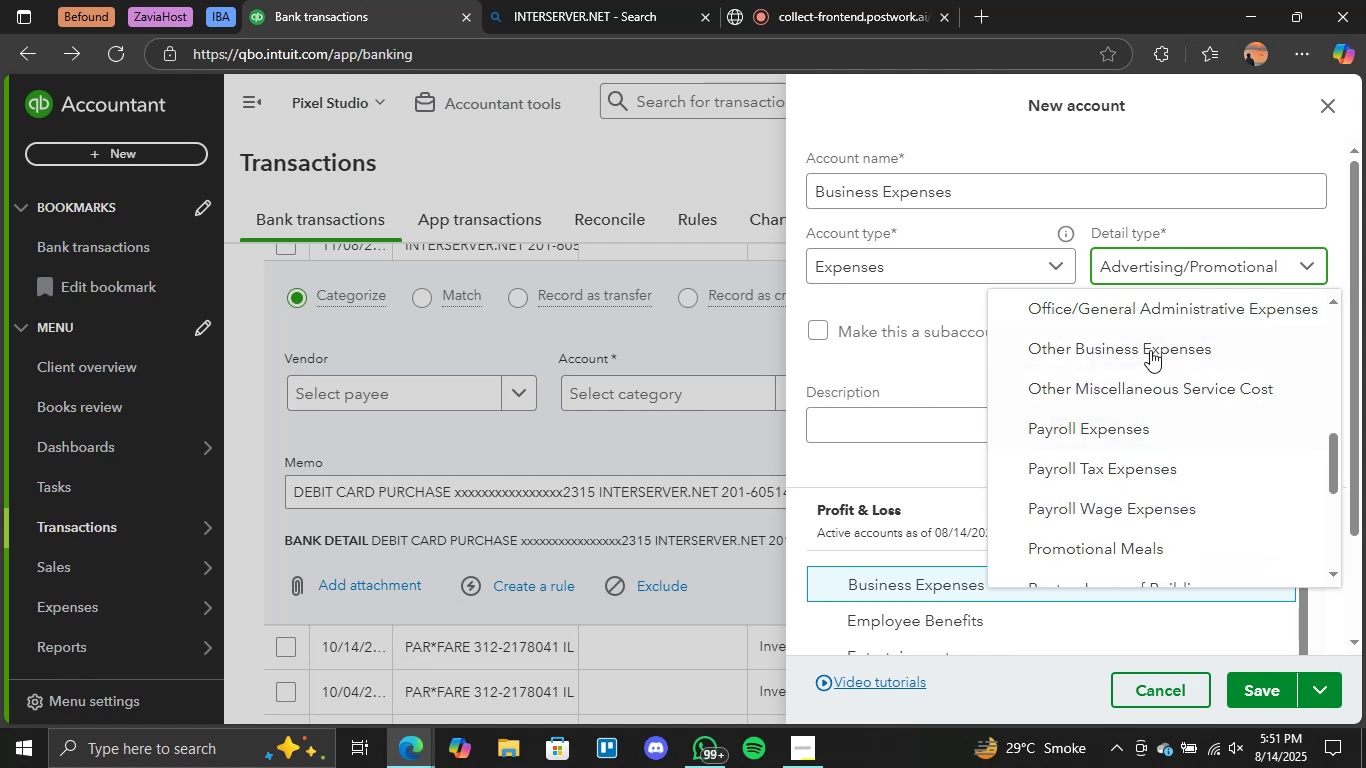 
left_click([1150, 350])
 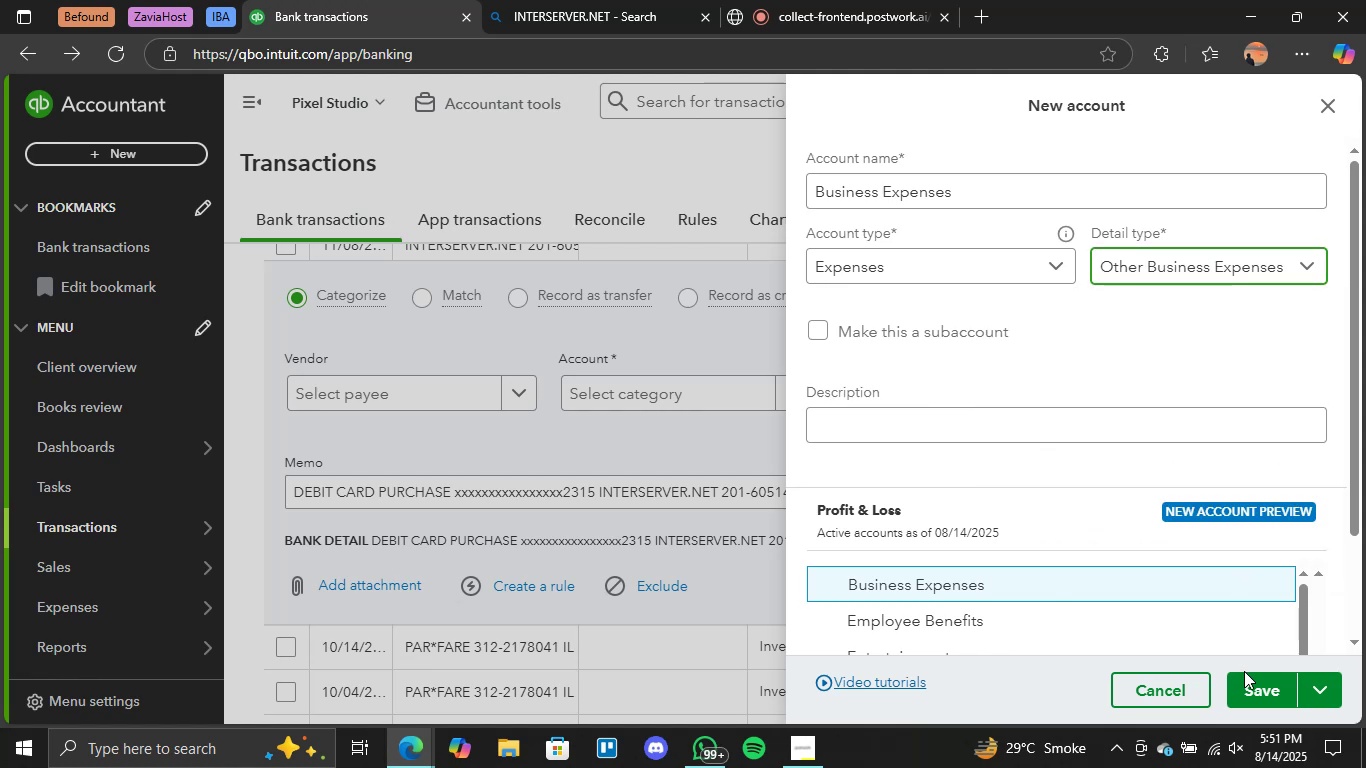 
left_click([1244, 677])
 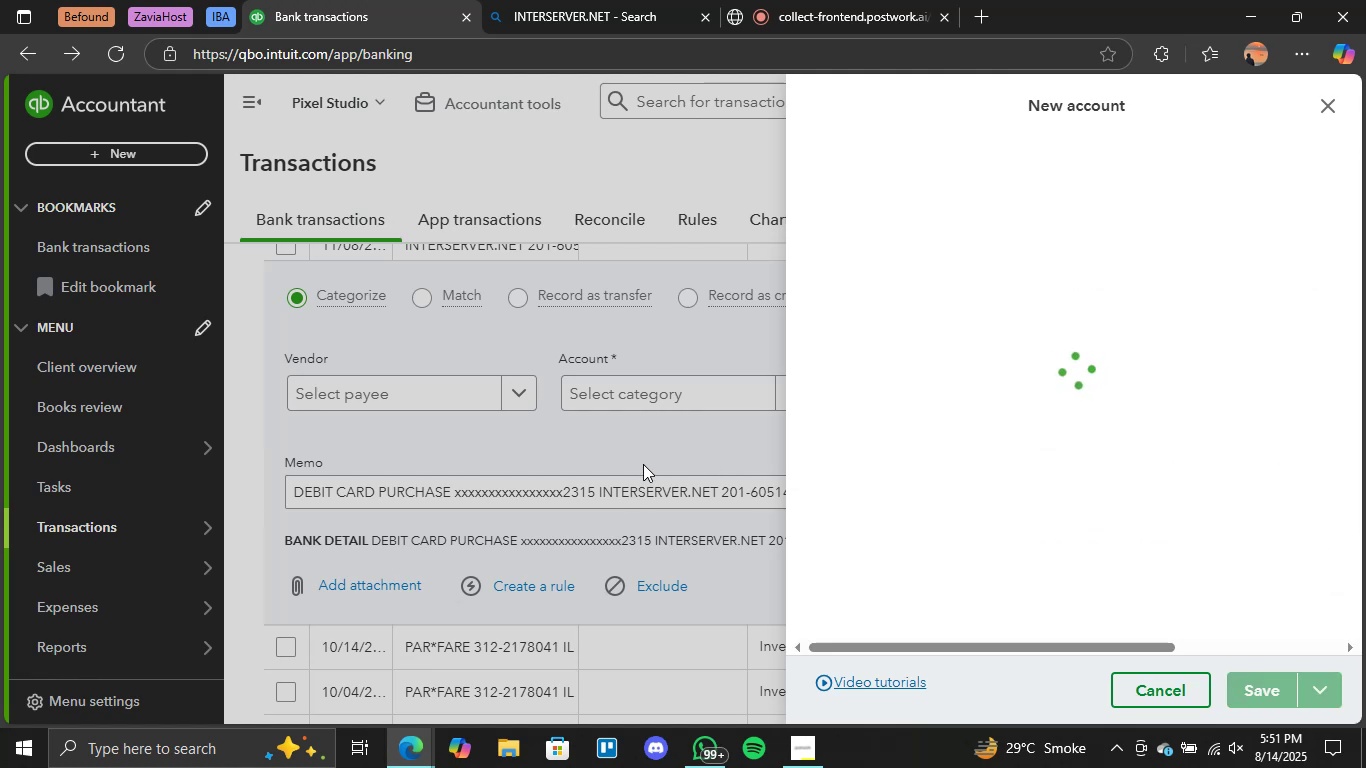 
wait(9.94)
 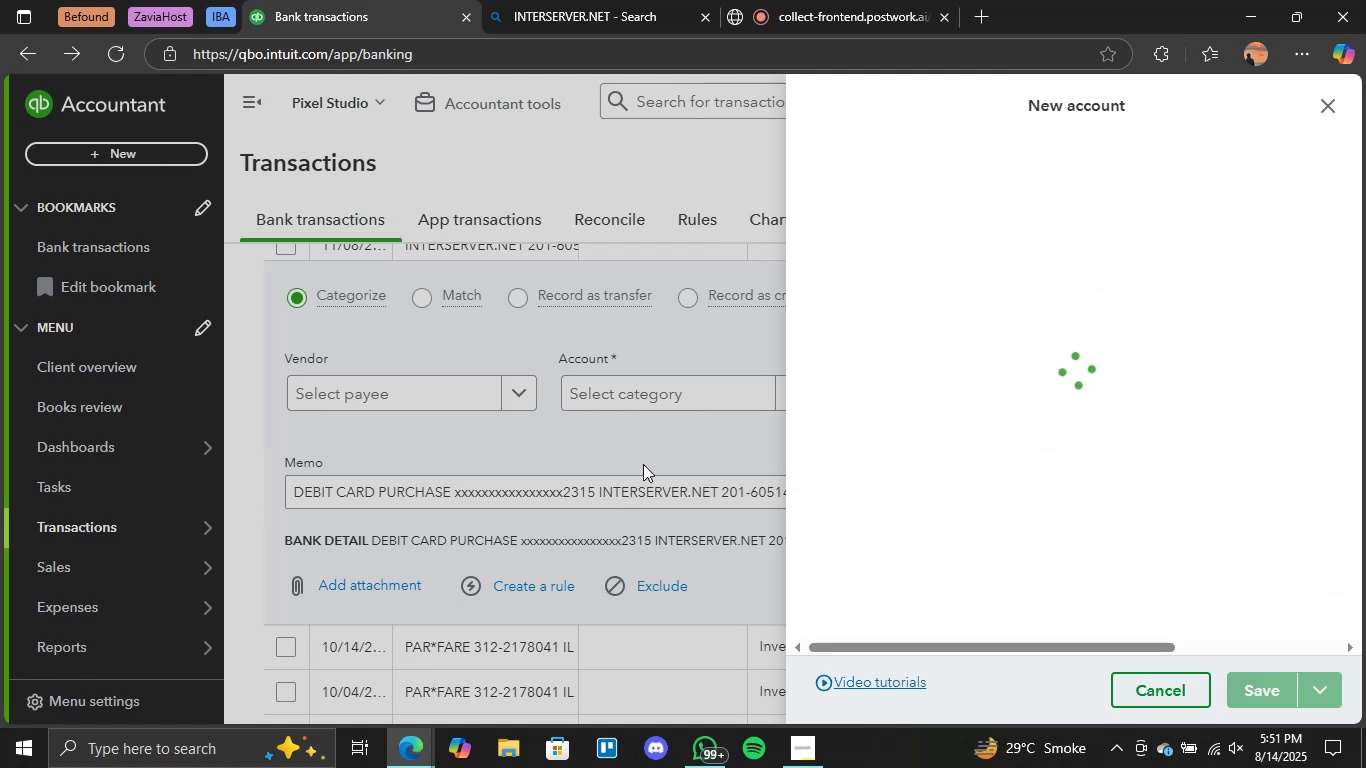 
scroll: coordinate [865, 506], scroll_direction: down, amount: 1.0
 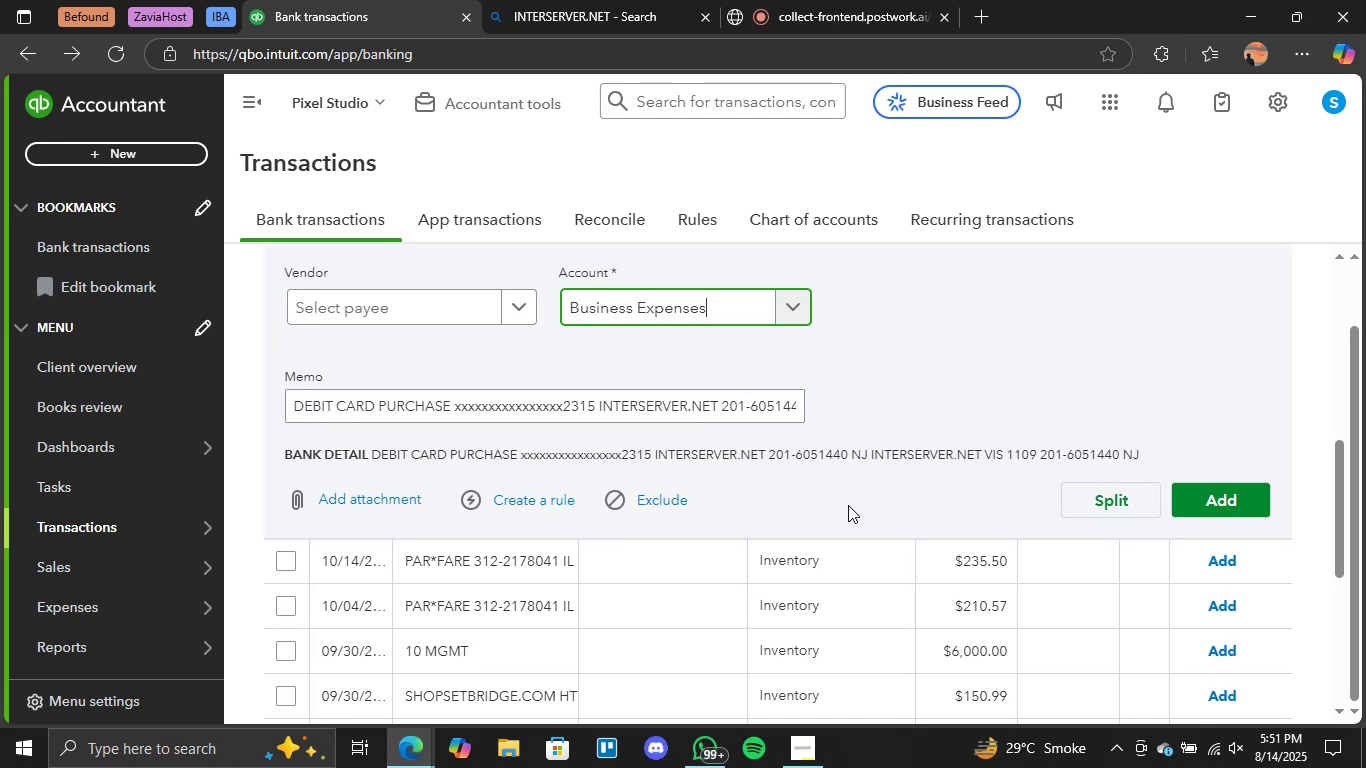 
scroll: coordinate [848, 505], scroll_direction: up, amount: 1.0
 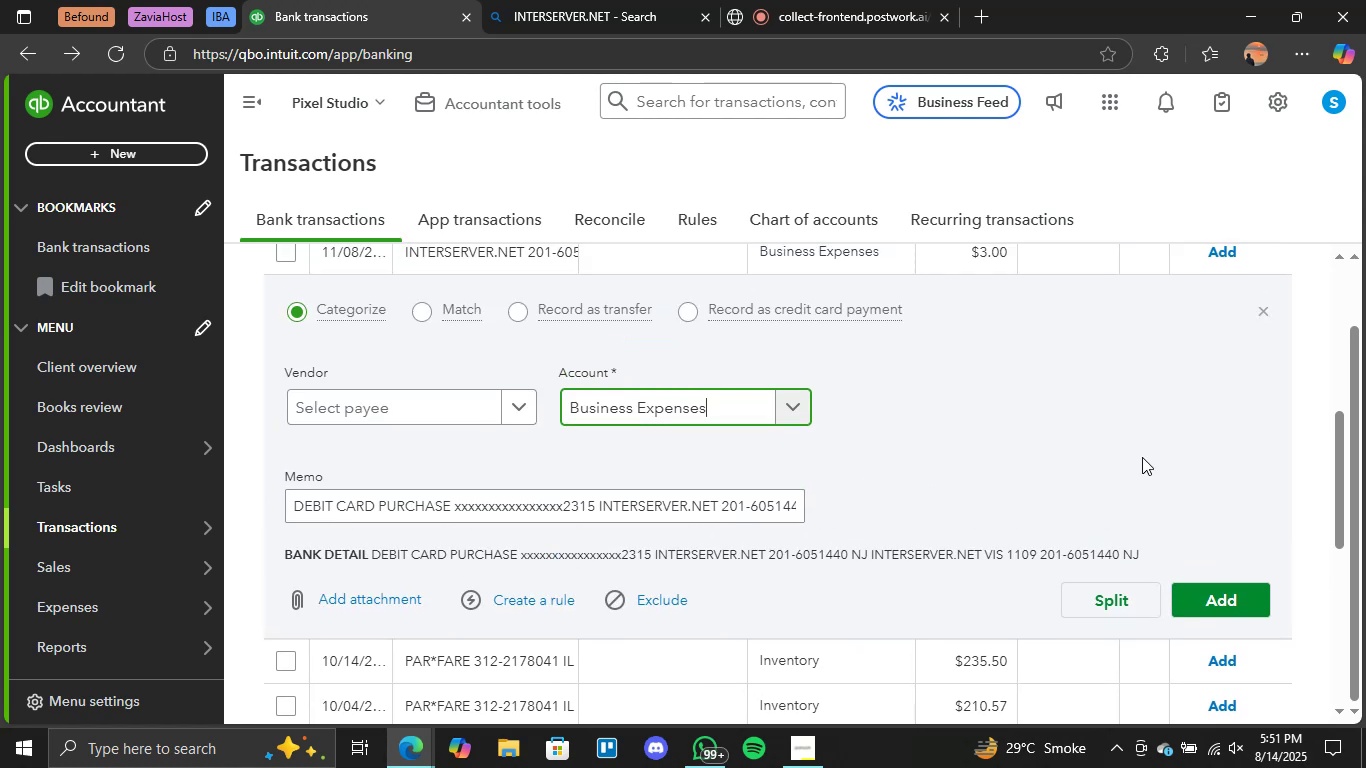 
scroll: coordinate [945, 508], scroll_direction: none, amount: 0.0
 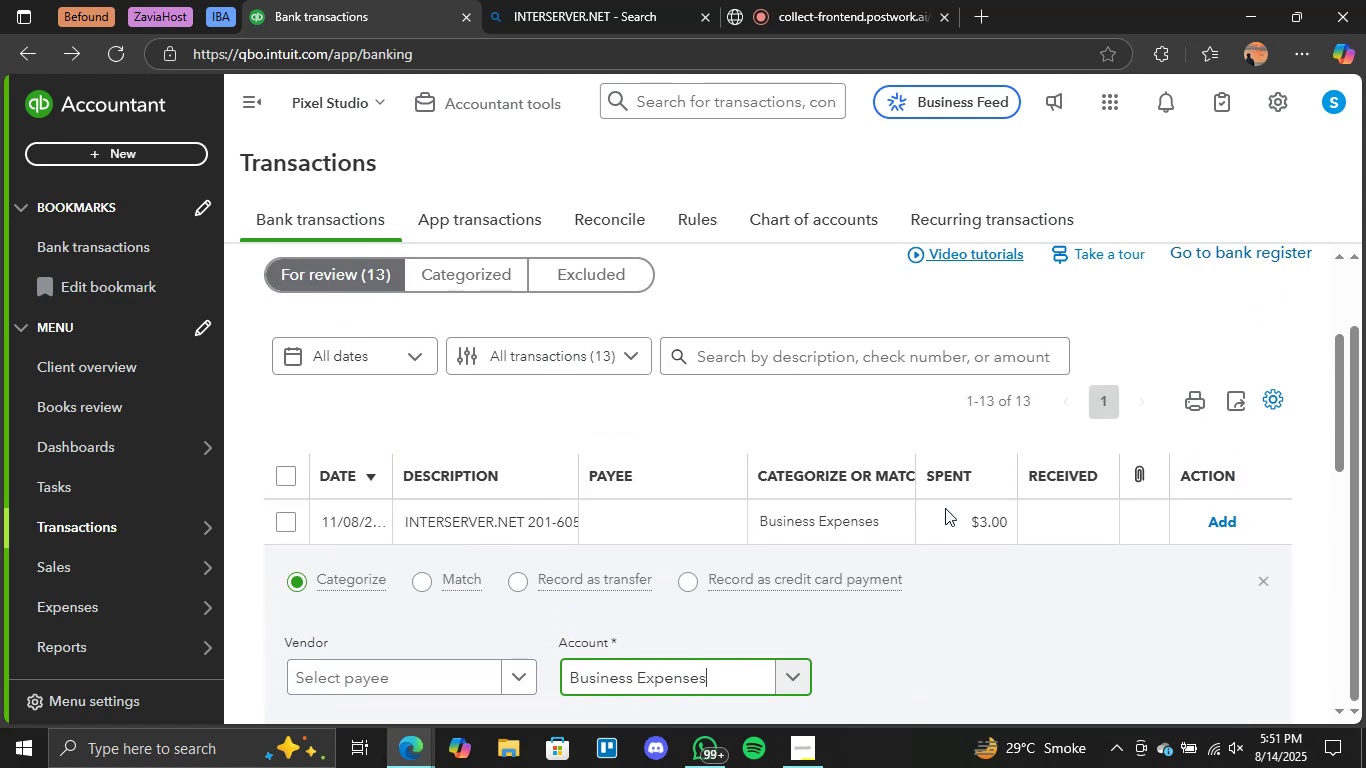 
scroll: coordinate [1242, 558], scroll_direction: down, amount: 5.0
 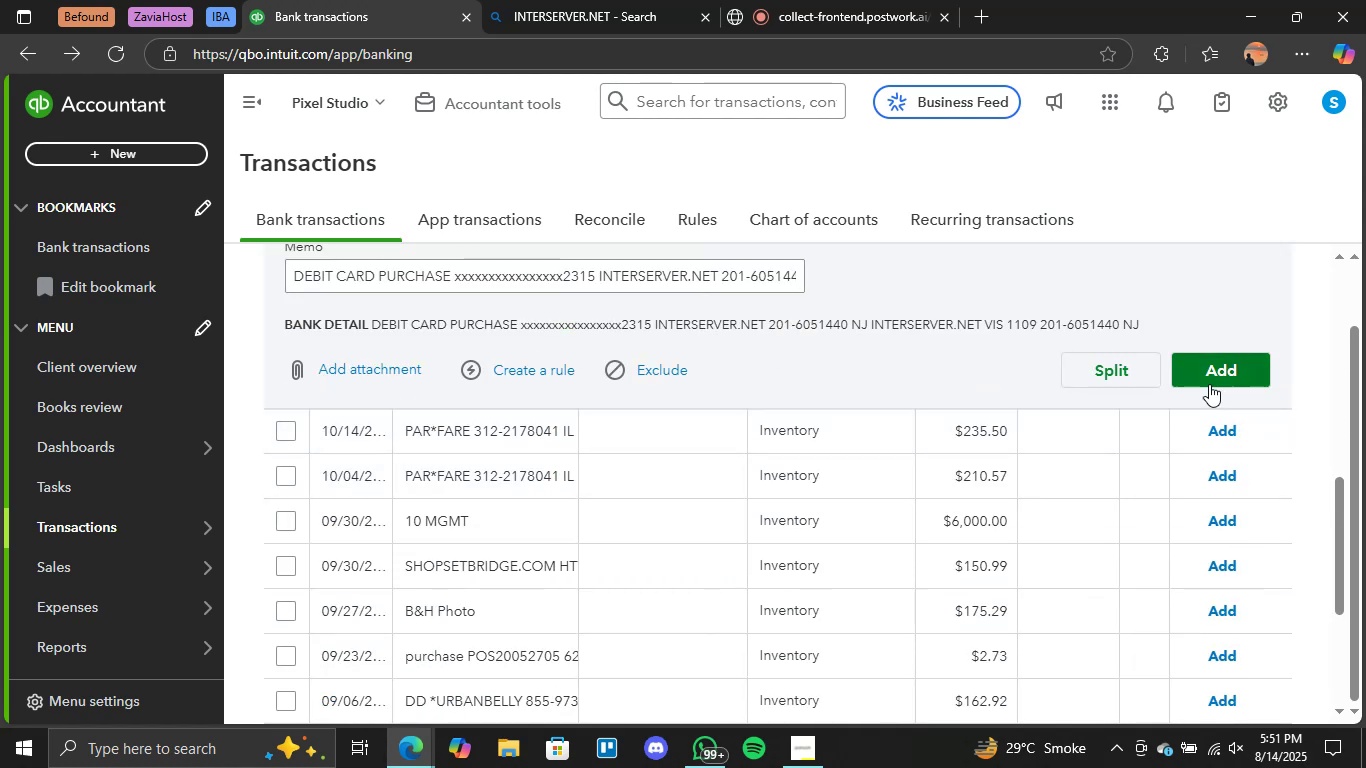 
left_click([1212, 375])
 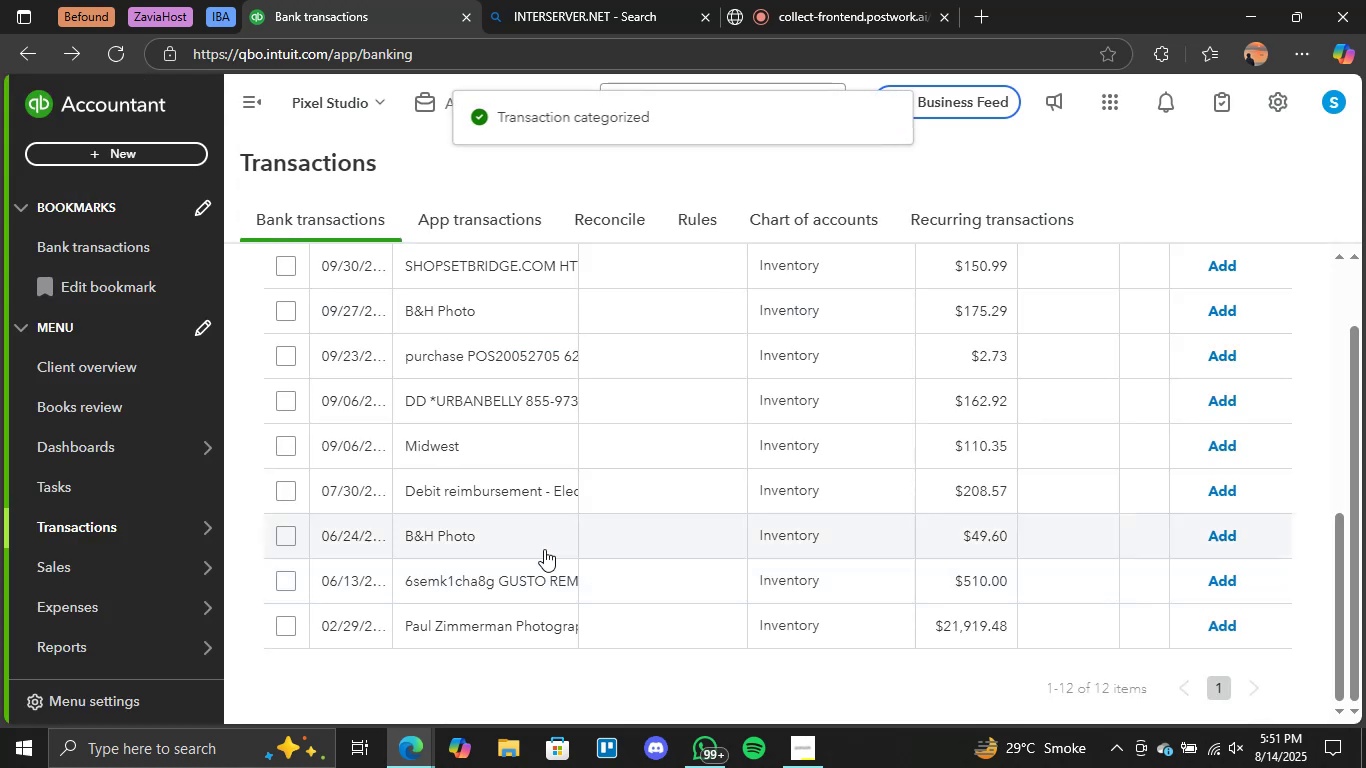 
scroll: coordinate [500, 382], scroll_direction: up, amount: 3.0
 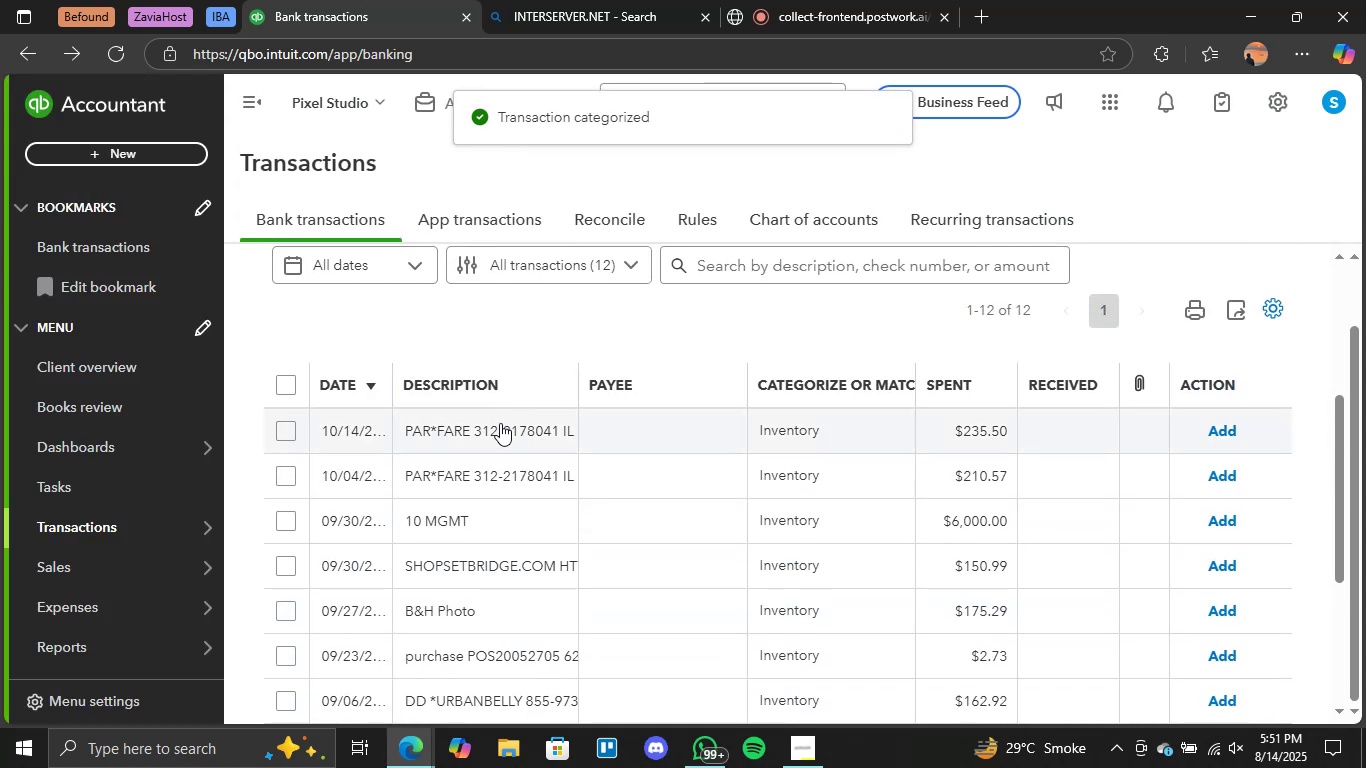 
scroll: coordinate [499, 426], scroll_direction: down, amount: 1.0
 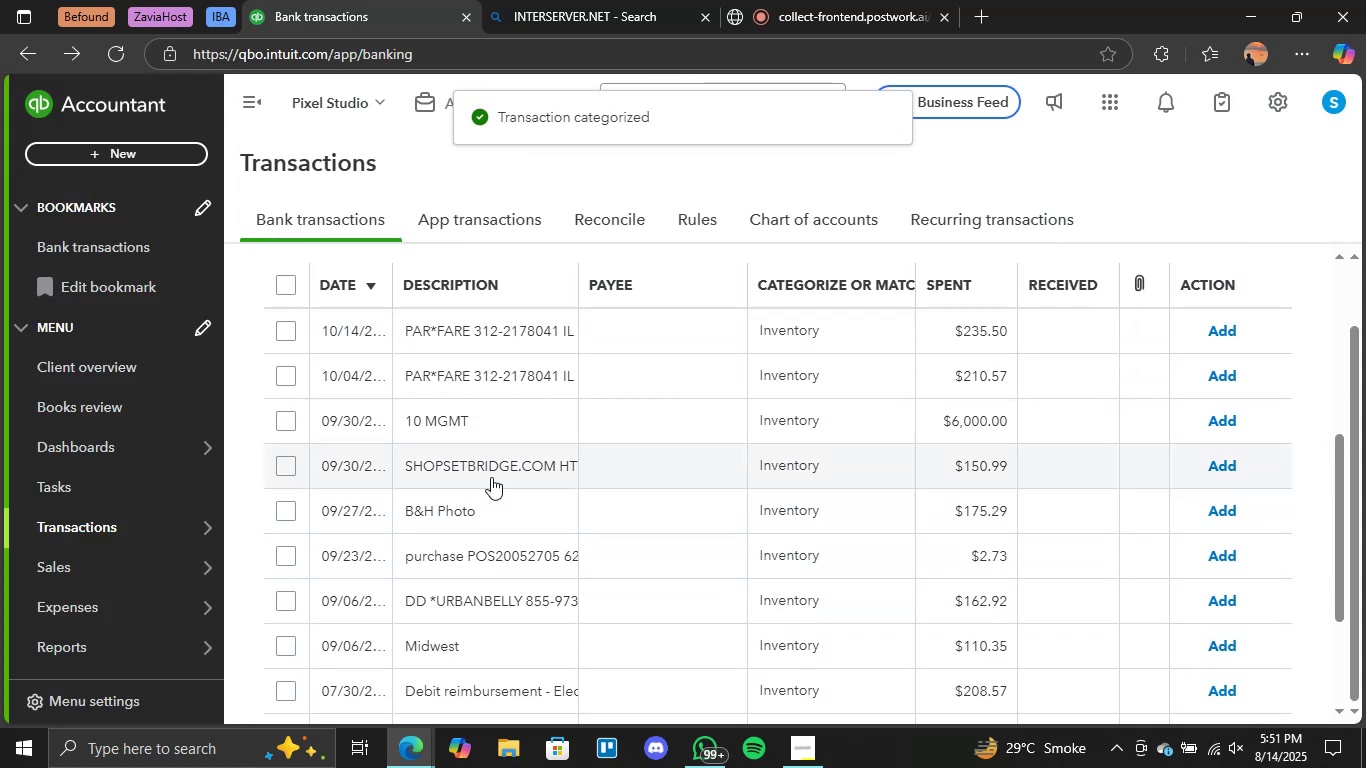 
left_click([519, 336])
 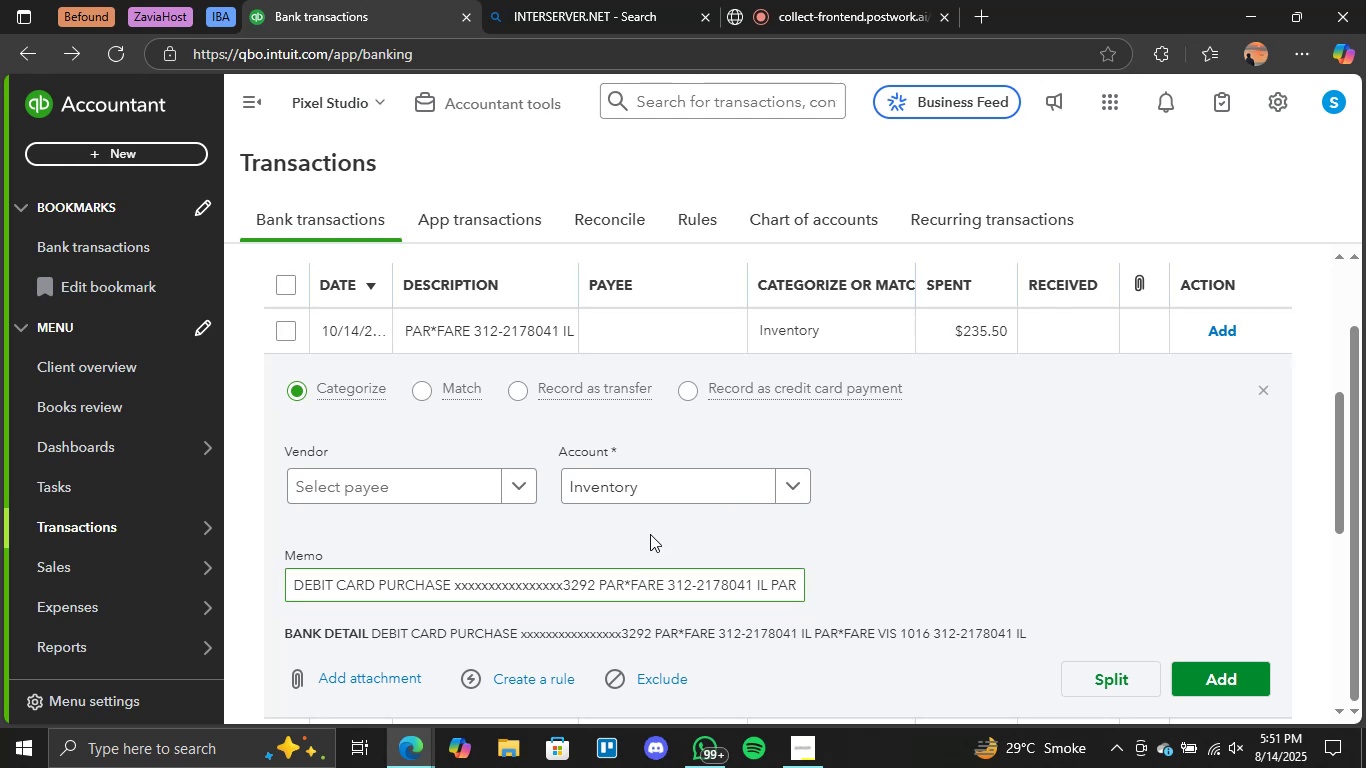 
wait(7.34)
 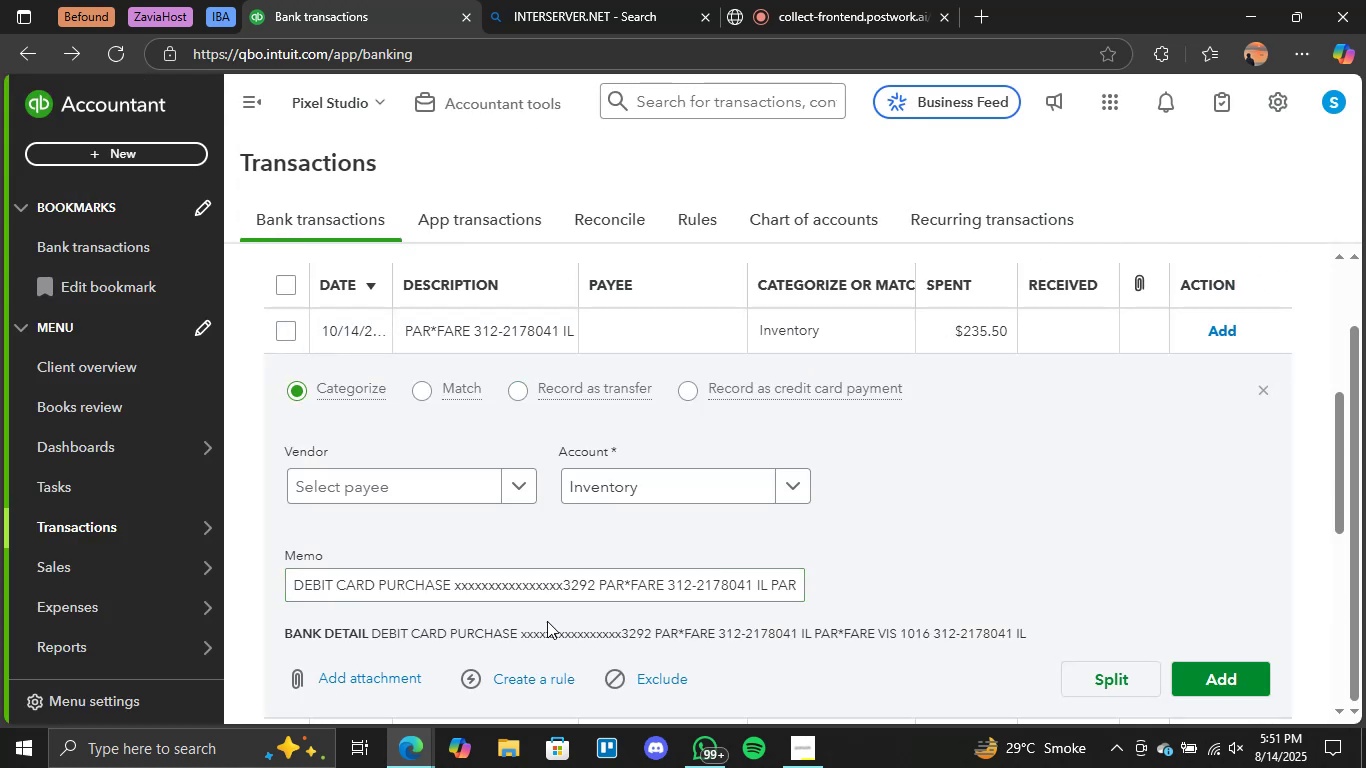 
left_click([787, 483])
 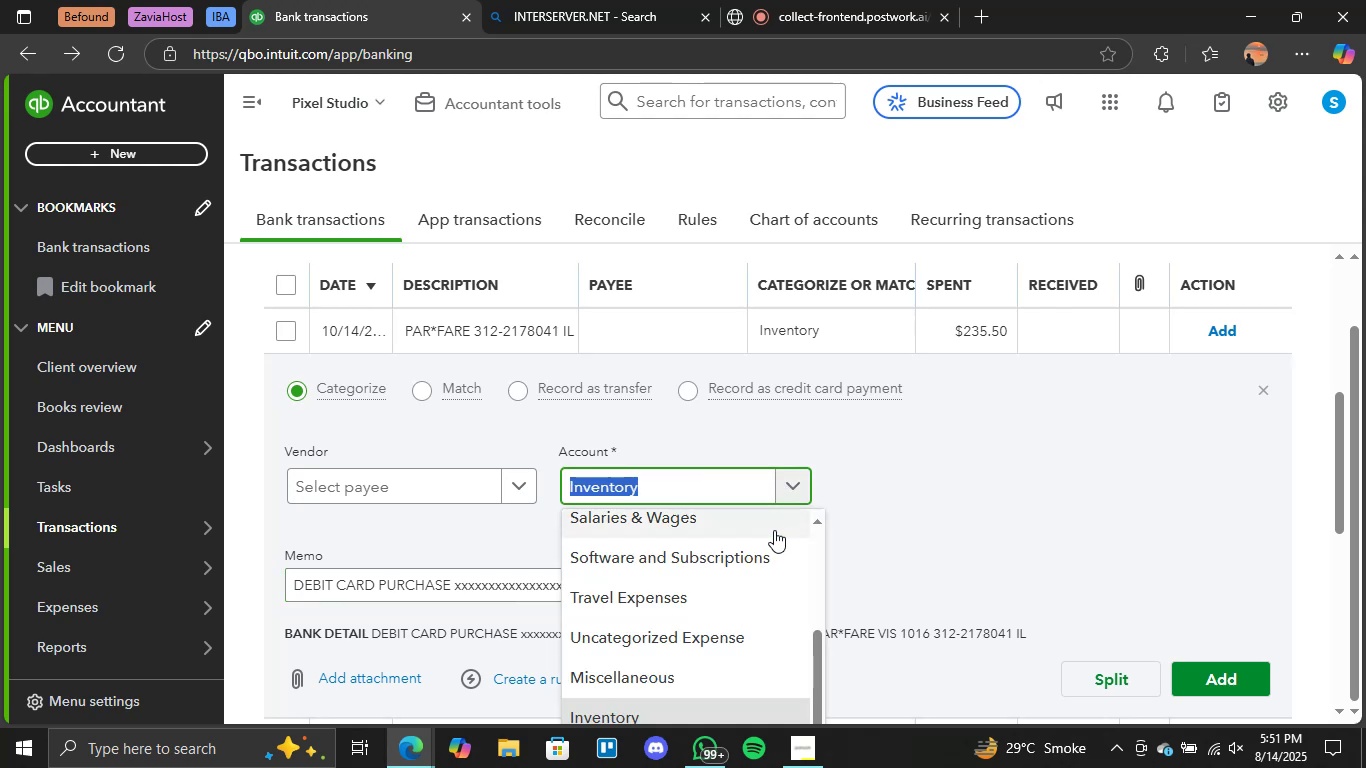 
scroll: coordinate [873, 581], scroll_direction: up, amount: 3.0
 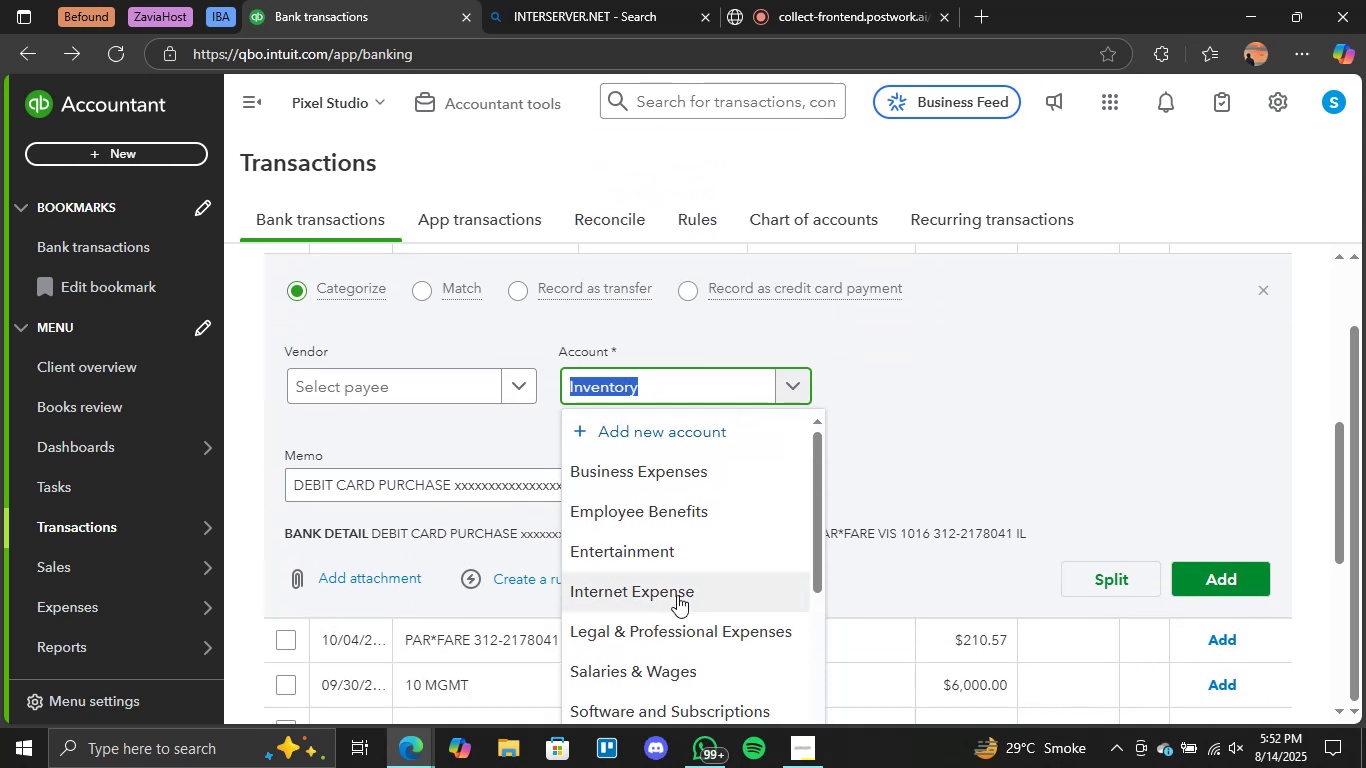 
scroll: coordinate [677, 588], scroll_direction: down, amount: 2.0
 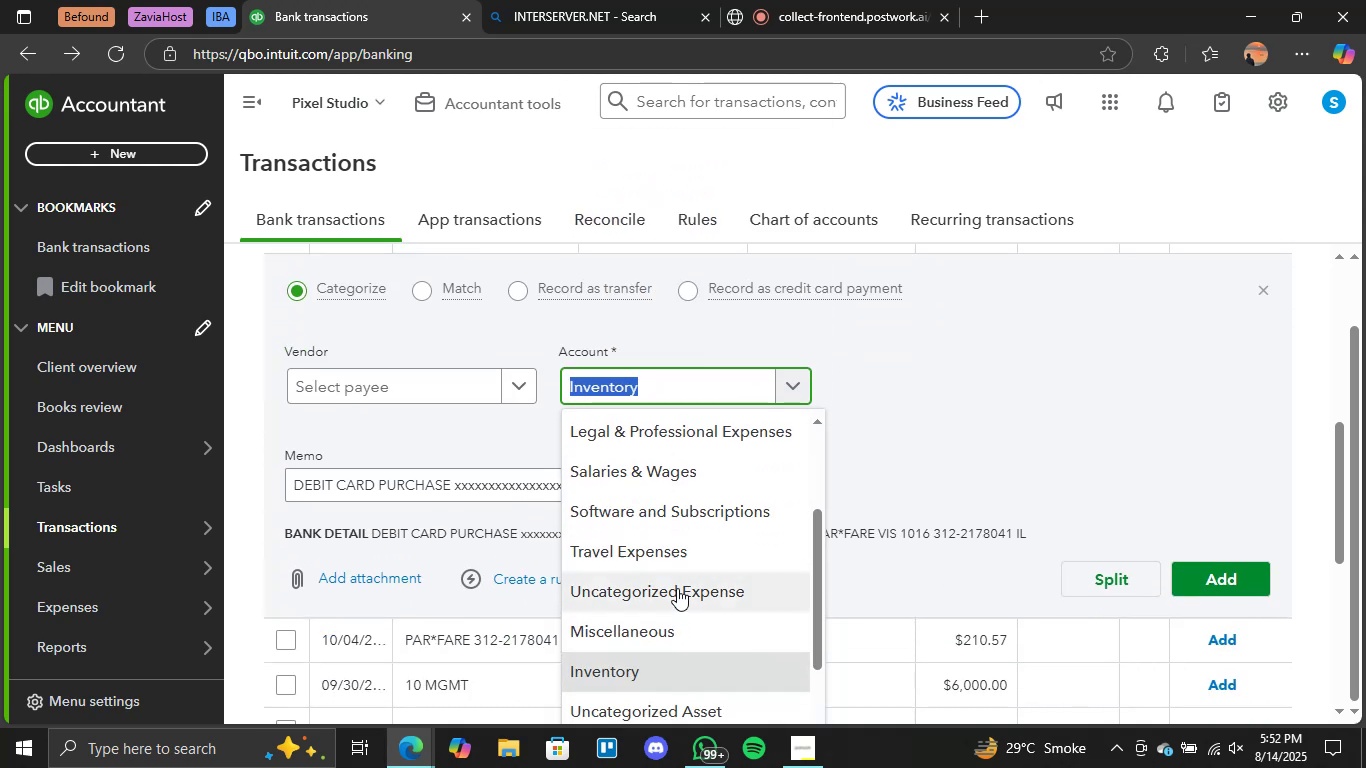 
scroll: coordinate [677, 588], scroll_direction: up, amount: 1.0
 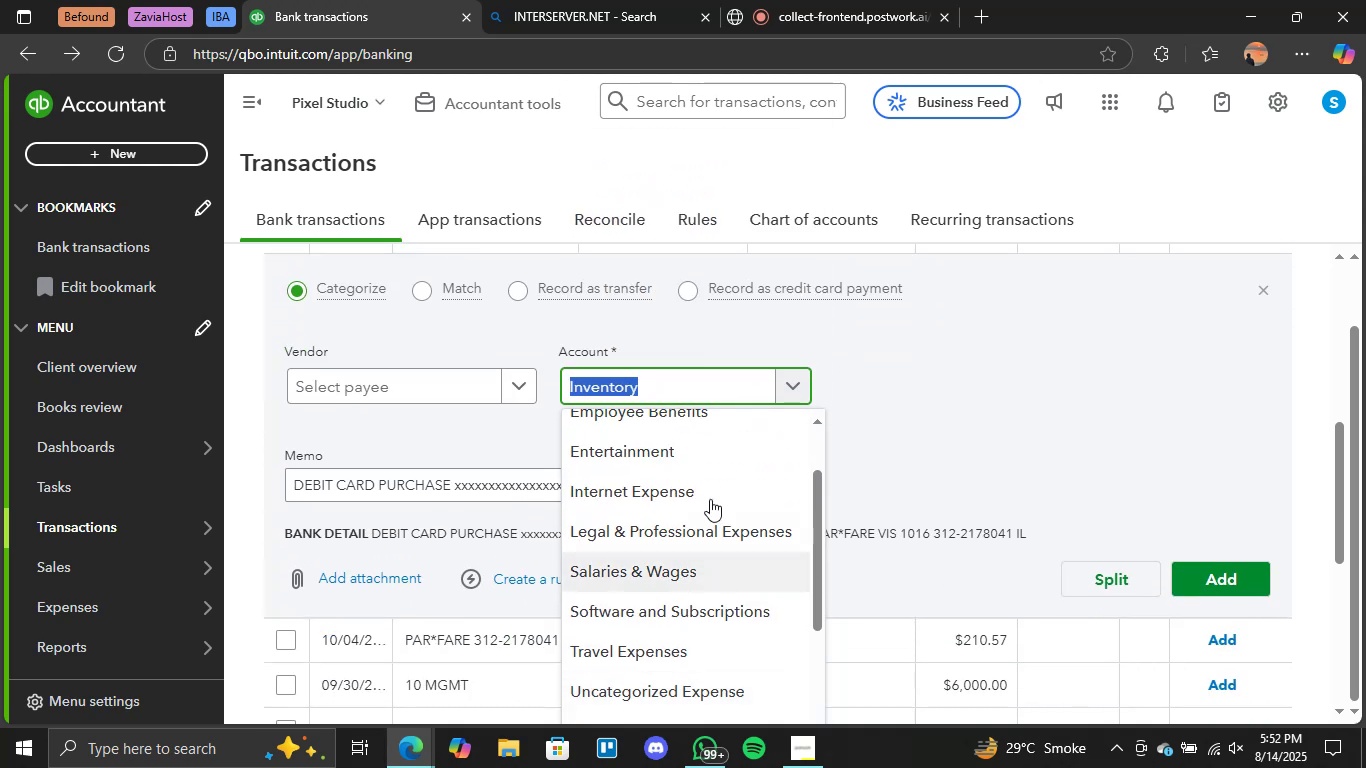 
scroll: coordinate [677, 527], scroll_direction: down, amount: 2.0
 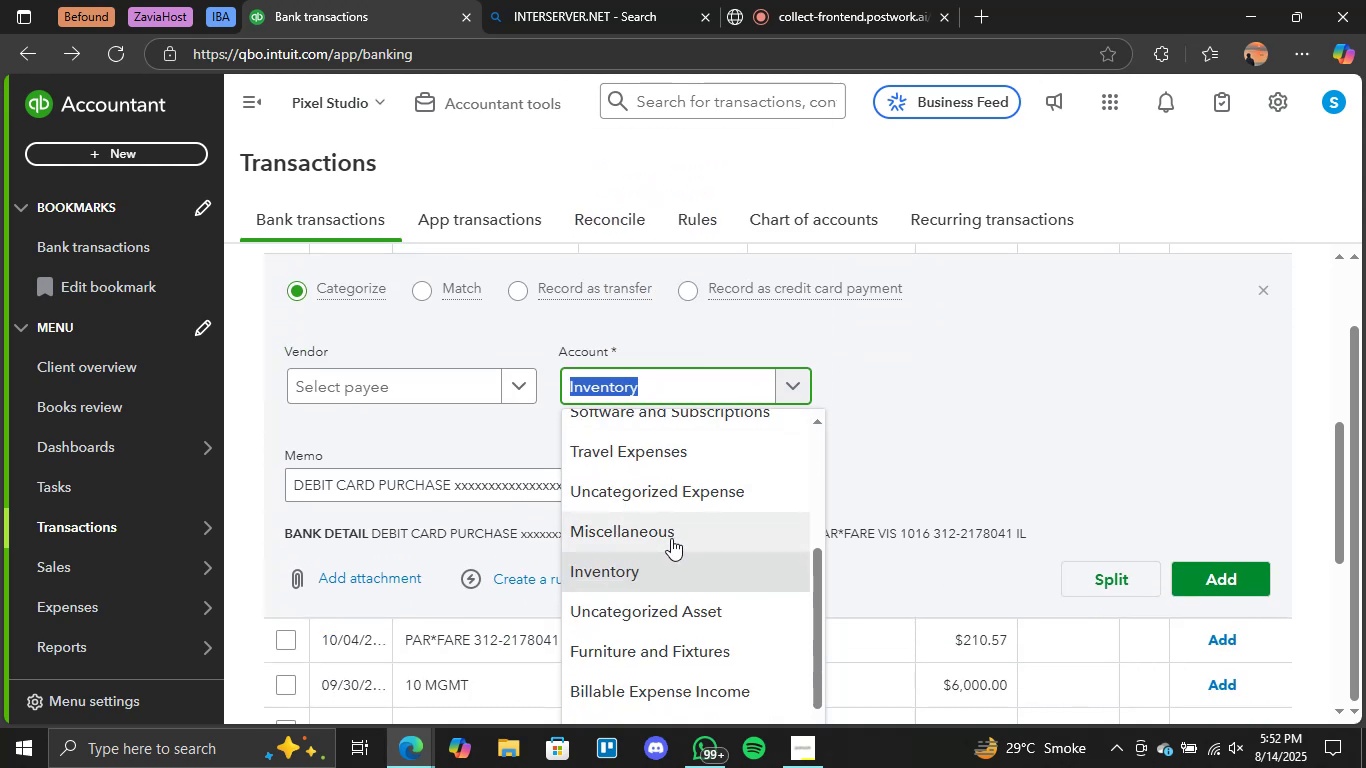 
left_click([670, 538])
 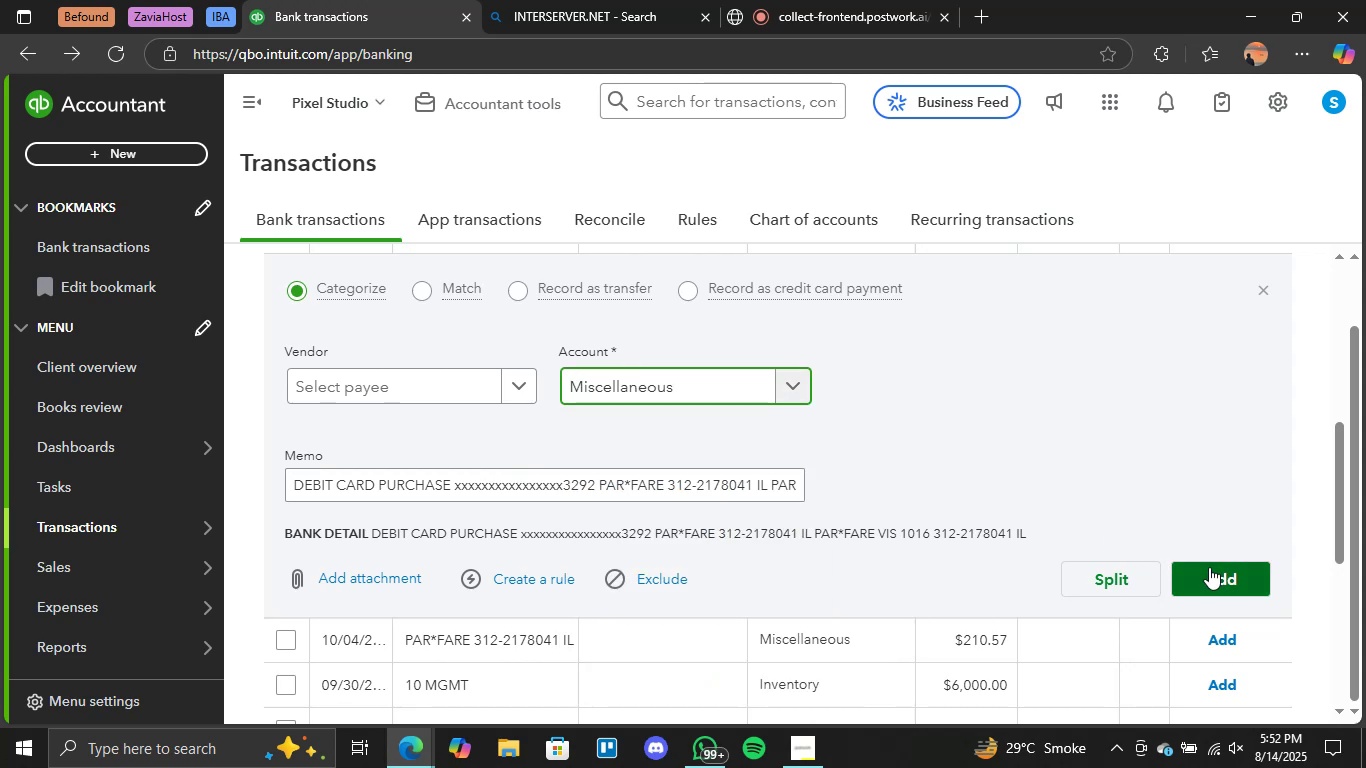 
left_click([1209, 567])
 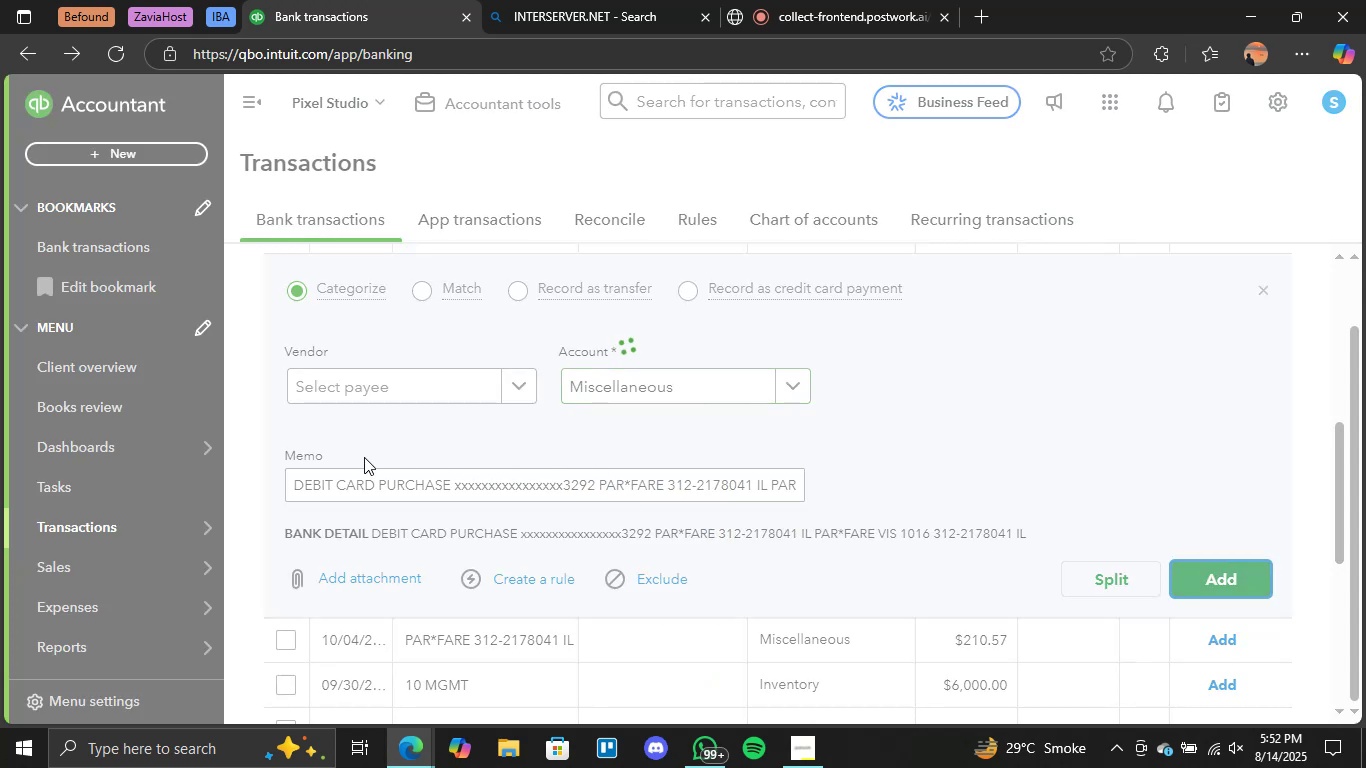 
scroll: coordinate [409, 421], scroll_direction: up, amount: 2.0
 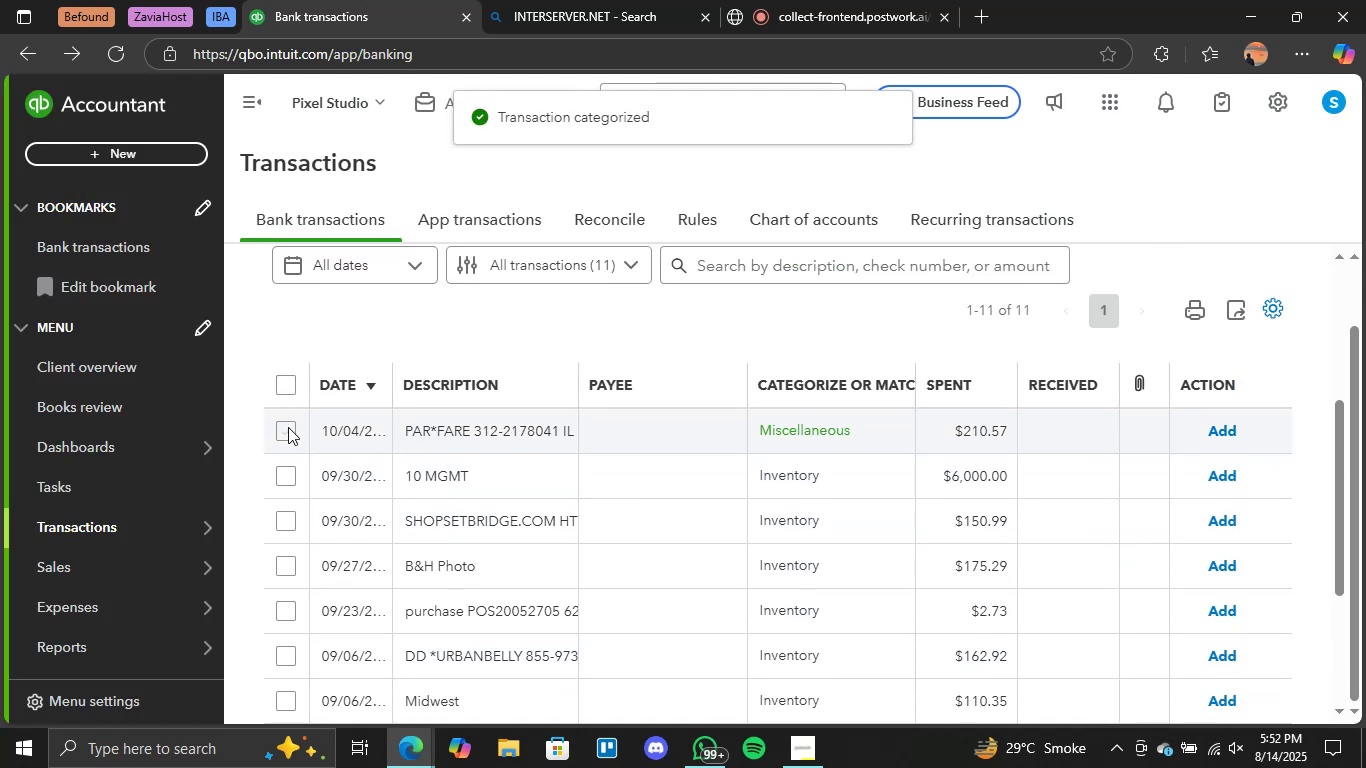 
left_click([288, 427])
 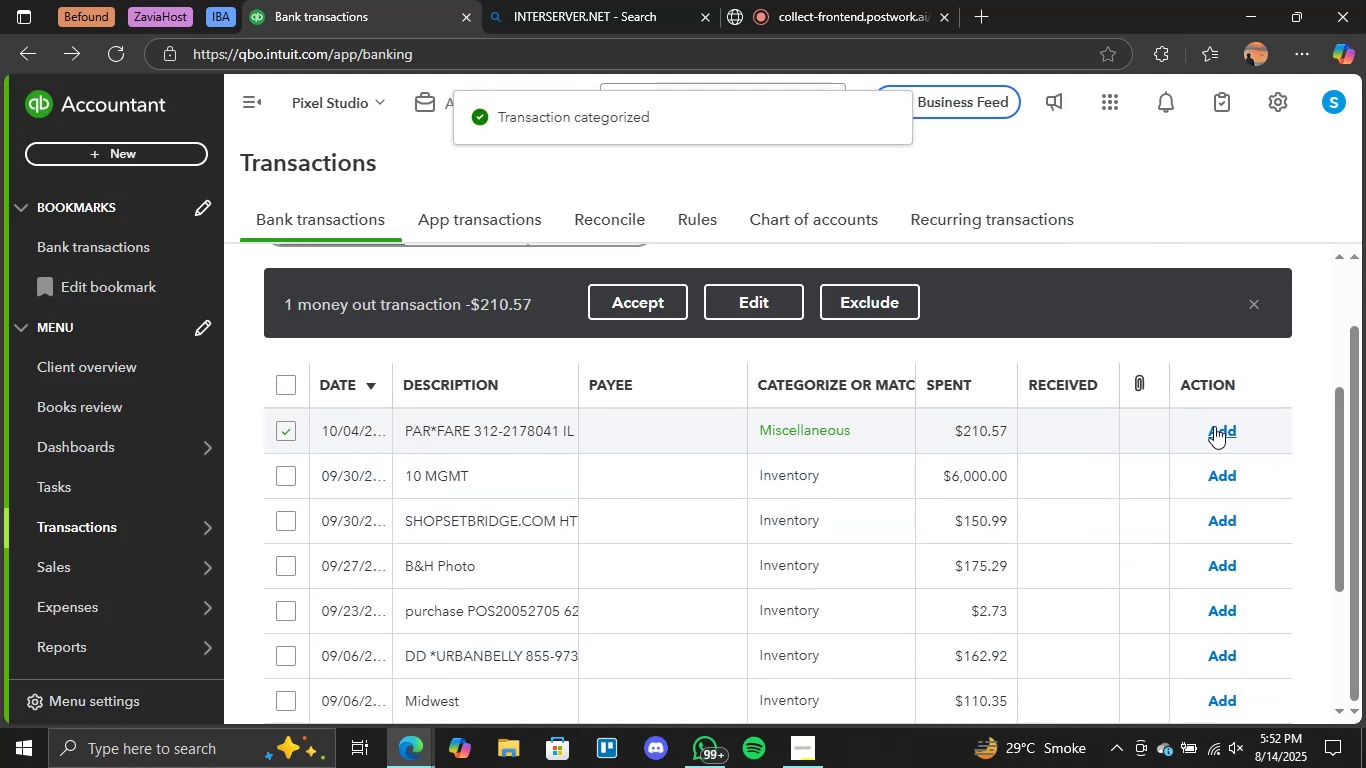 
left_click([1219, 426])
 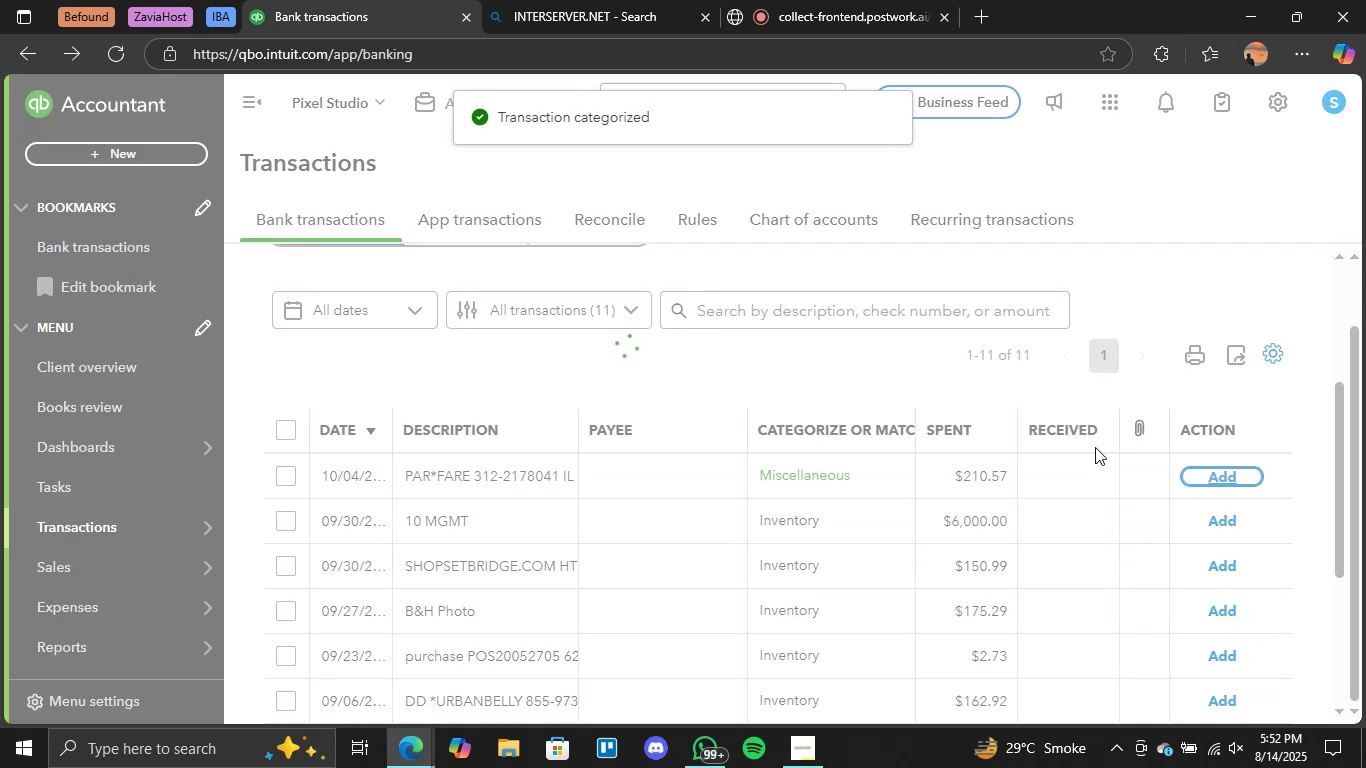 
scroll: coordinate [963, 509], scroll_direction: down, amount: 6.0
 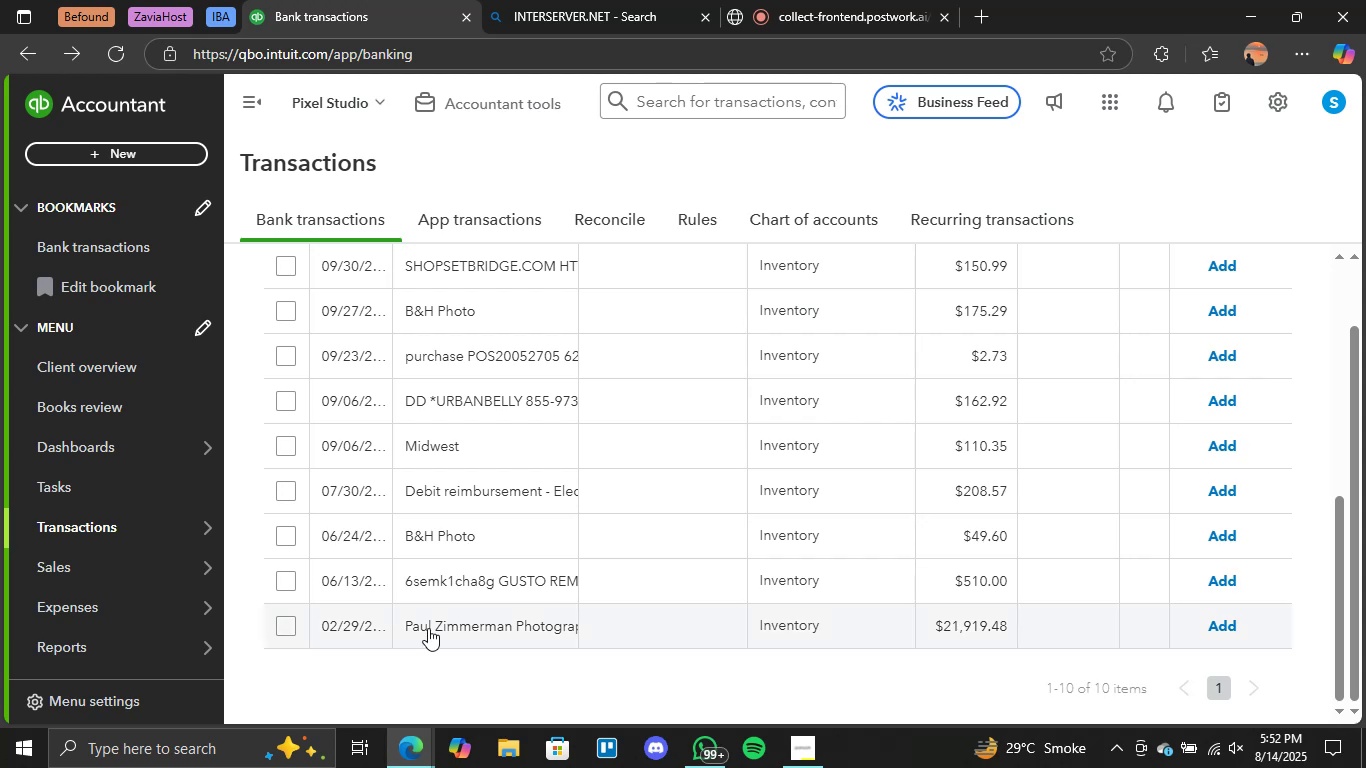 
scroll: coordinate [533, 428], scroll_direction: up, amount: 1.0
 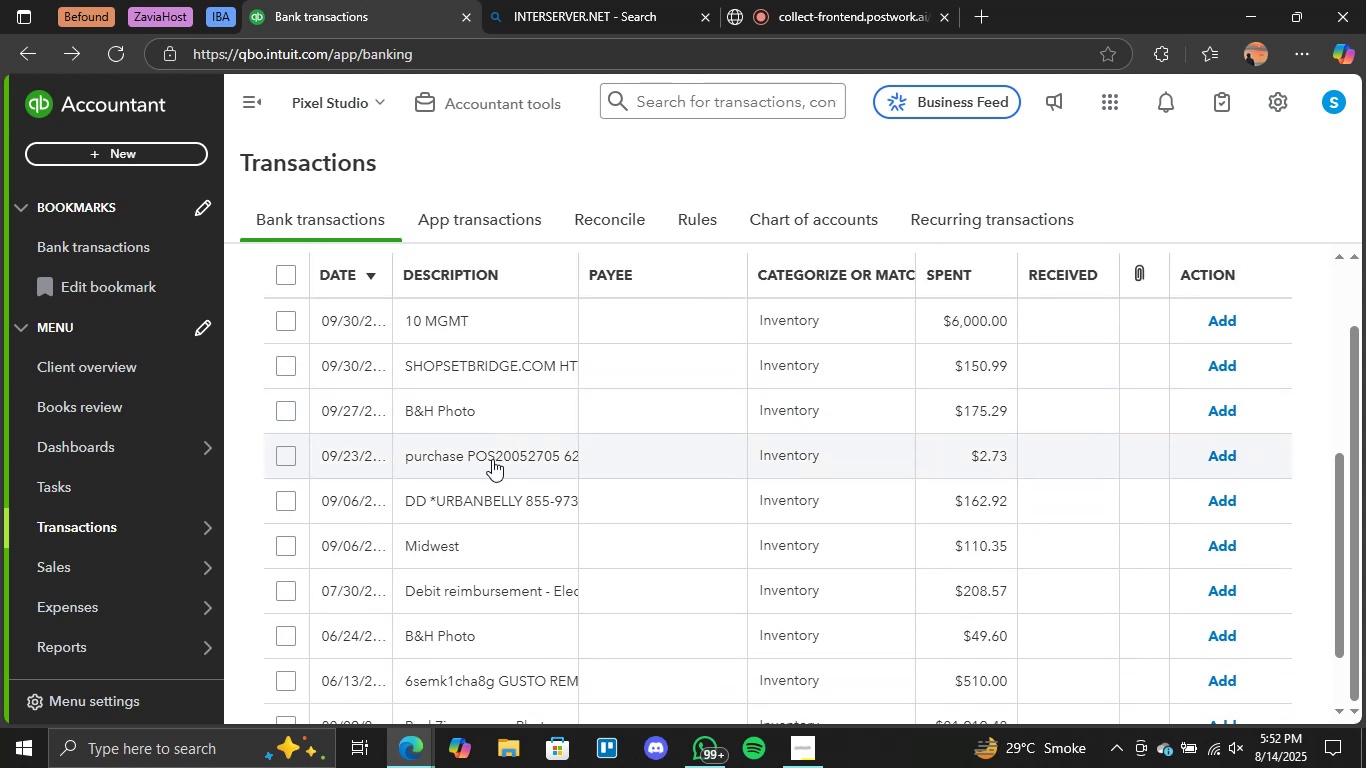 
left_click([494, 451])
 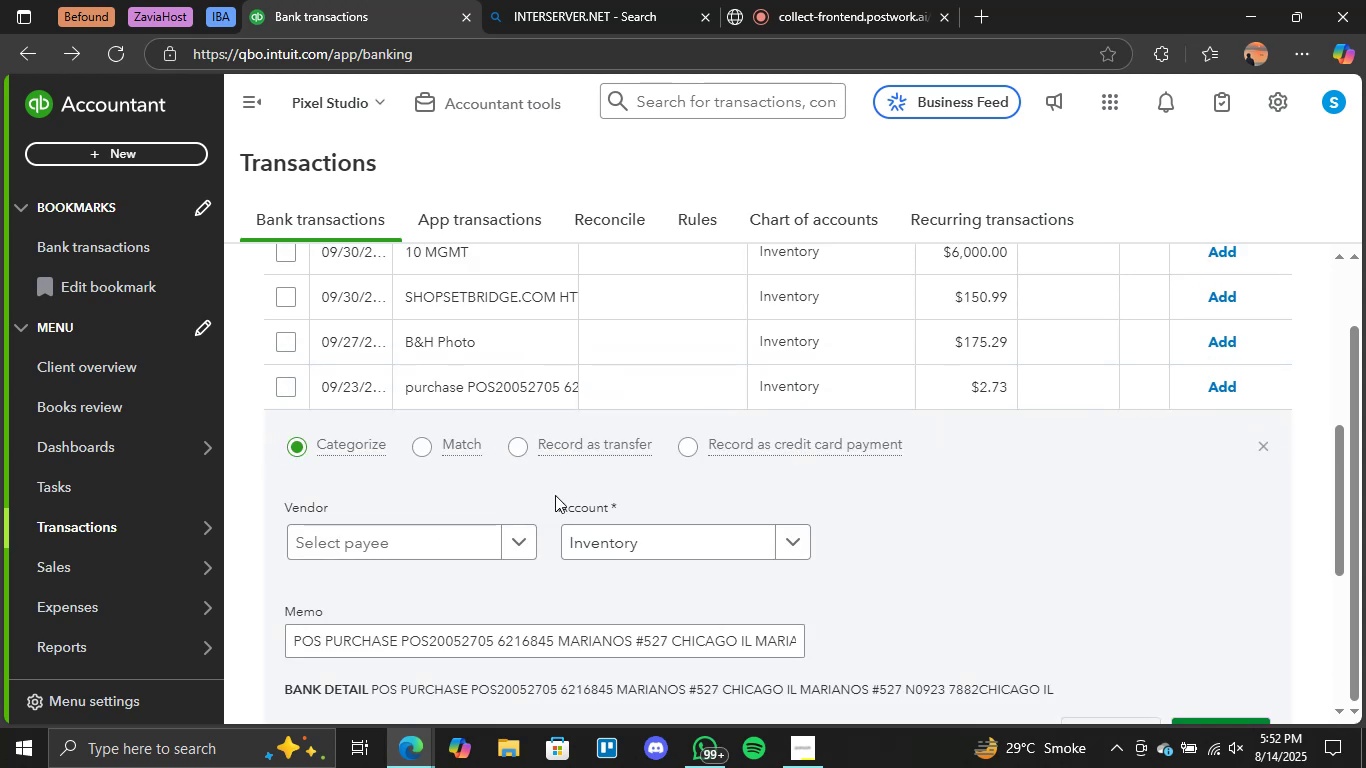 
scroll: coordinate [857, 547], scroll_direction: down, amount: 2.0
 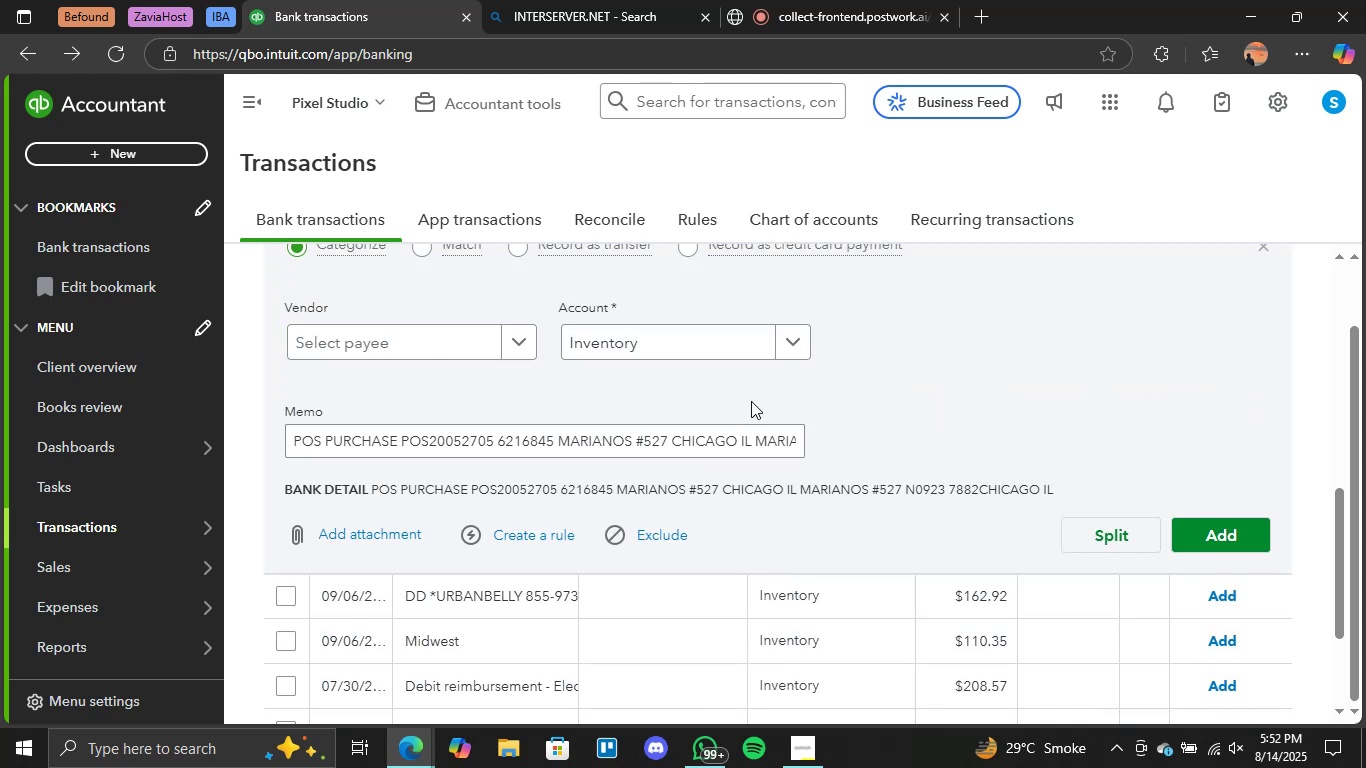 
left_click([802, 336])
 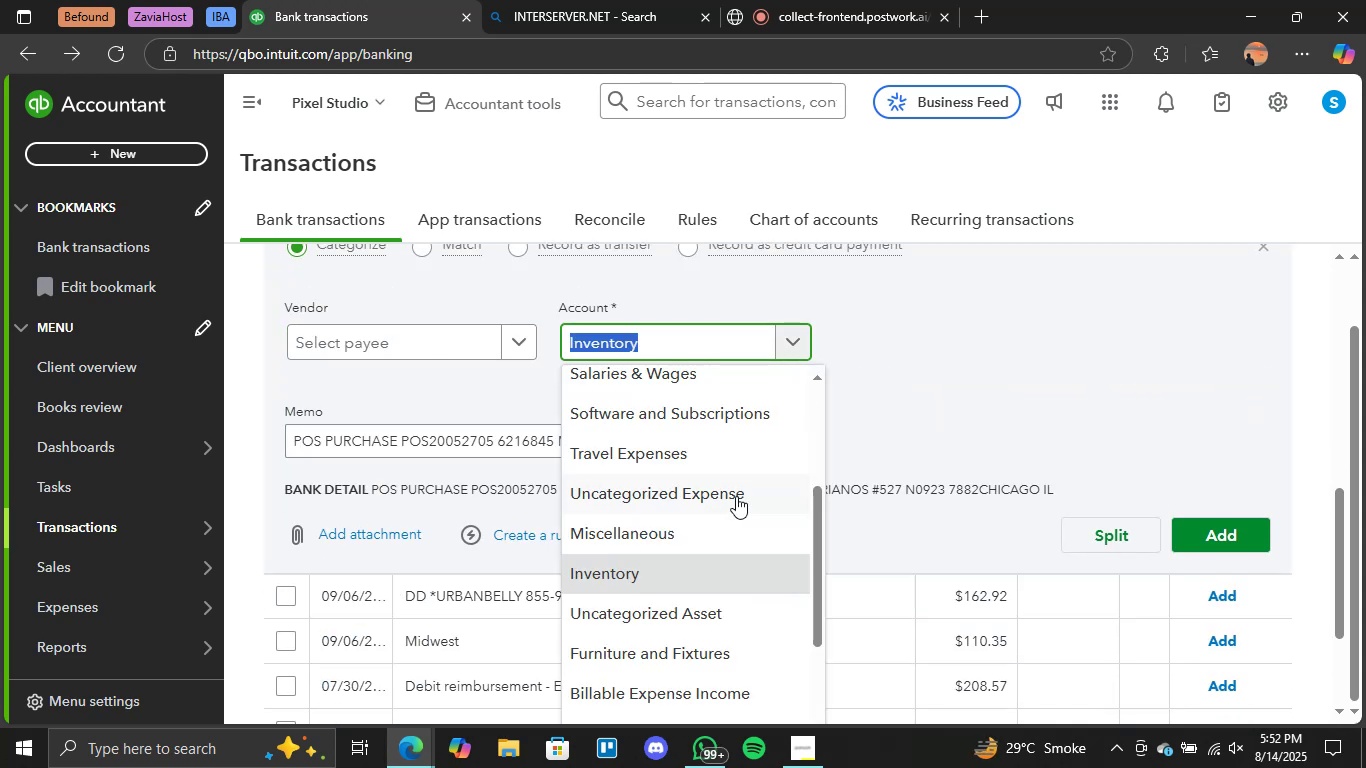 
scroll: coordinate [728, 505], scroll_direction: down, amount: 4.0
 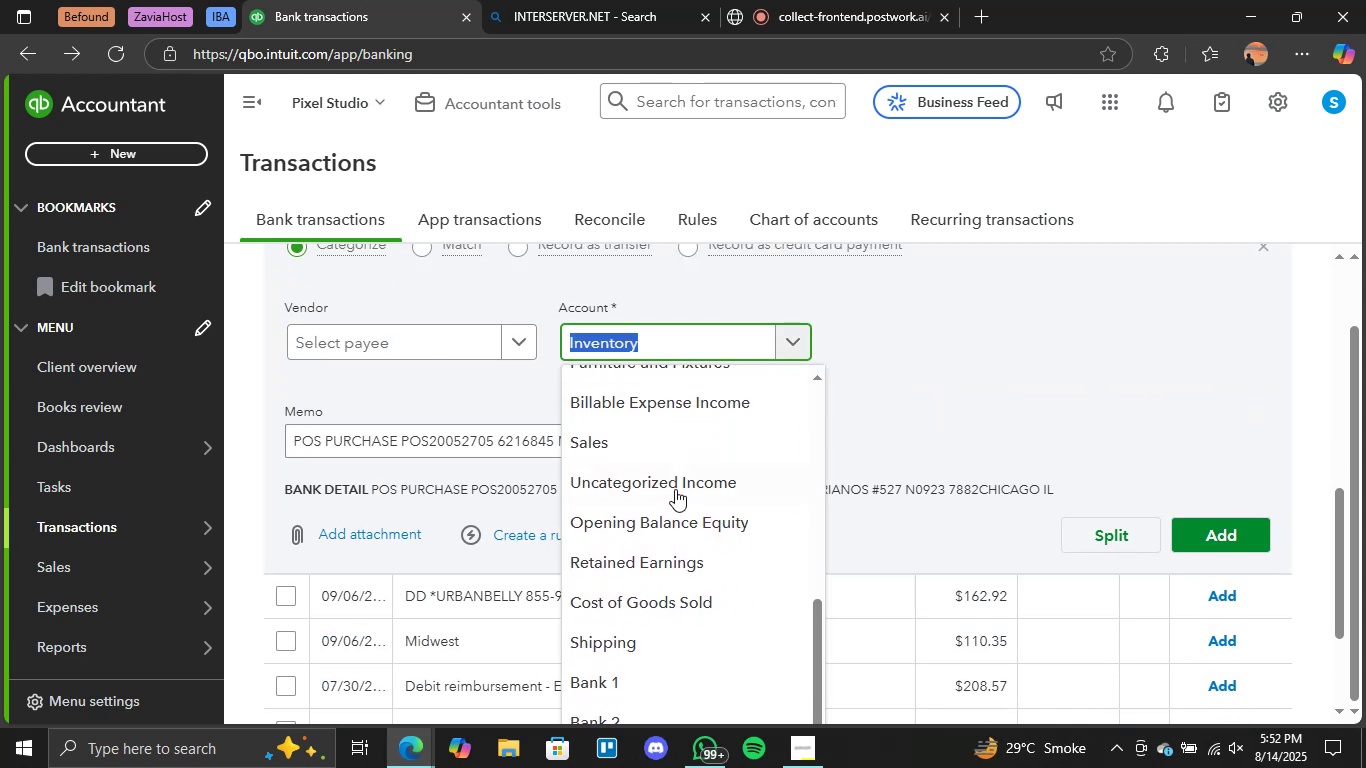 
scroll: coordinate [692, 483], scroll_direction: up, amount: 6.0
 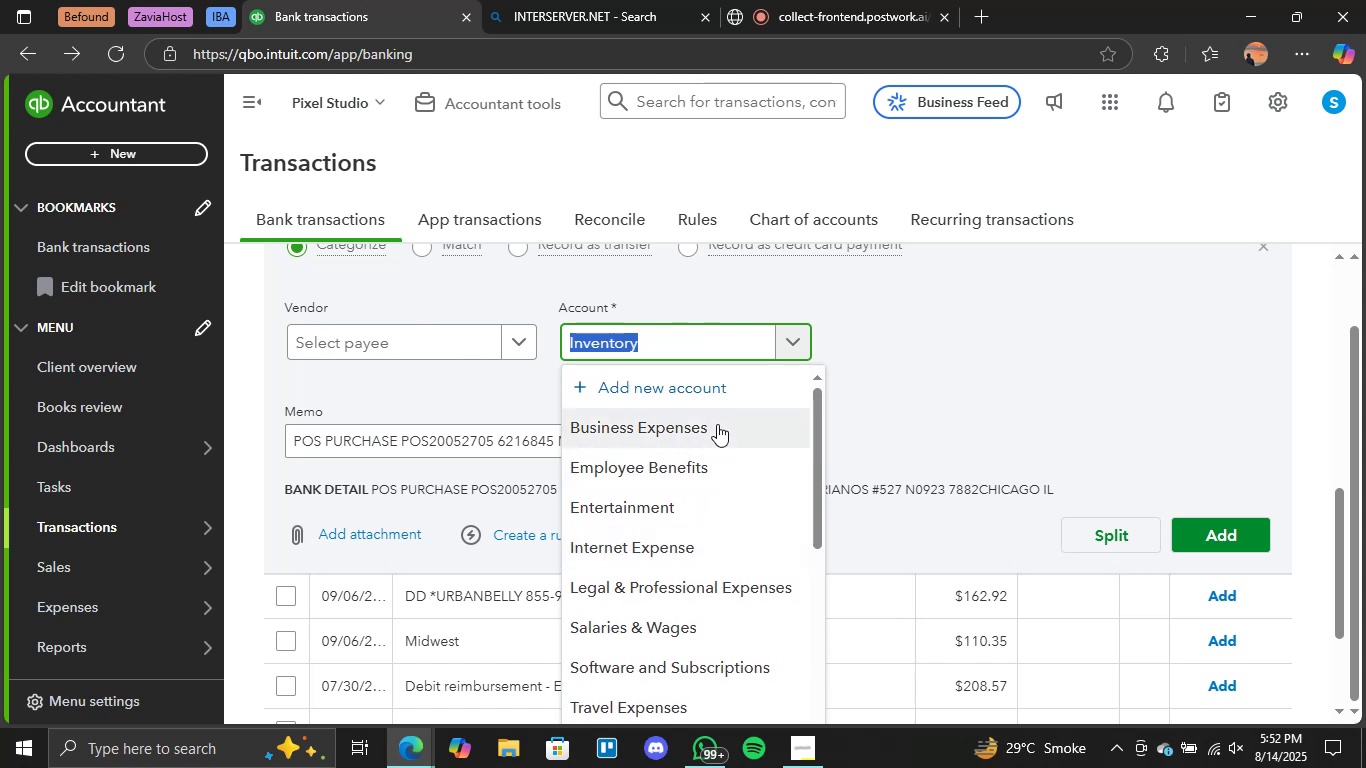 
left_click([717, 424])
 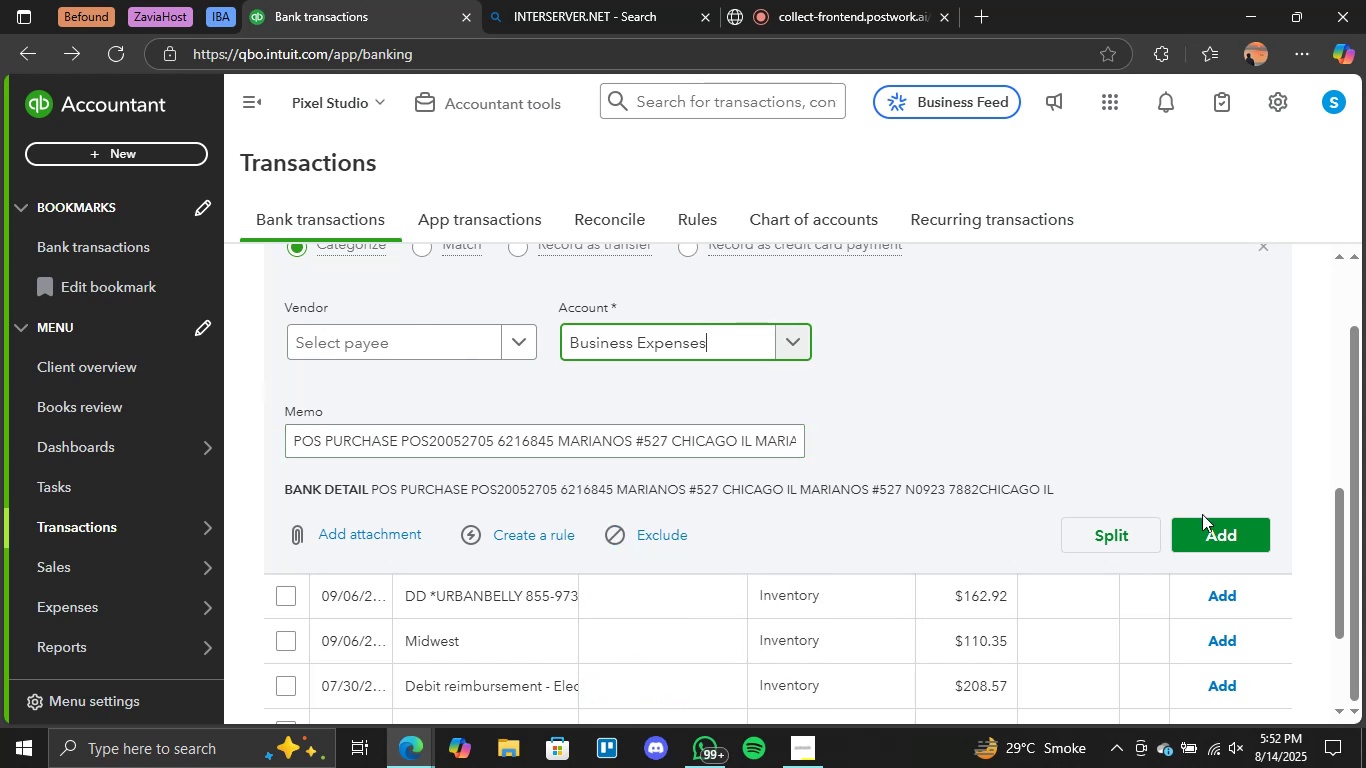 
left_click([1203, 520])
 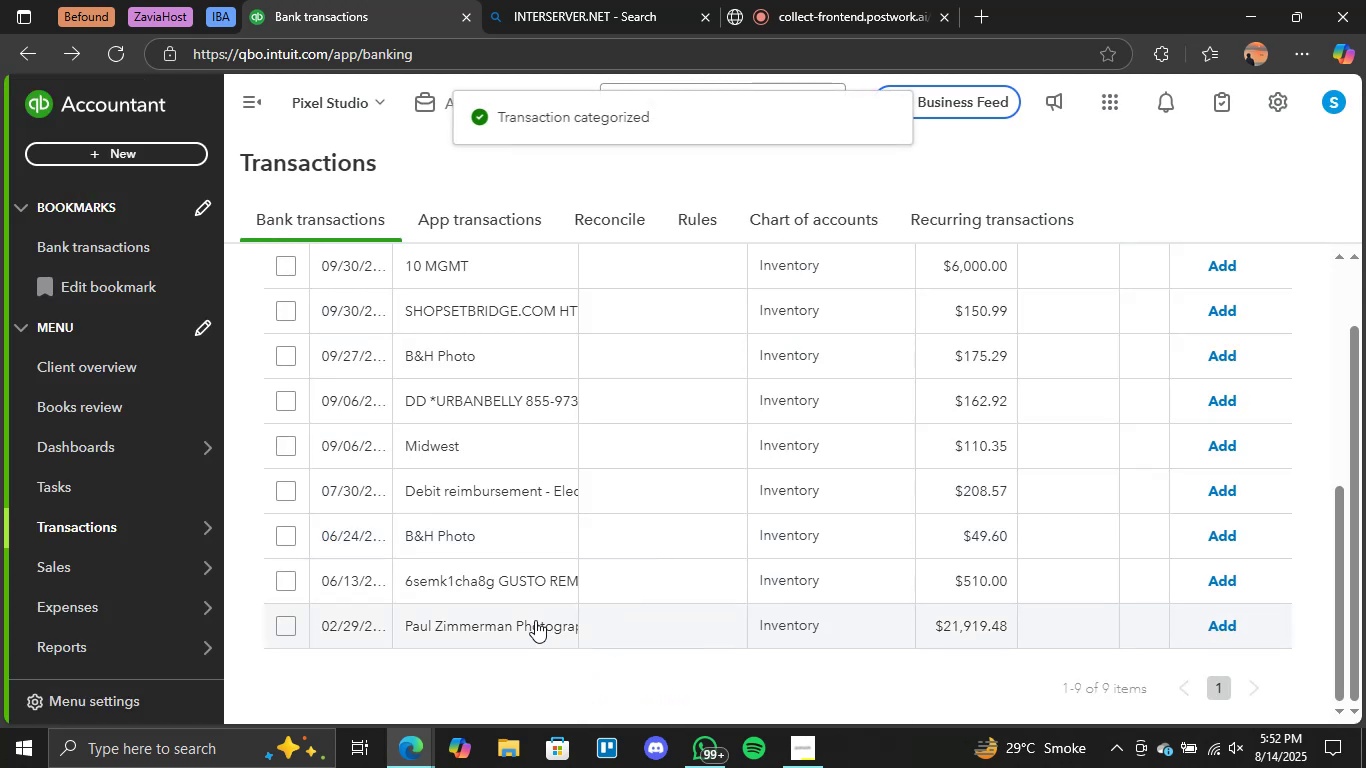 
left_click([492, 488])
 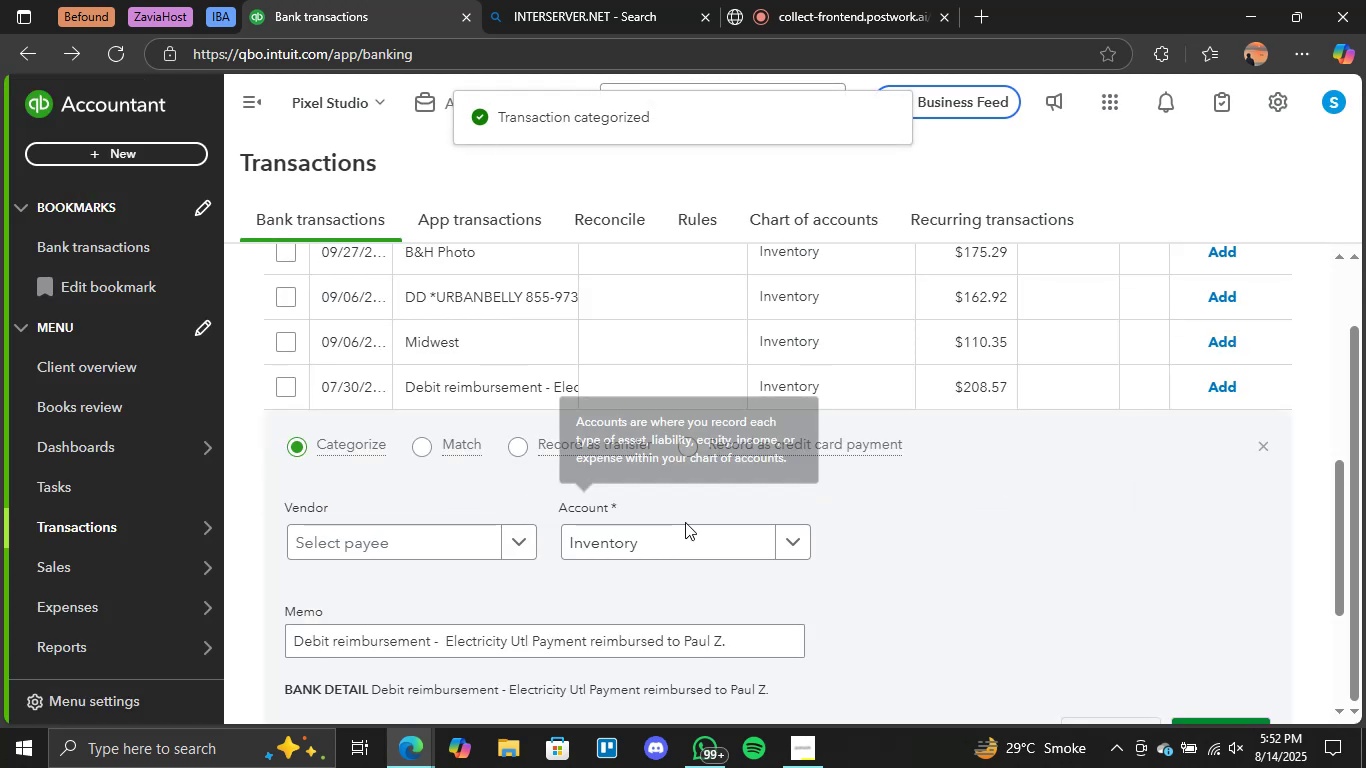 
scroll: coordinate [836, 529], scroll_direction: down, amount: 1.0
 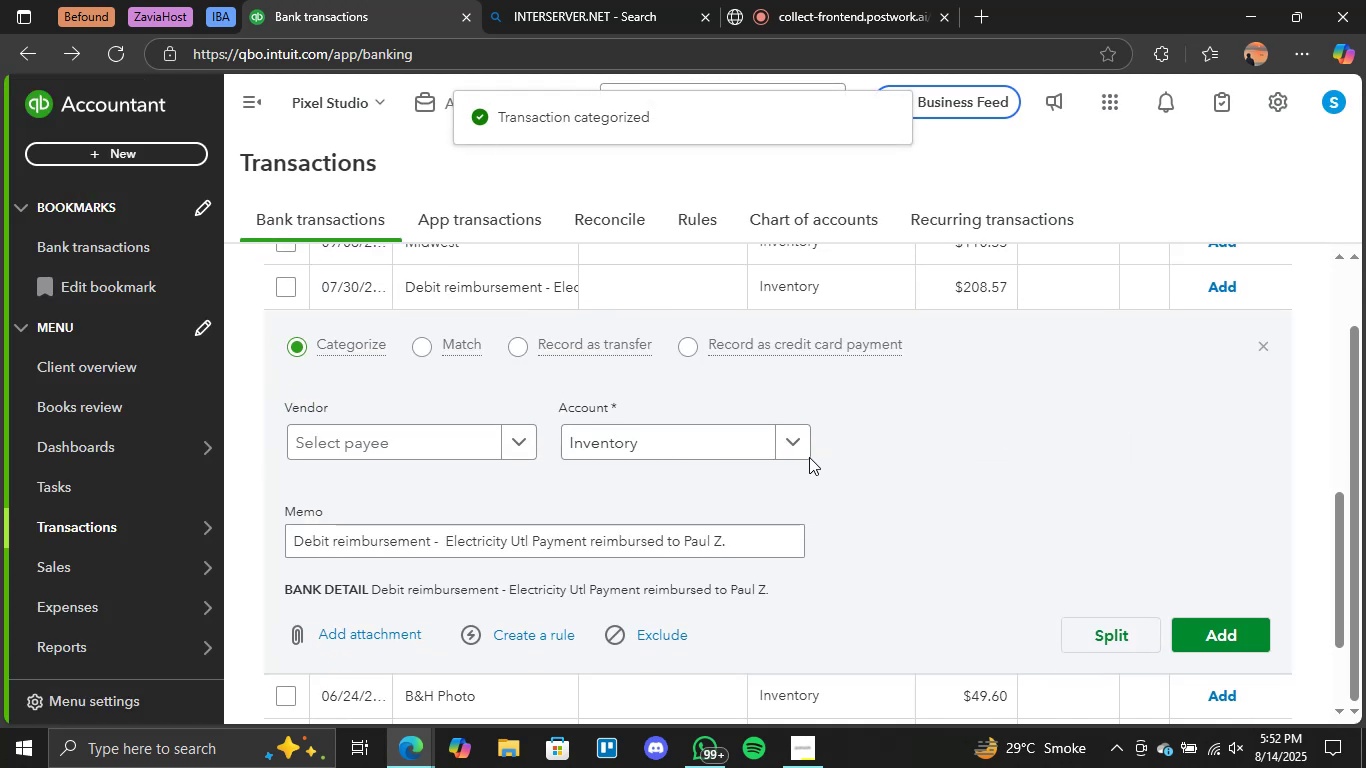 
left_click([800, 452])
 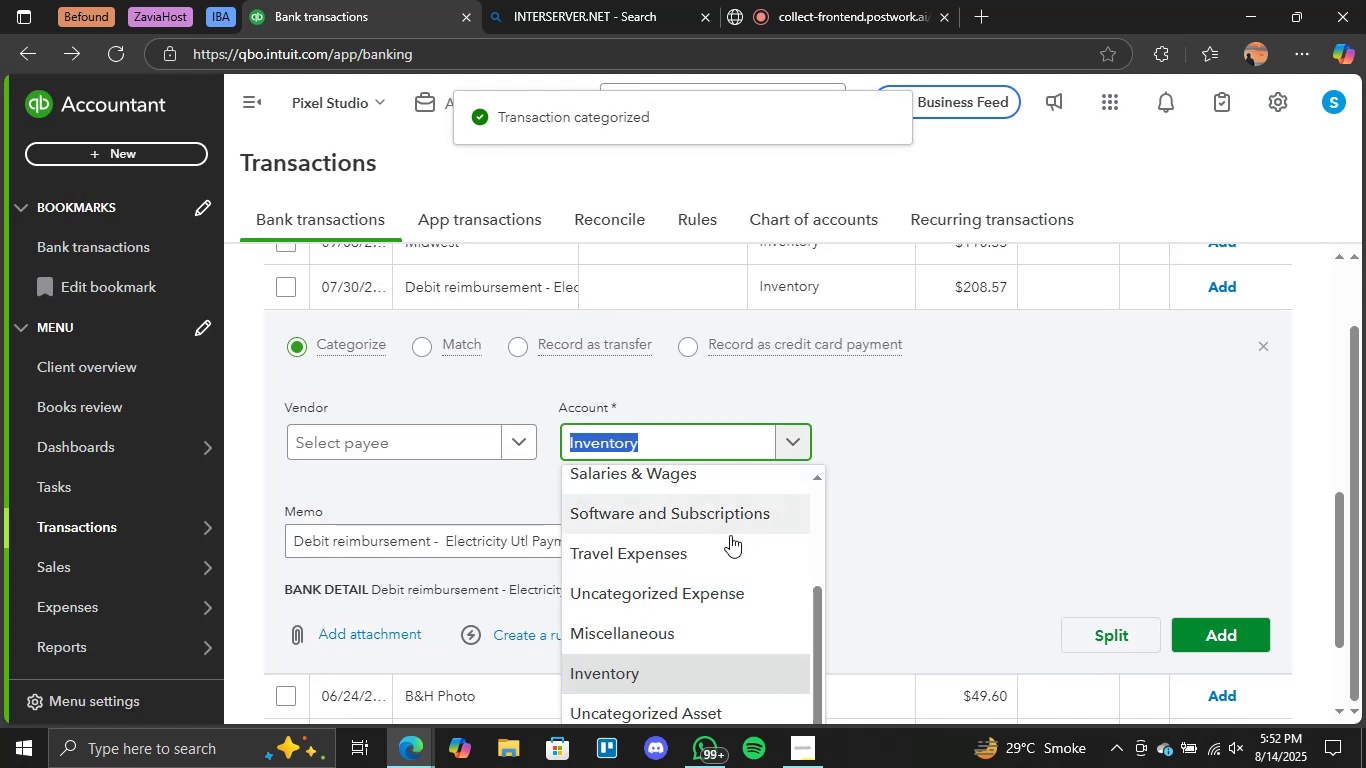 
scroll: coordinate [719, 555], scroll_direction: up, amount: 4.0
 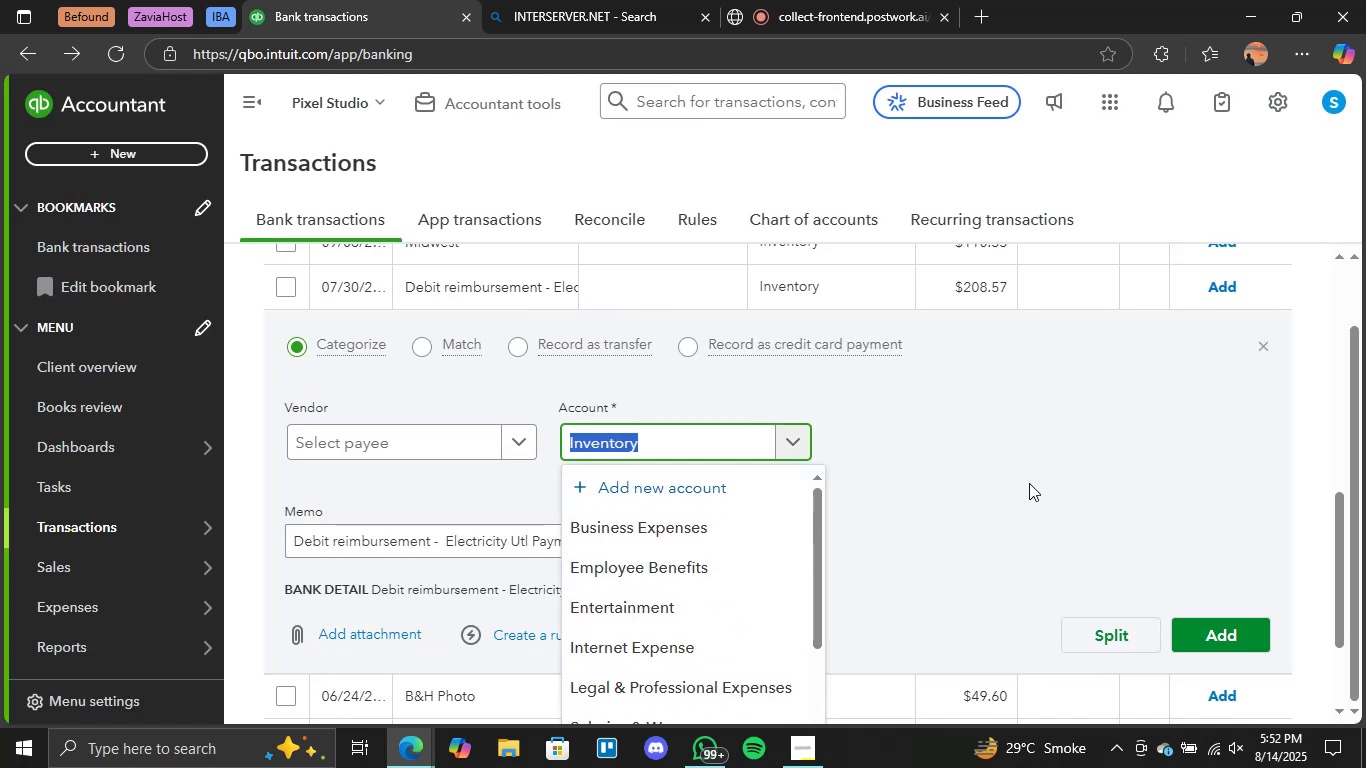 
scroll: coordinate [978, 488], scroll_direction: down, amount: 1.0
 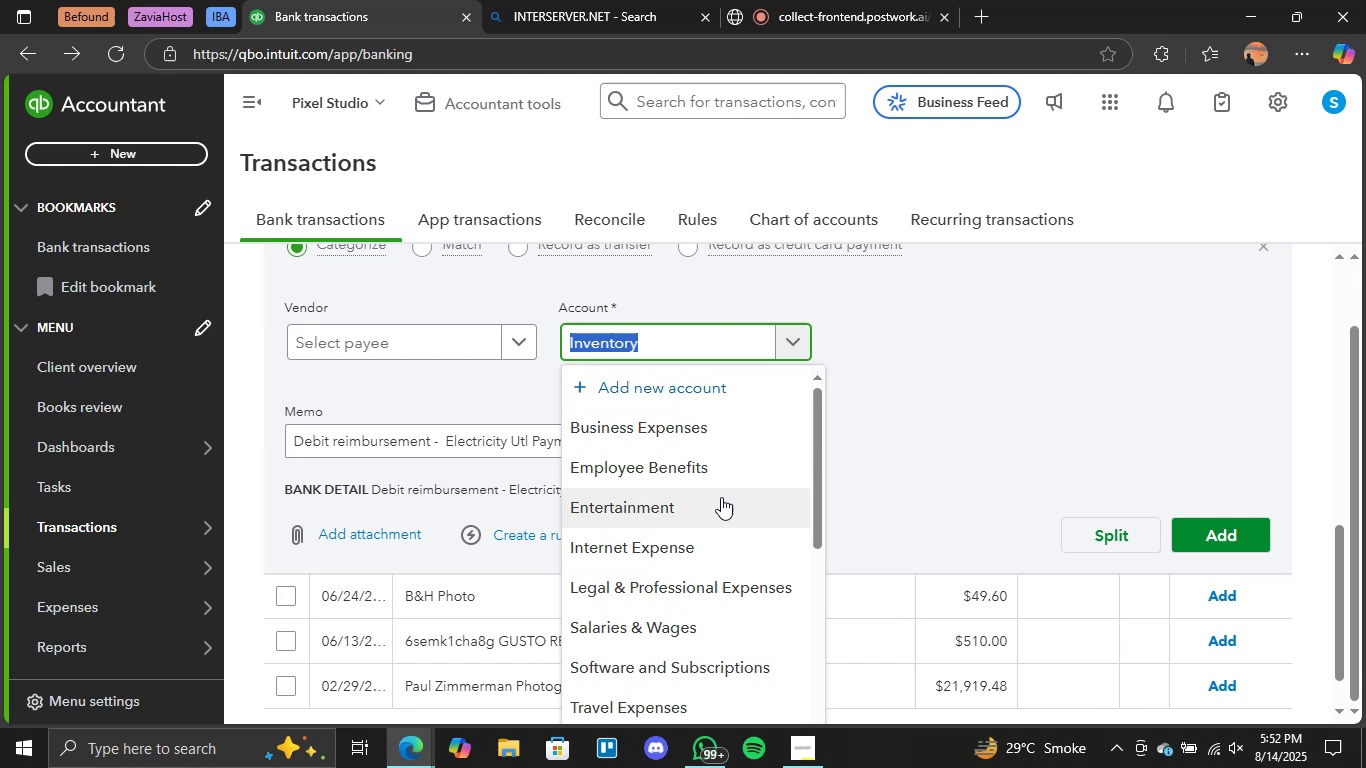 
scroll: coordinate [720, 499], scroll_direction: none, amount: 0.0
 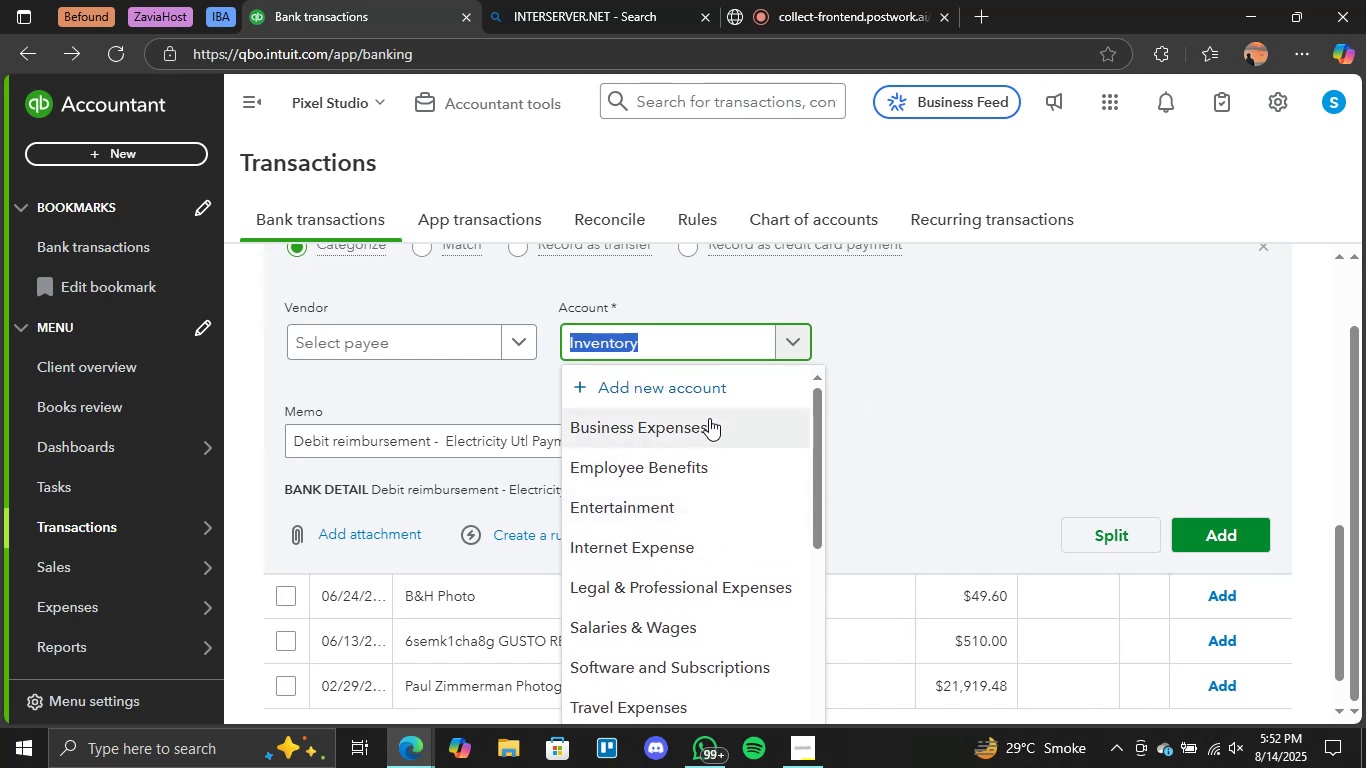 
left_click([1021, 376])
 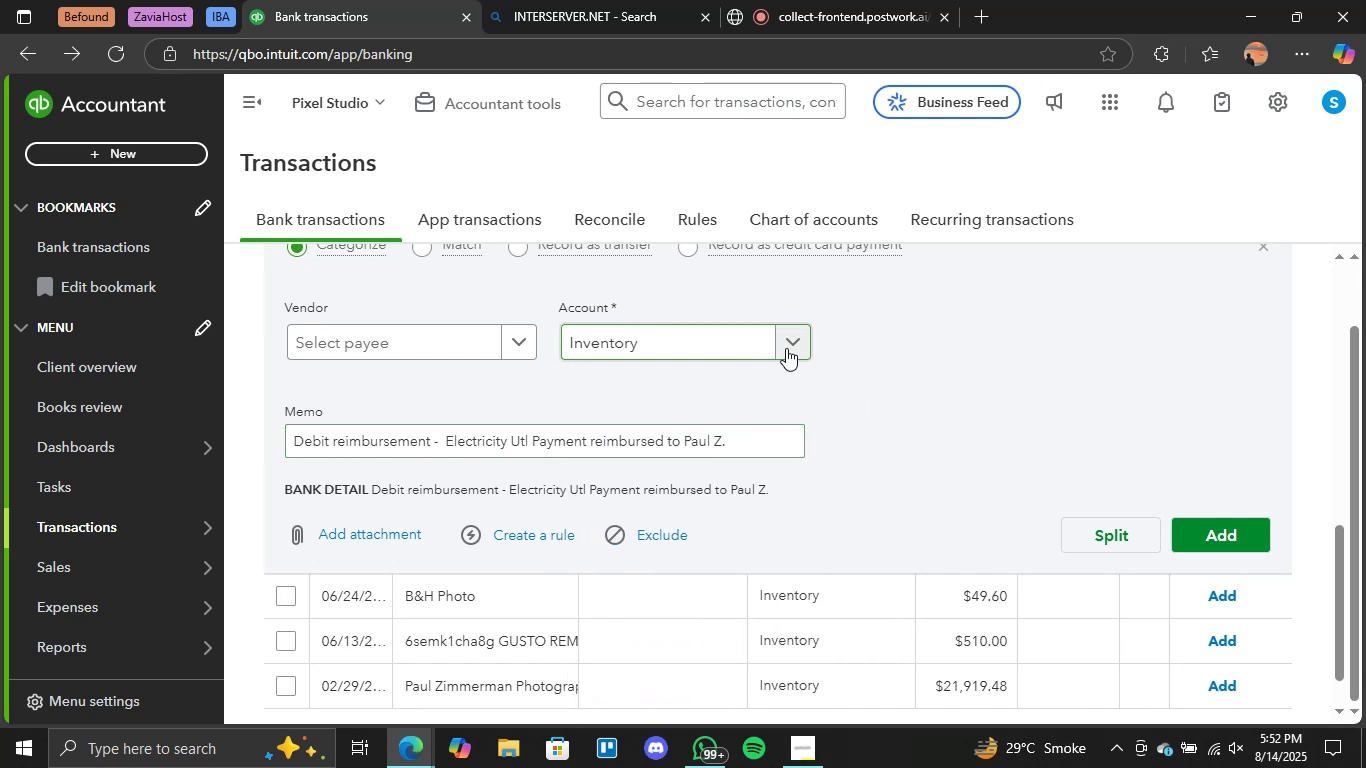 
left_click([786, 348])
 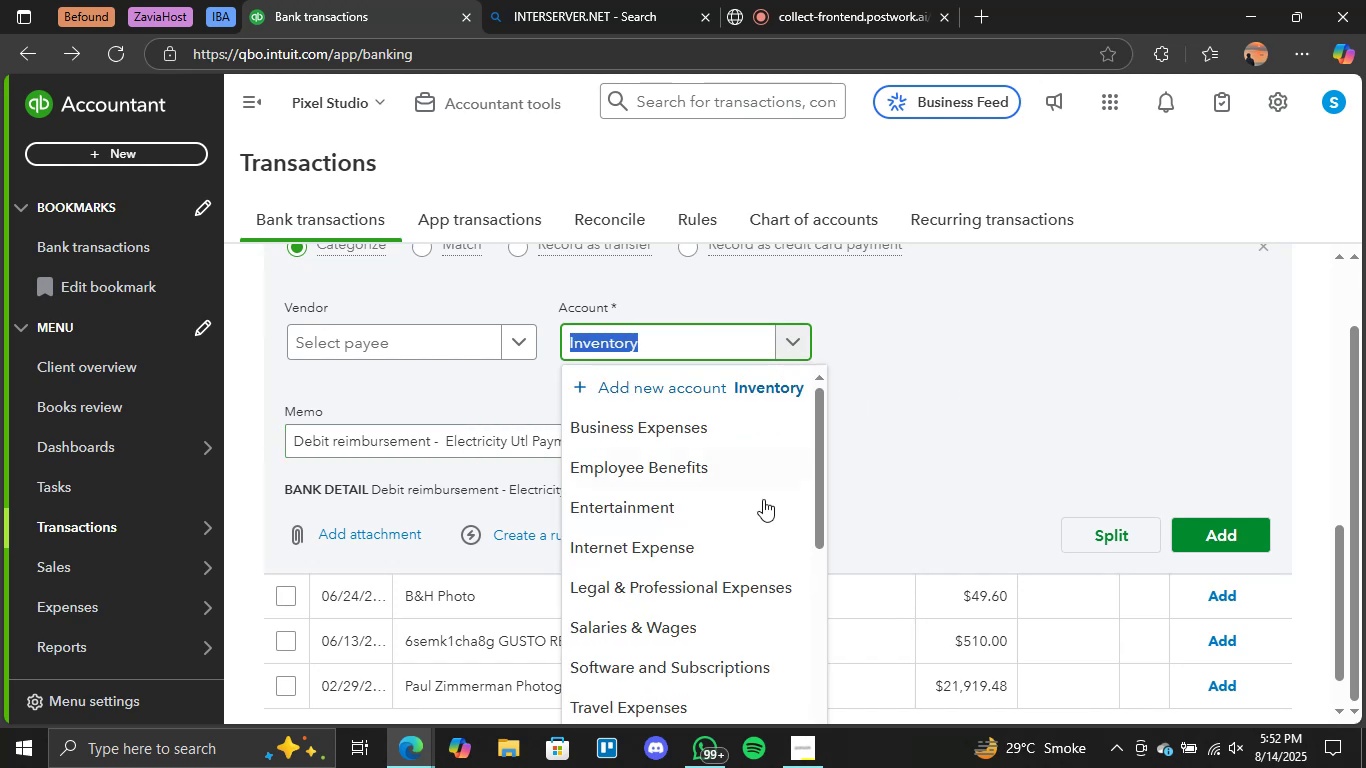 
scroll: coordinate [753, 532], scroll_direction: down, amount: 6.0
 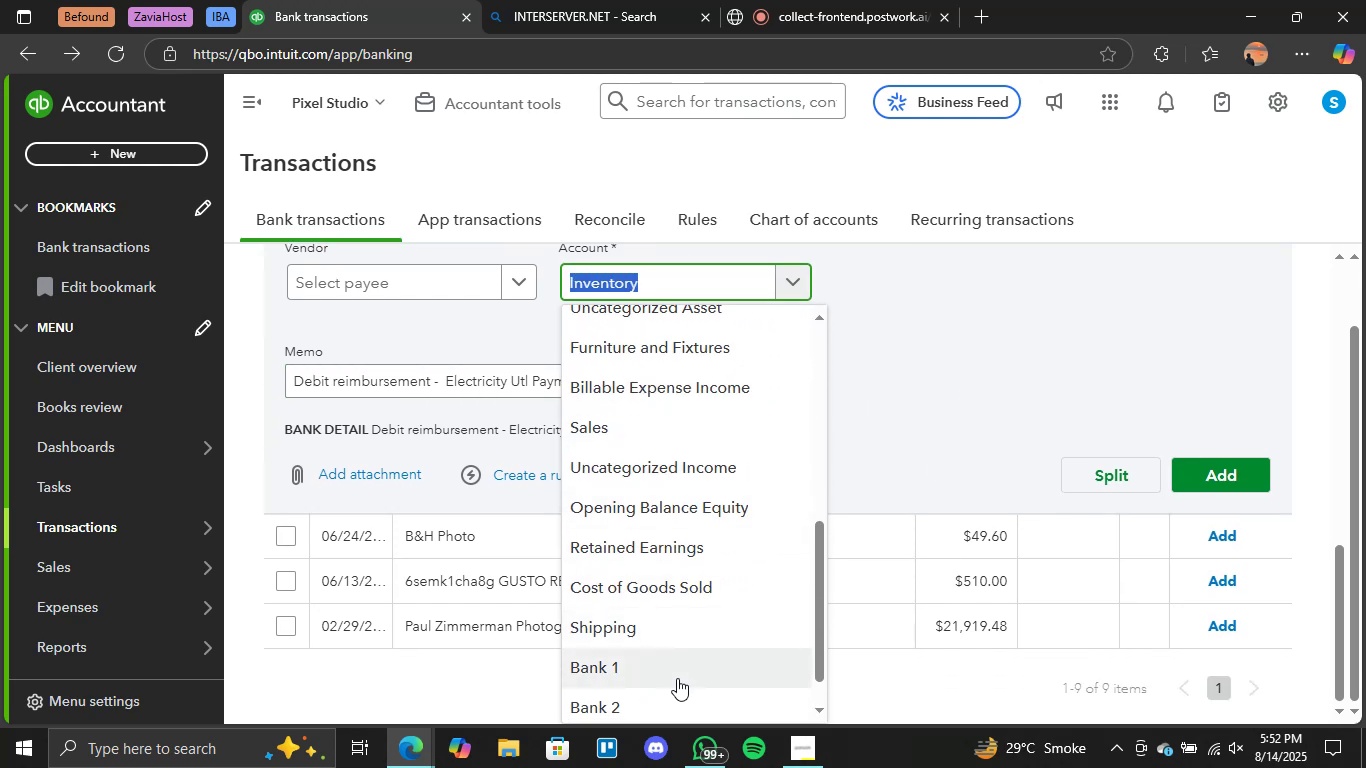 
left_click([678, 675])
 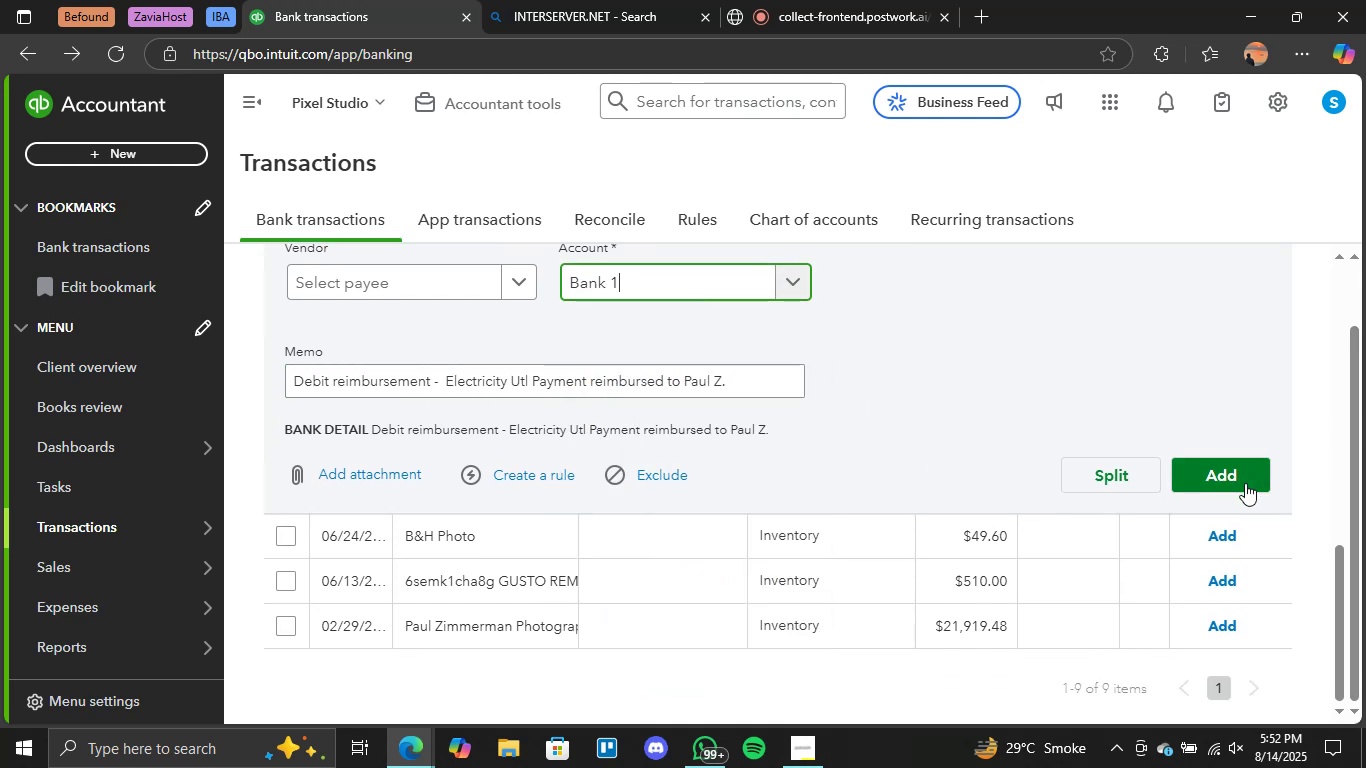 
left_click([1244, 484])
 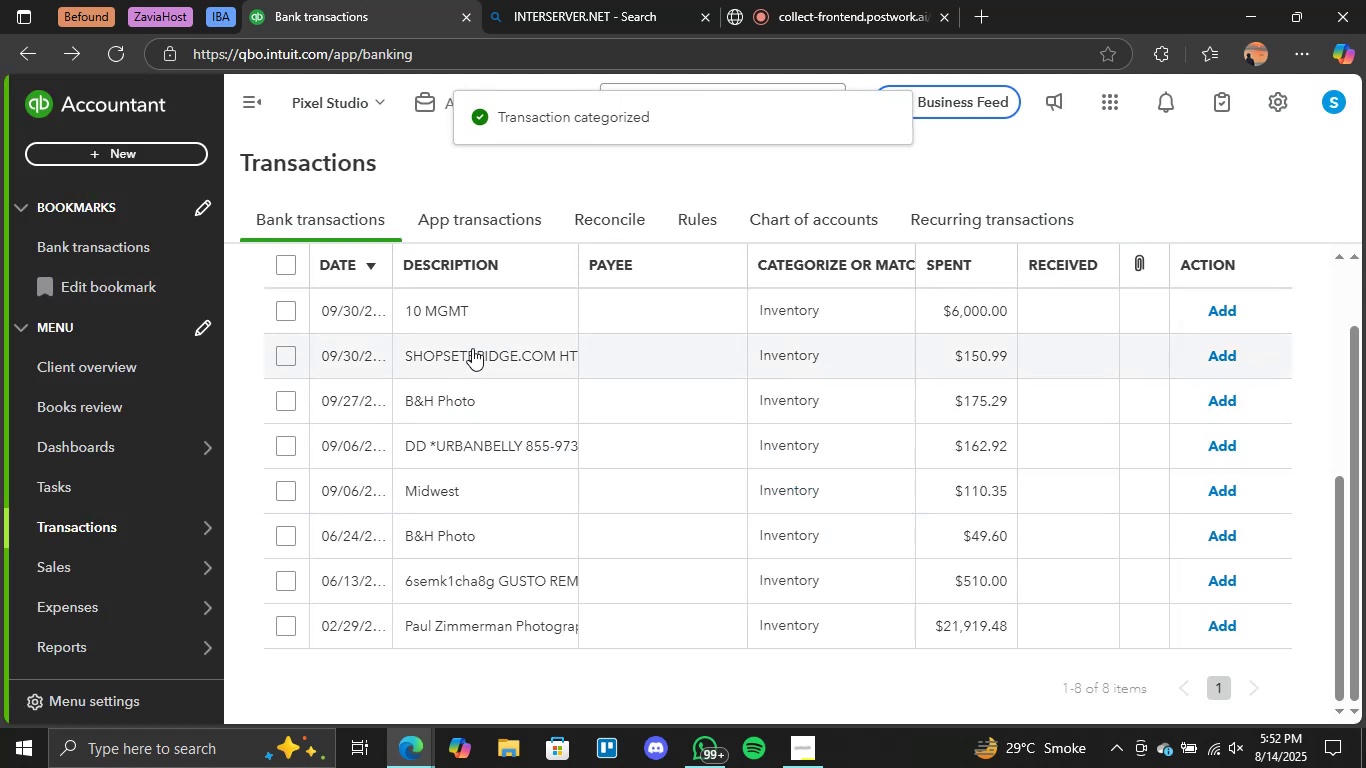 
left_click([482, 361])
 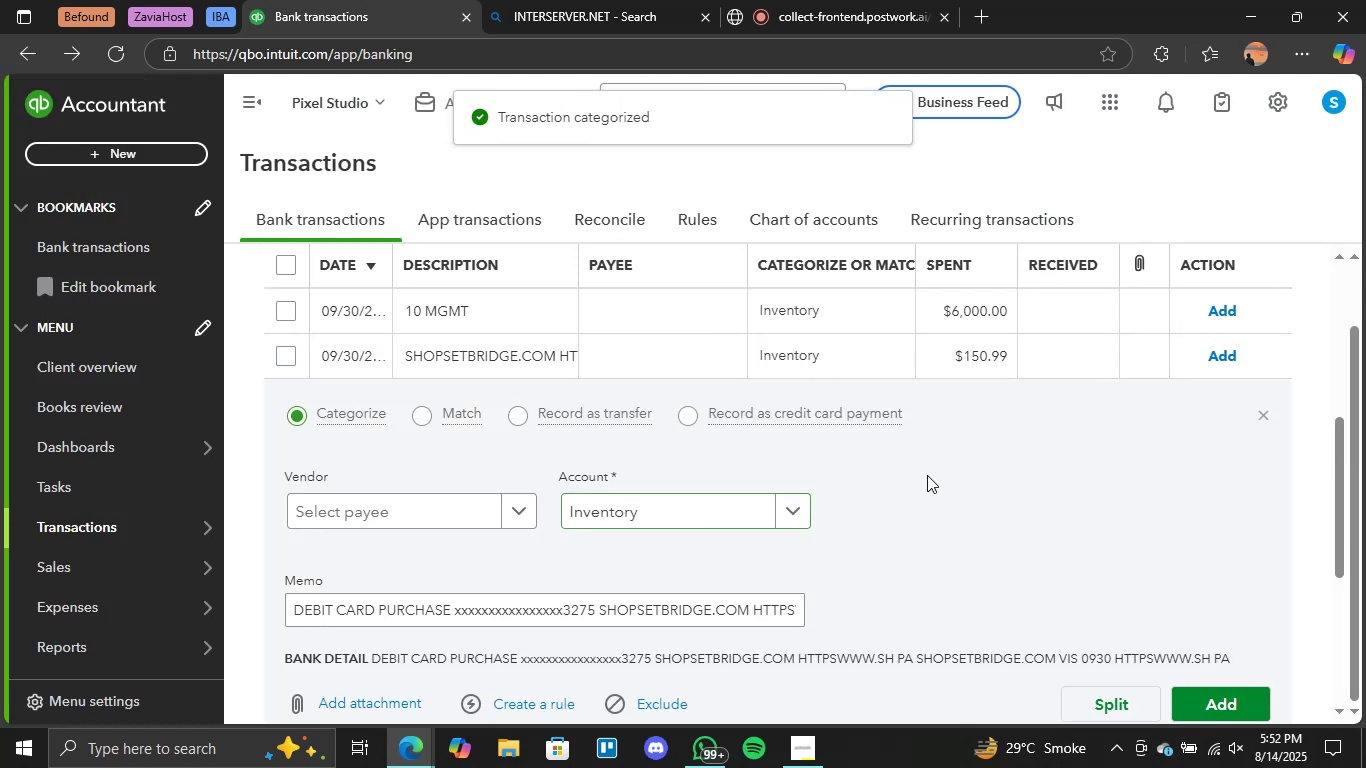 
scroll: coordinate [910, 478], scroll_direction: down, amount: 1.0
 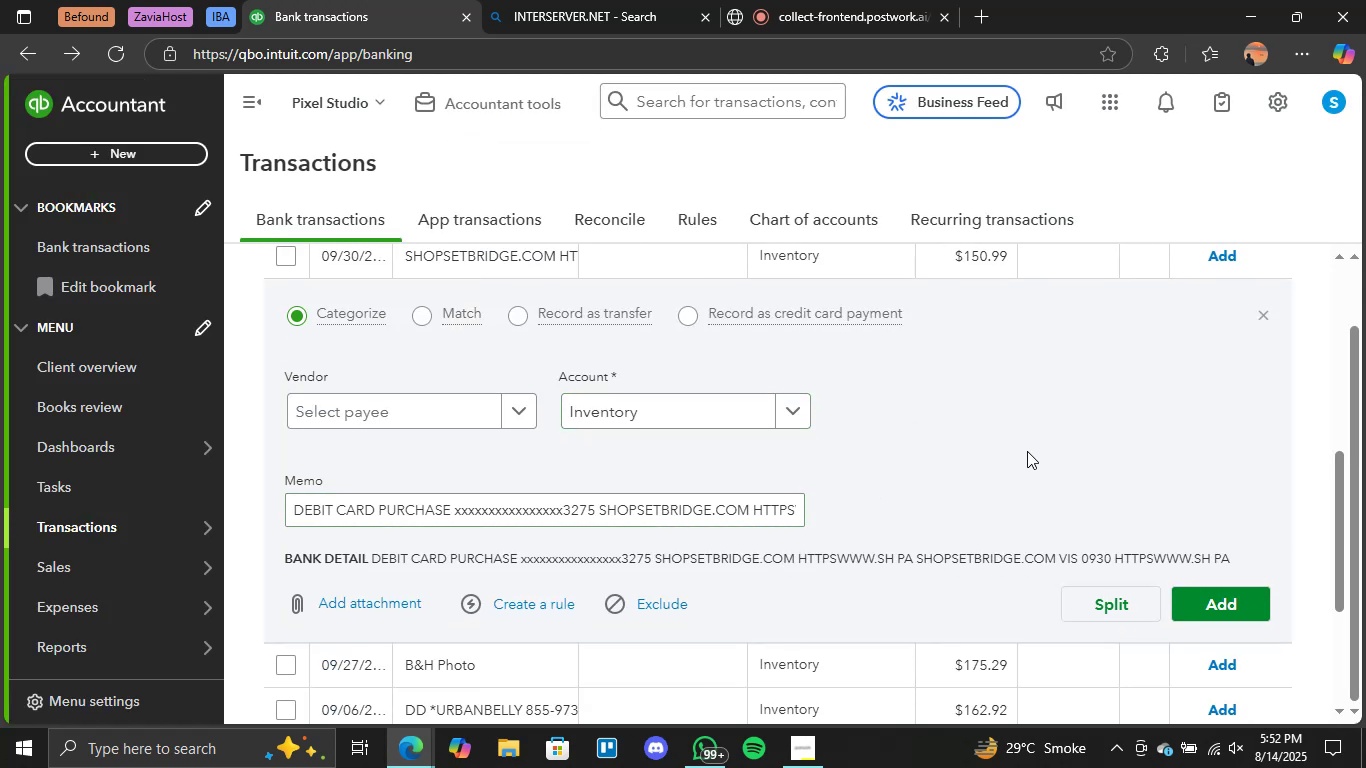 
left_click([786, 415])
 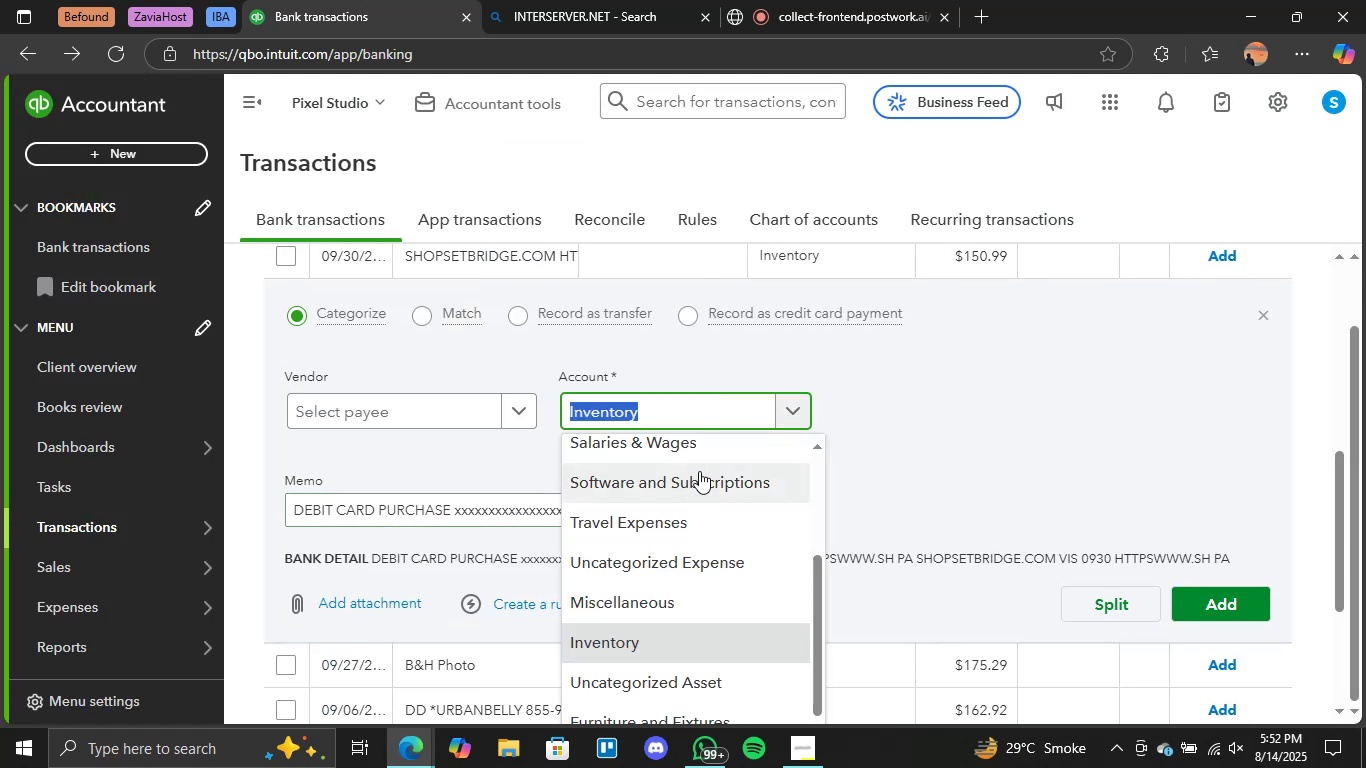 
scroll: coordinate [698, 497], scroll_direction: up, amount: 3.0
 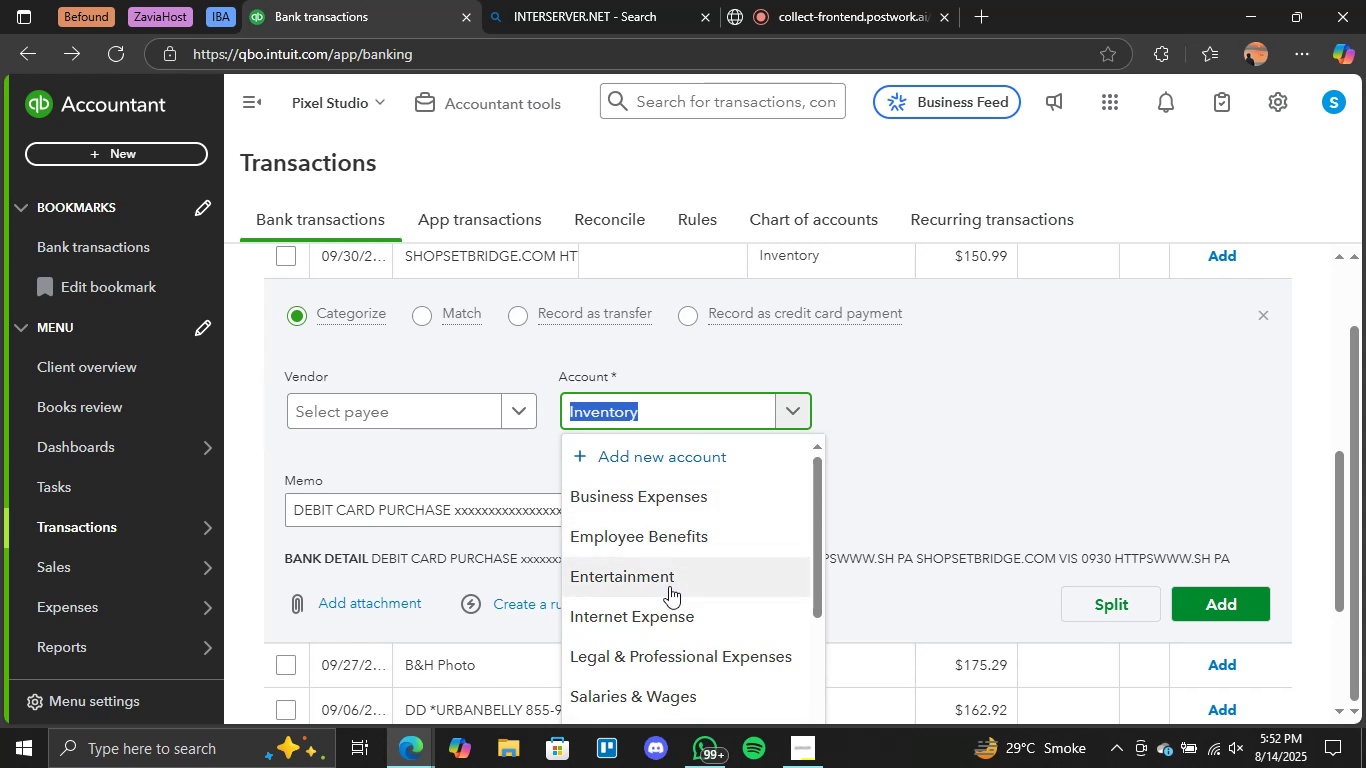 
left_click([669, 590])
 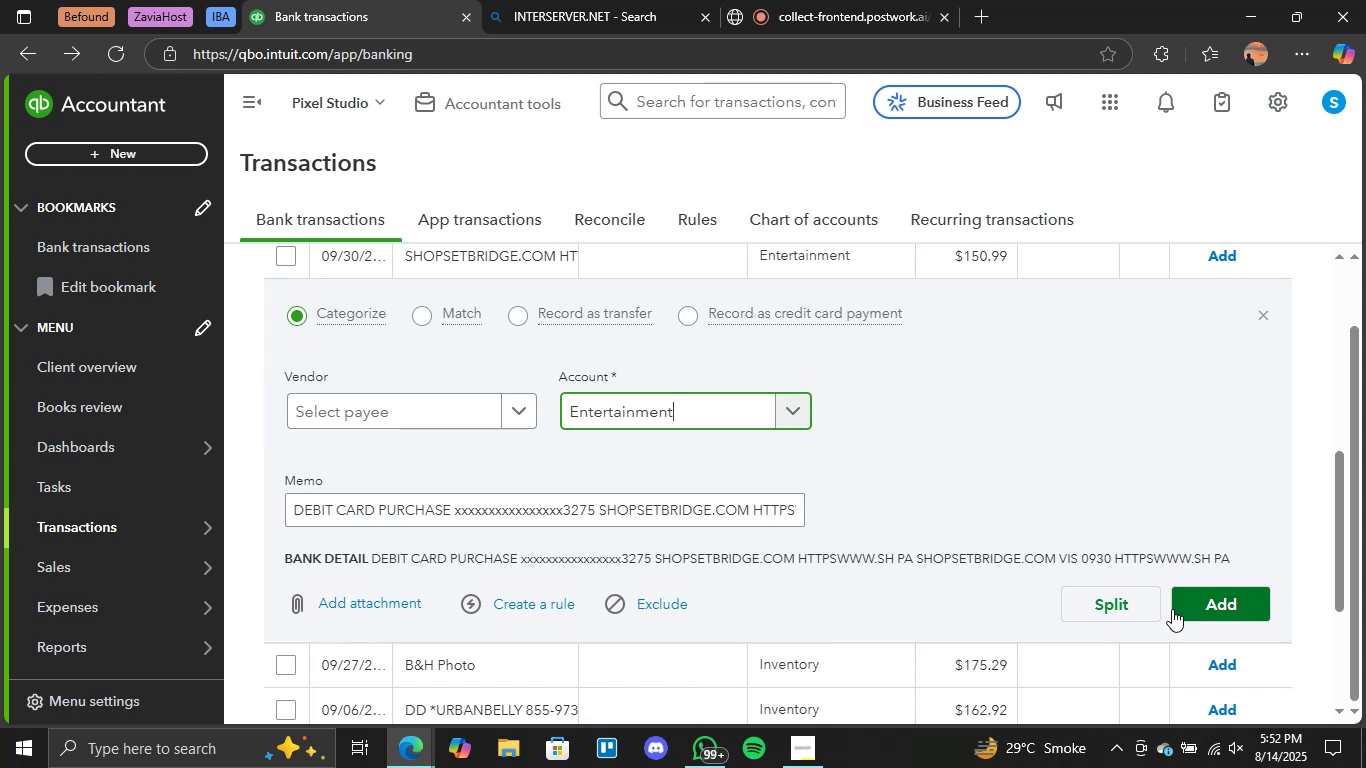 
left_click([1185, 604])
 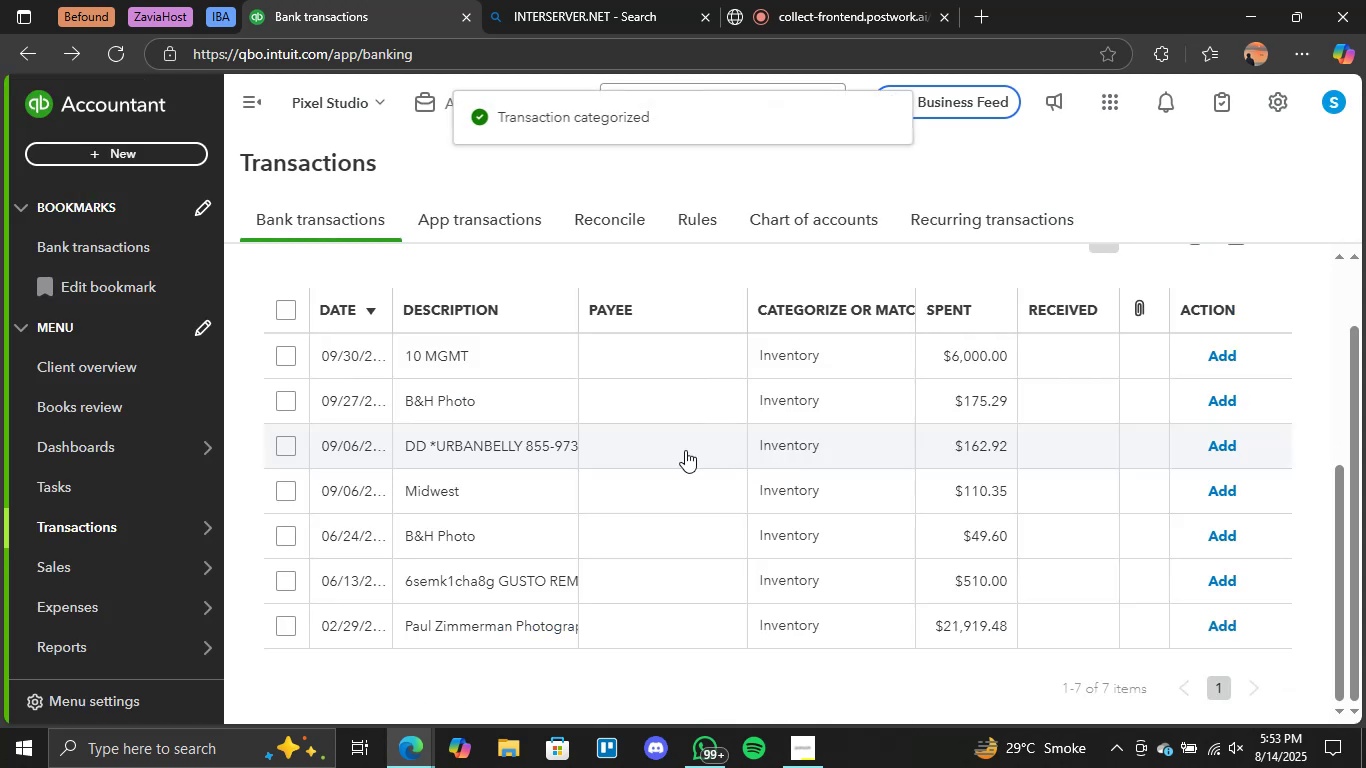 
left_click([438, 360])
 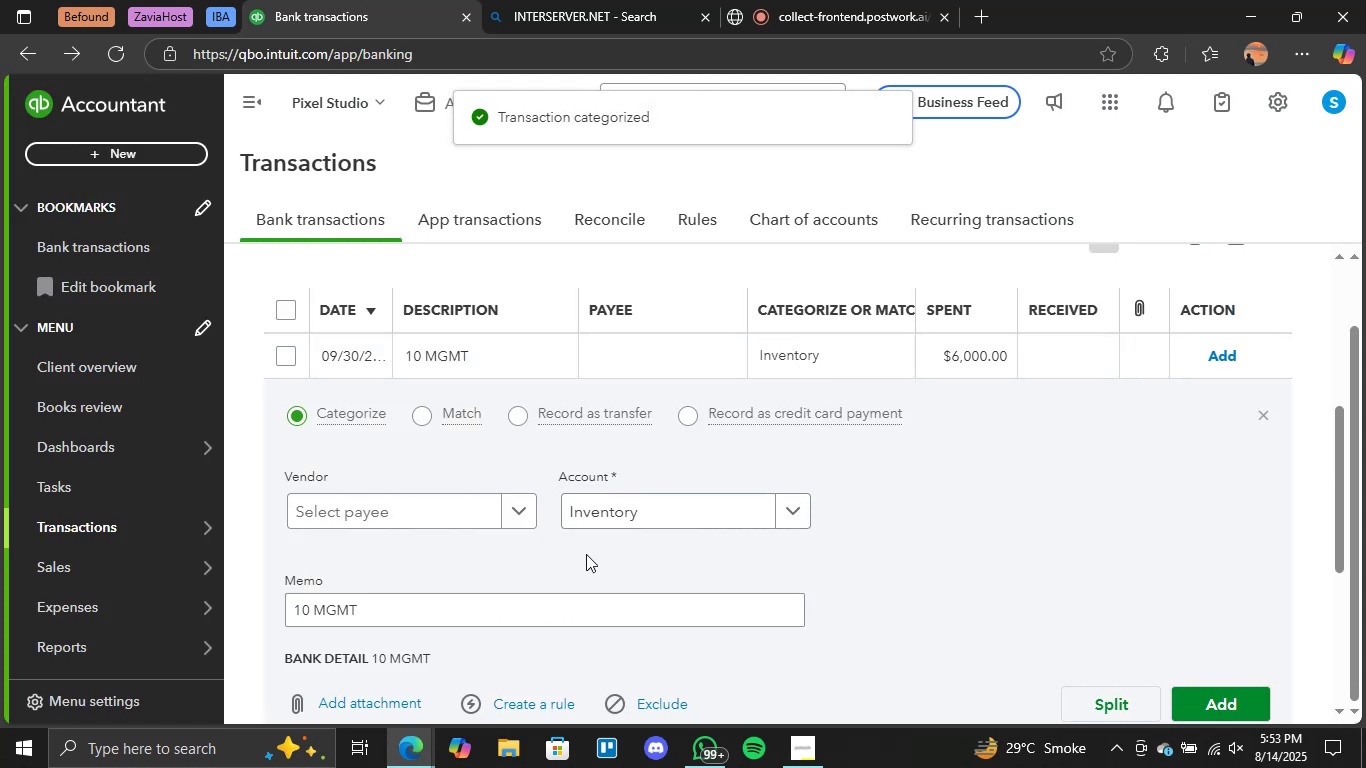 
scroll: coordinate [527, 584], scroll_direction: down, amount: 1.0
 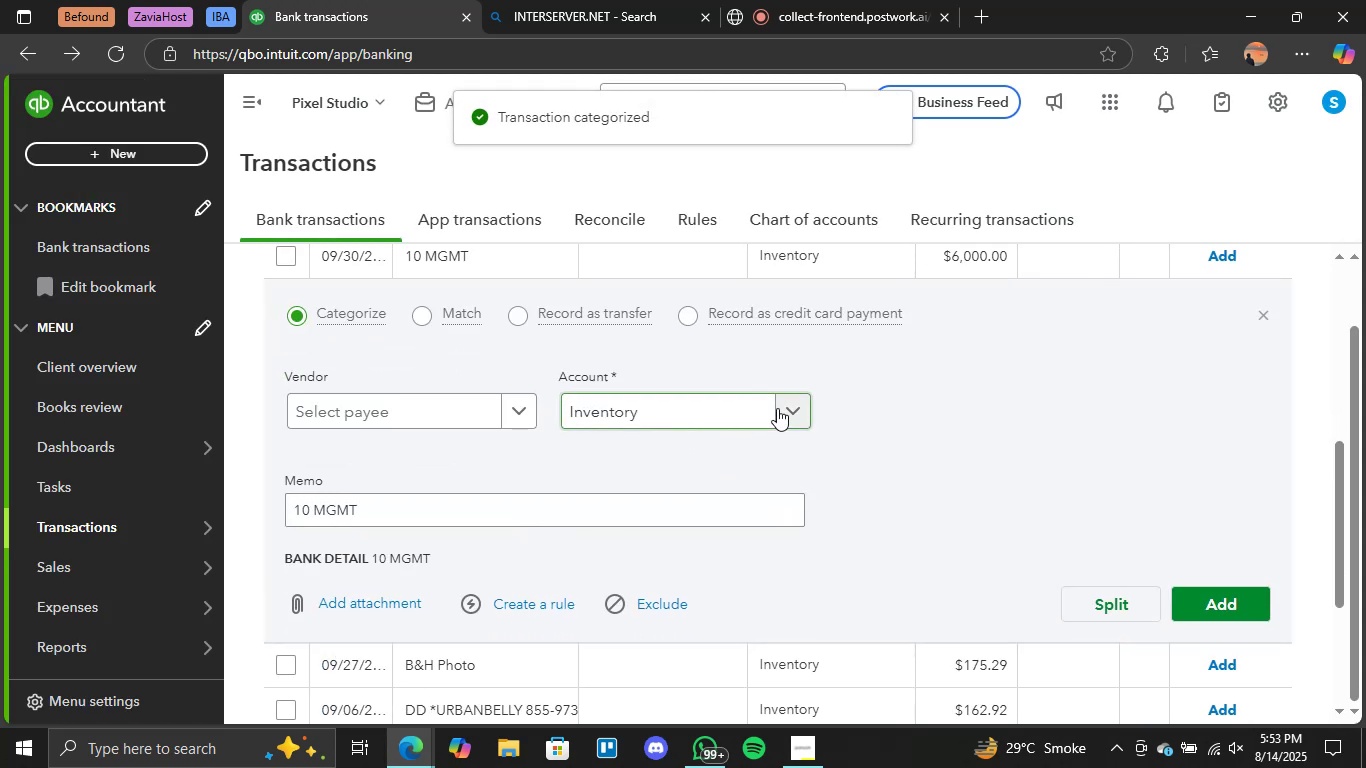 
left_click([777, 408])
 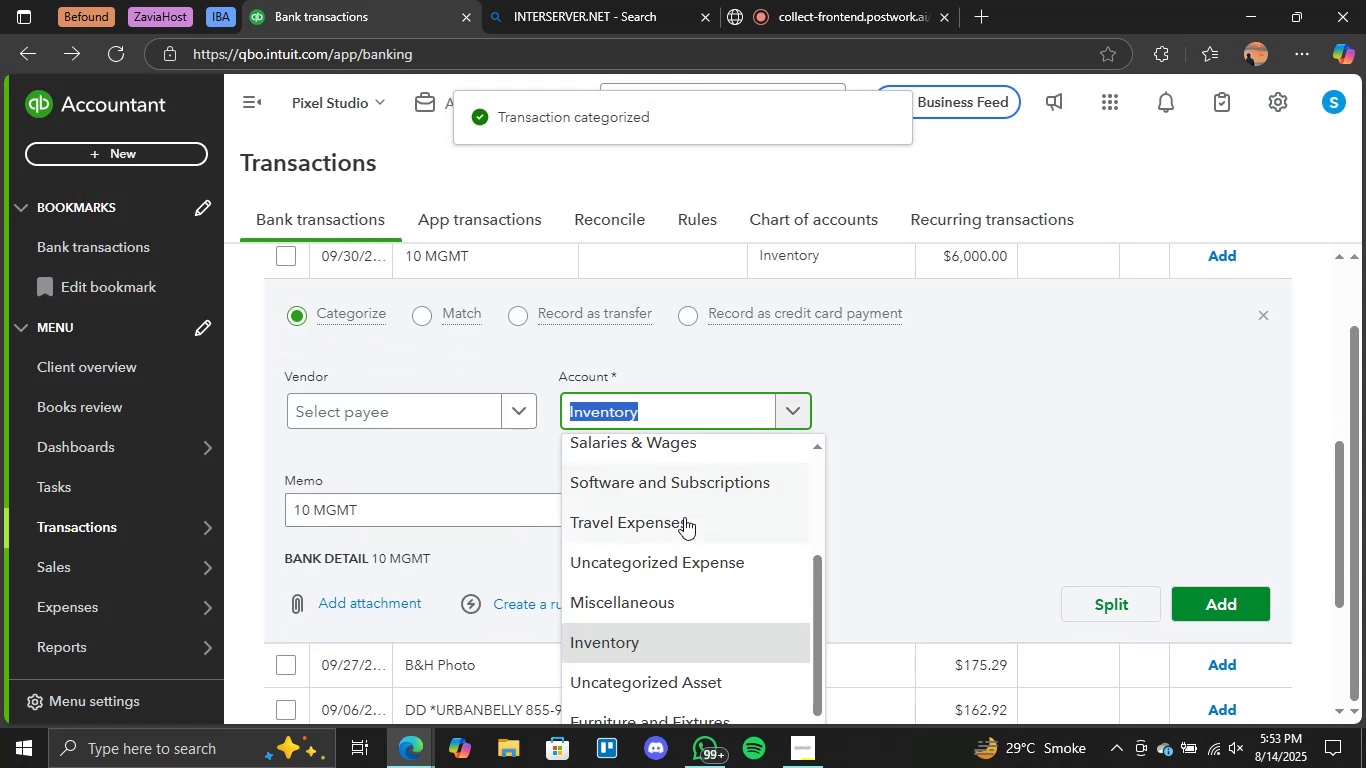 
scroll: coordinate [680, 522], scroll_direction: up, amount: 3.0
 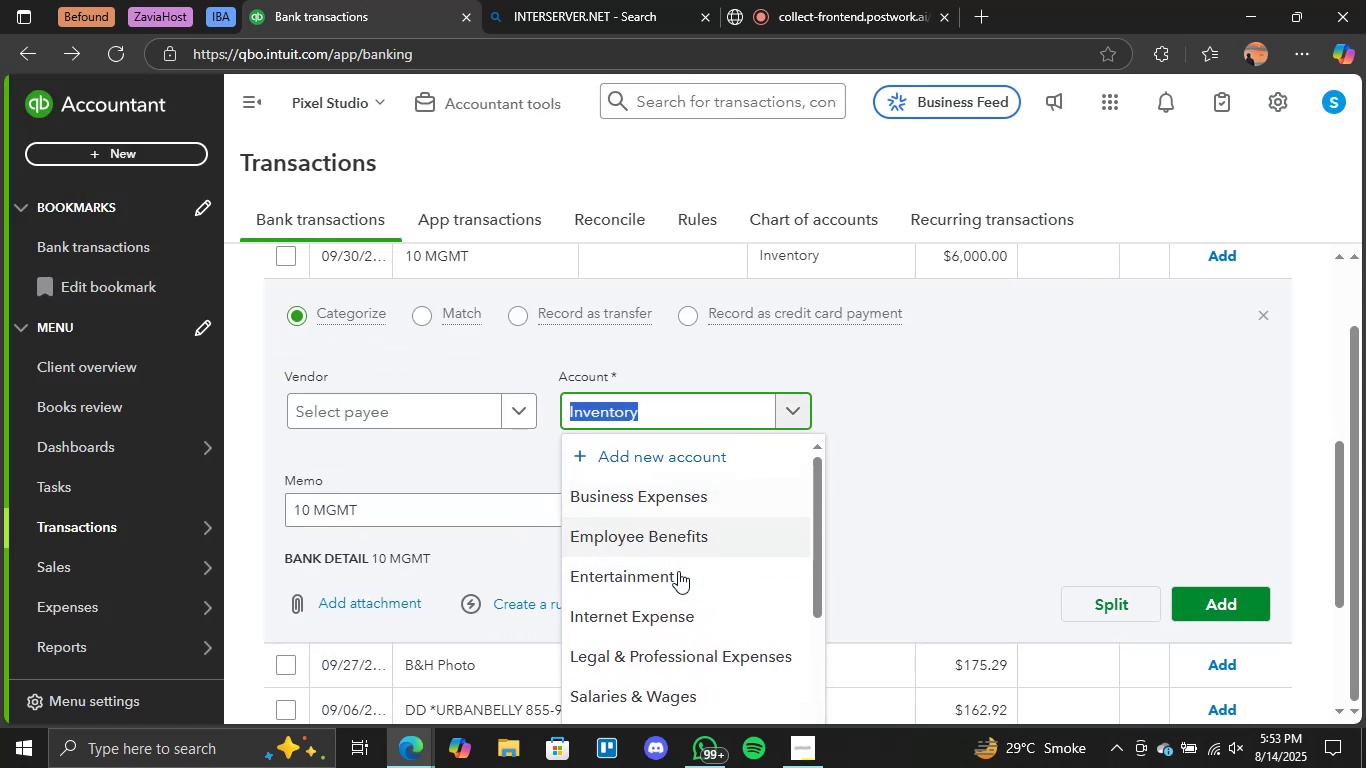 
scroll: coordinate [668, 603], scroll_direction: down, amount: 2.0
 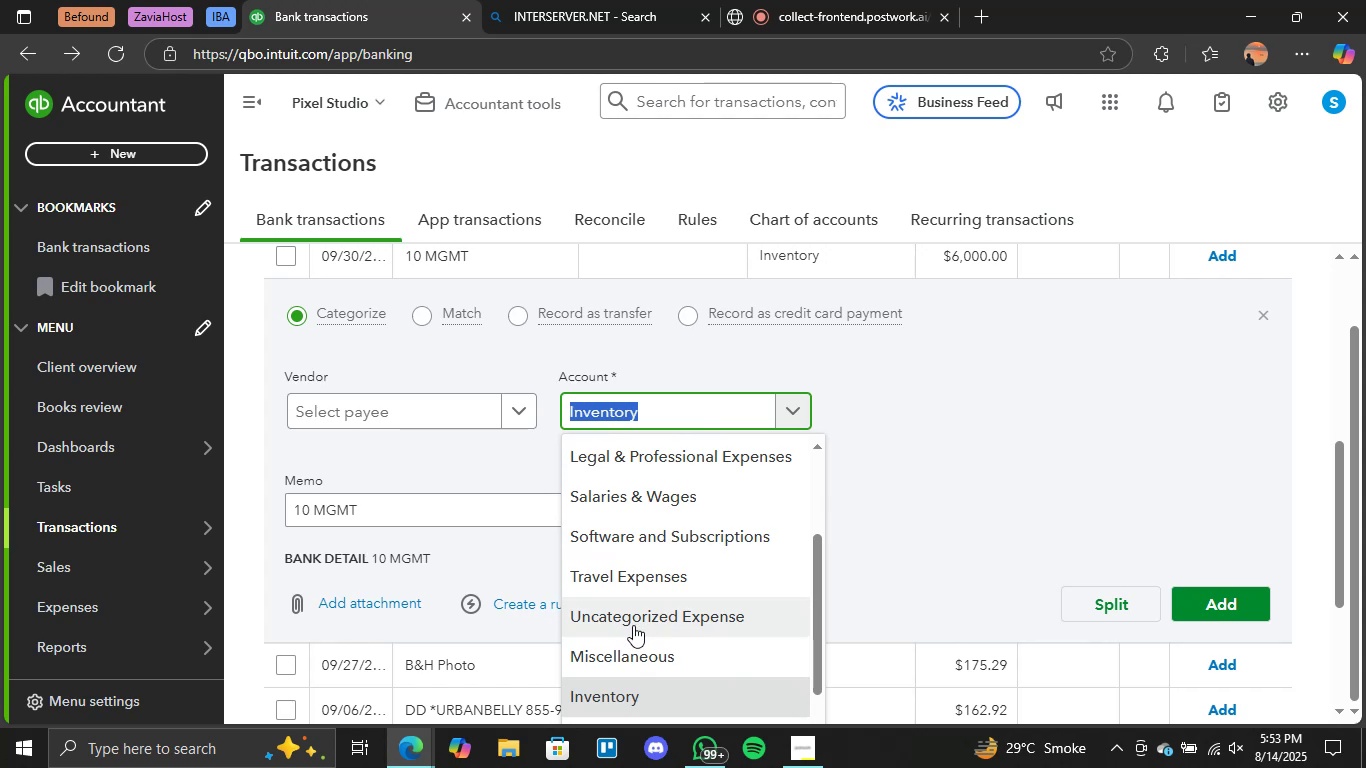 
left_click([638, 656])
 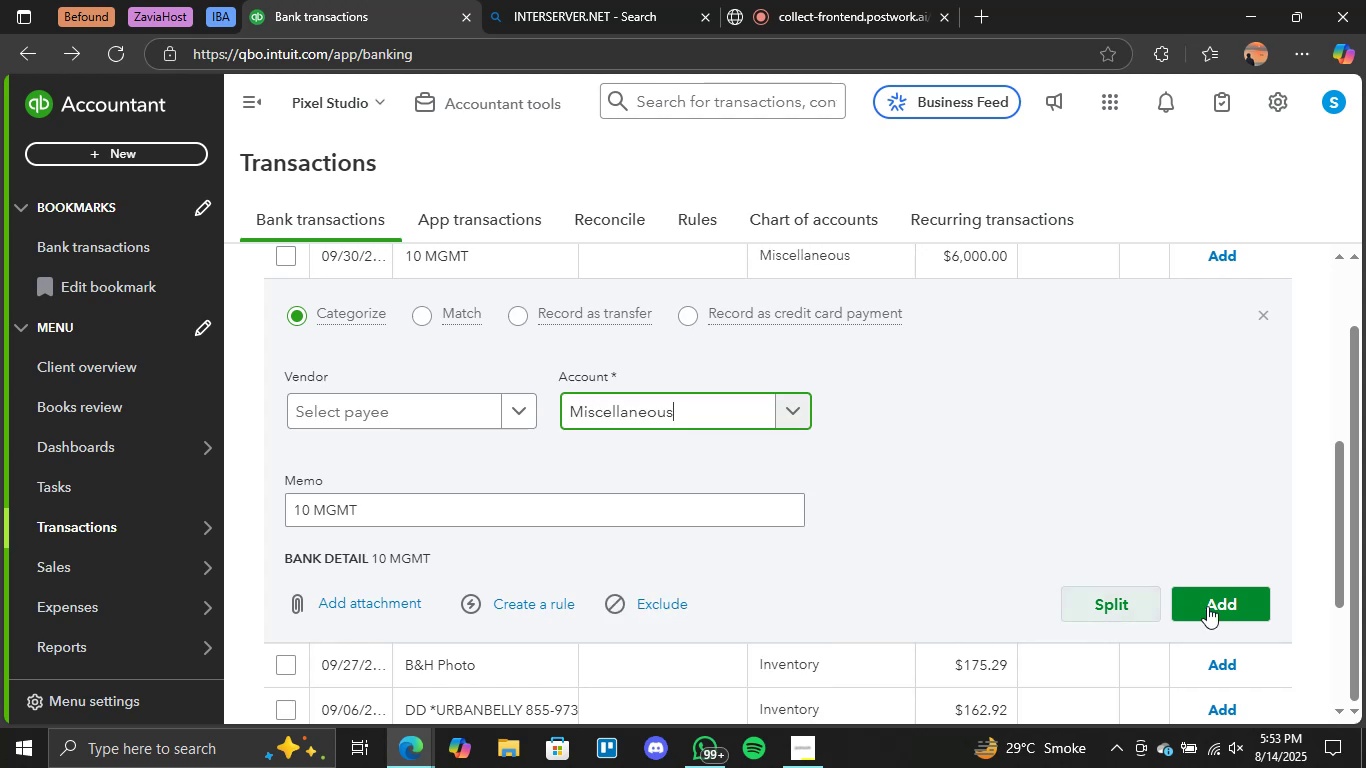 
left_click([1207, 606])
 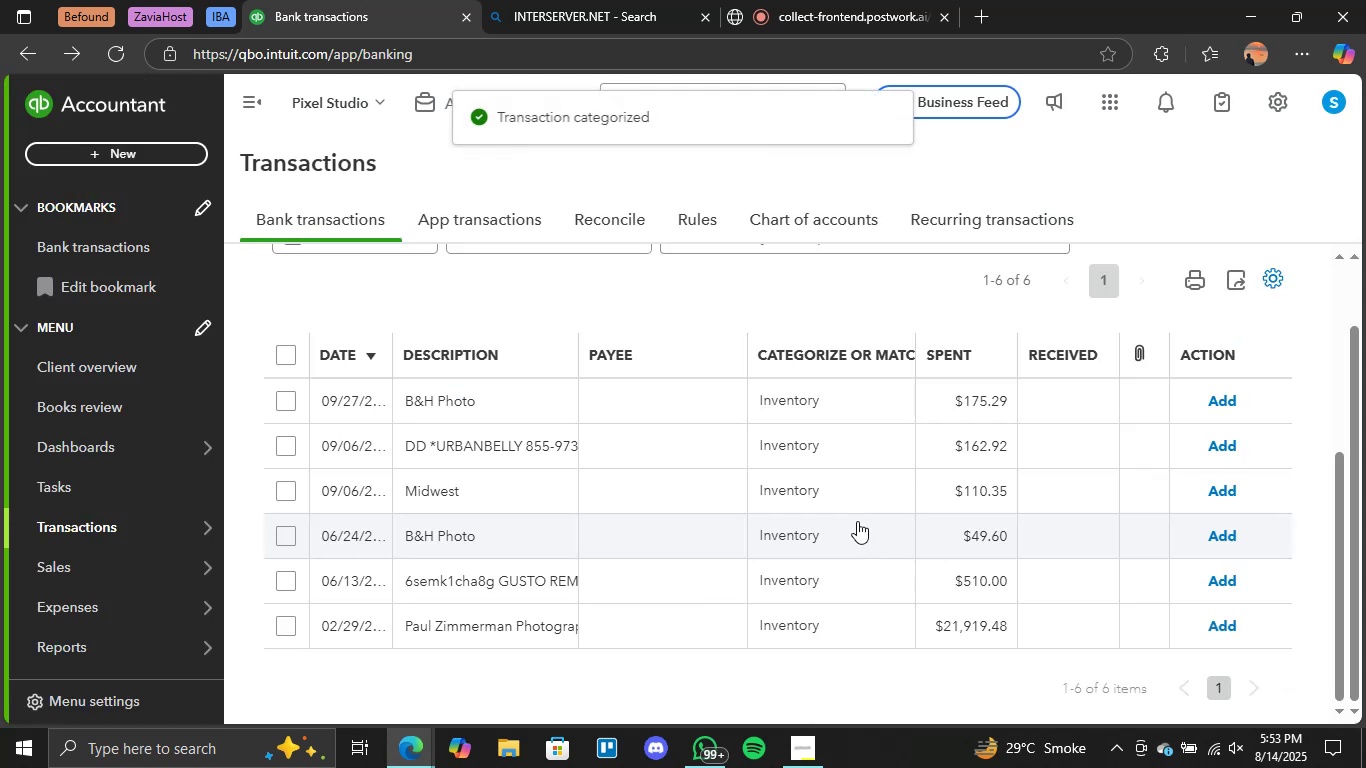 
left_click([450, 392])
 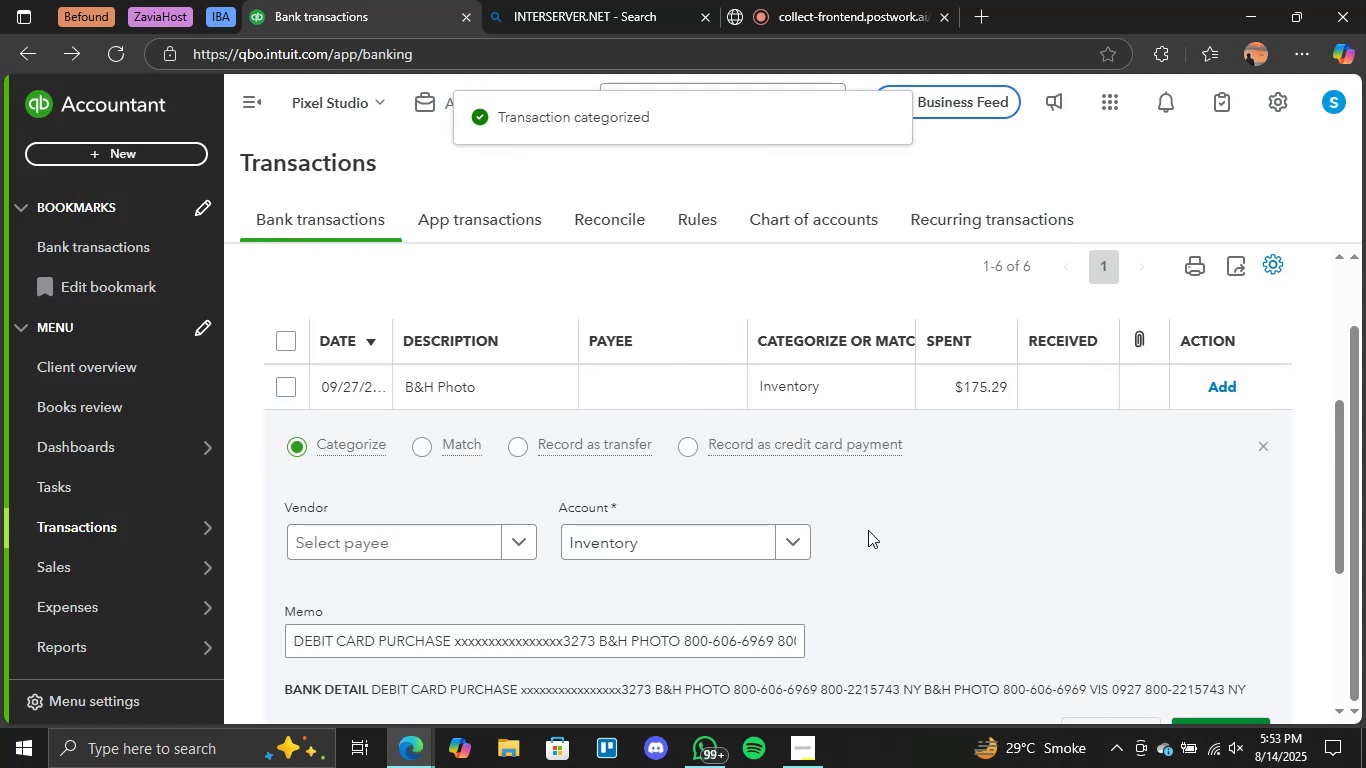 
scroll: coordinate [860, 531], scroll_direction: down, amount: 1.0
 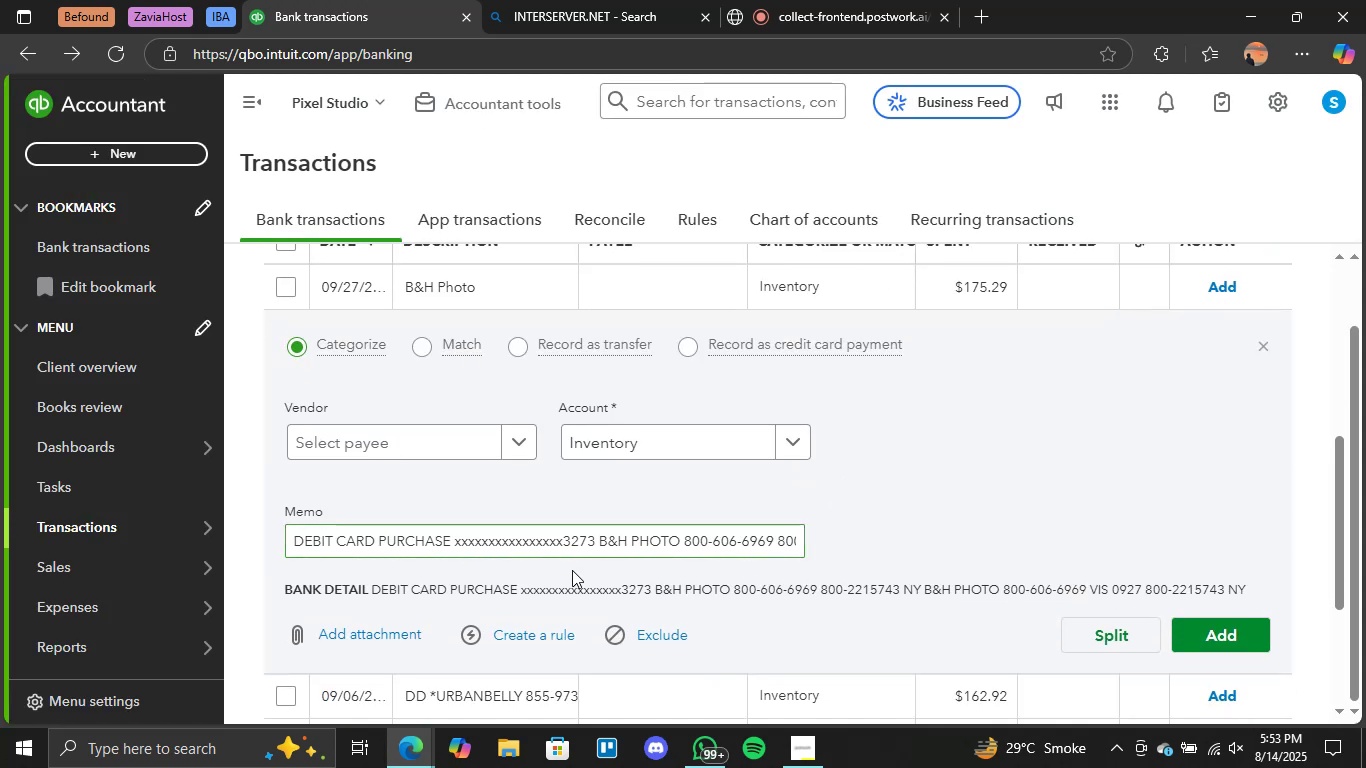 
left_click([779, 439])
 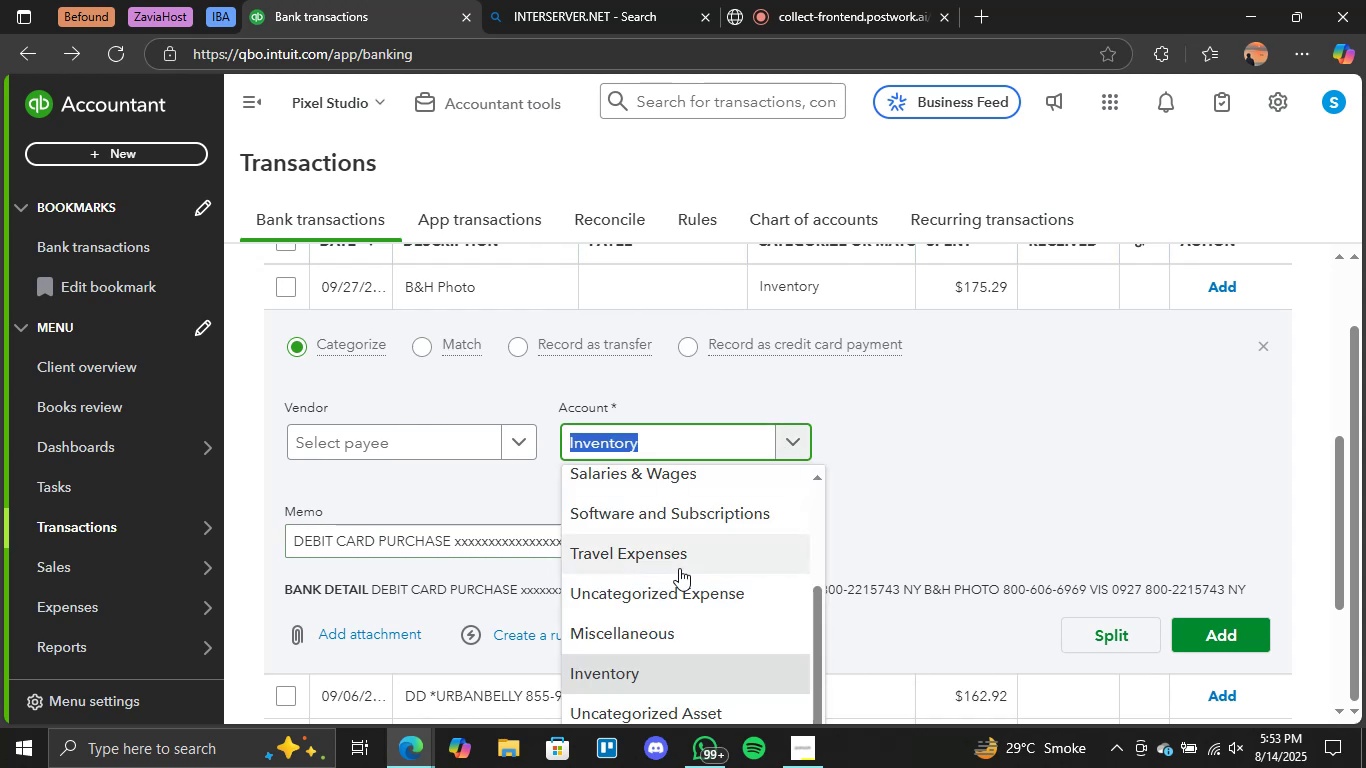 
scroll: coordinate [678, 565], scroll_direction: up, amount: 3.0
 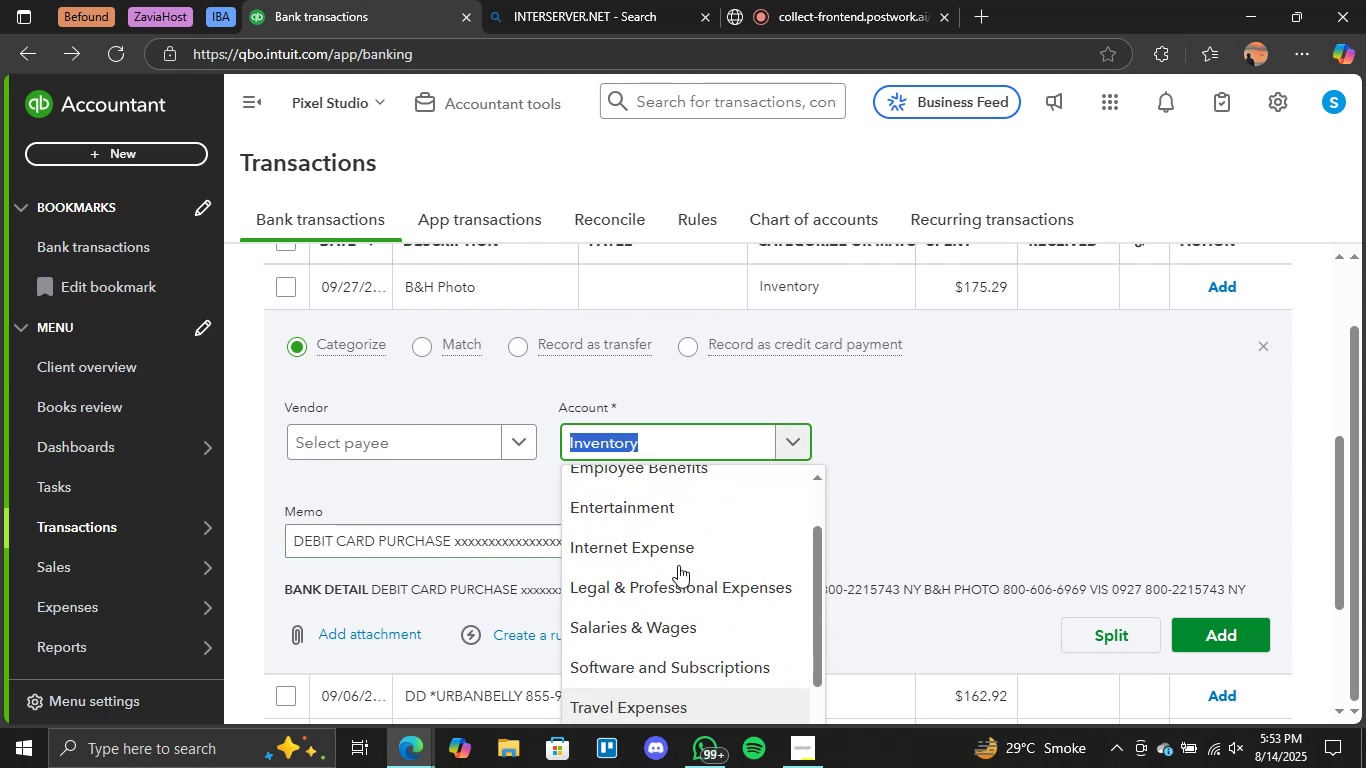 
scroll: coordinate [644, 607], scroll_direction: down, amount: 4.0
 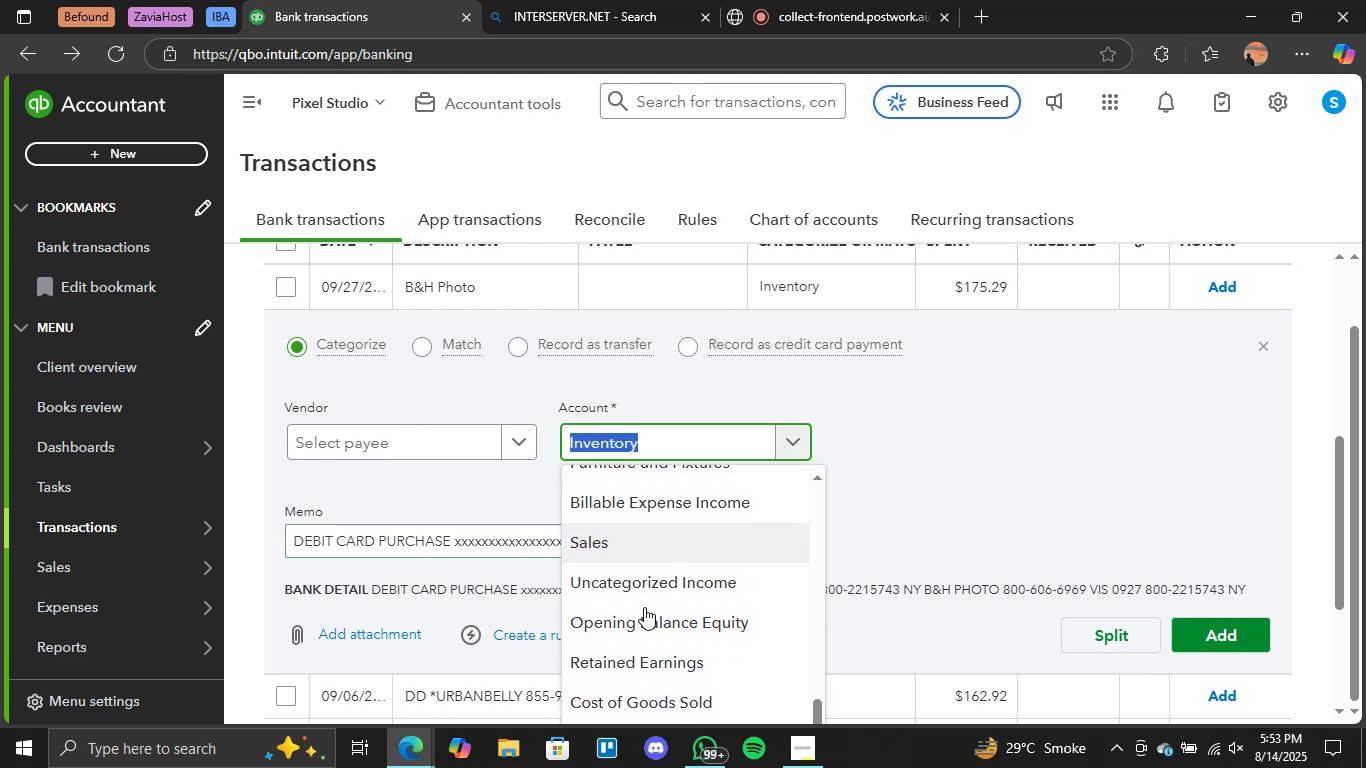 
scroll: coordinate [644, 607], scroll_direction: up, amount: 6.0
 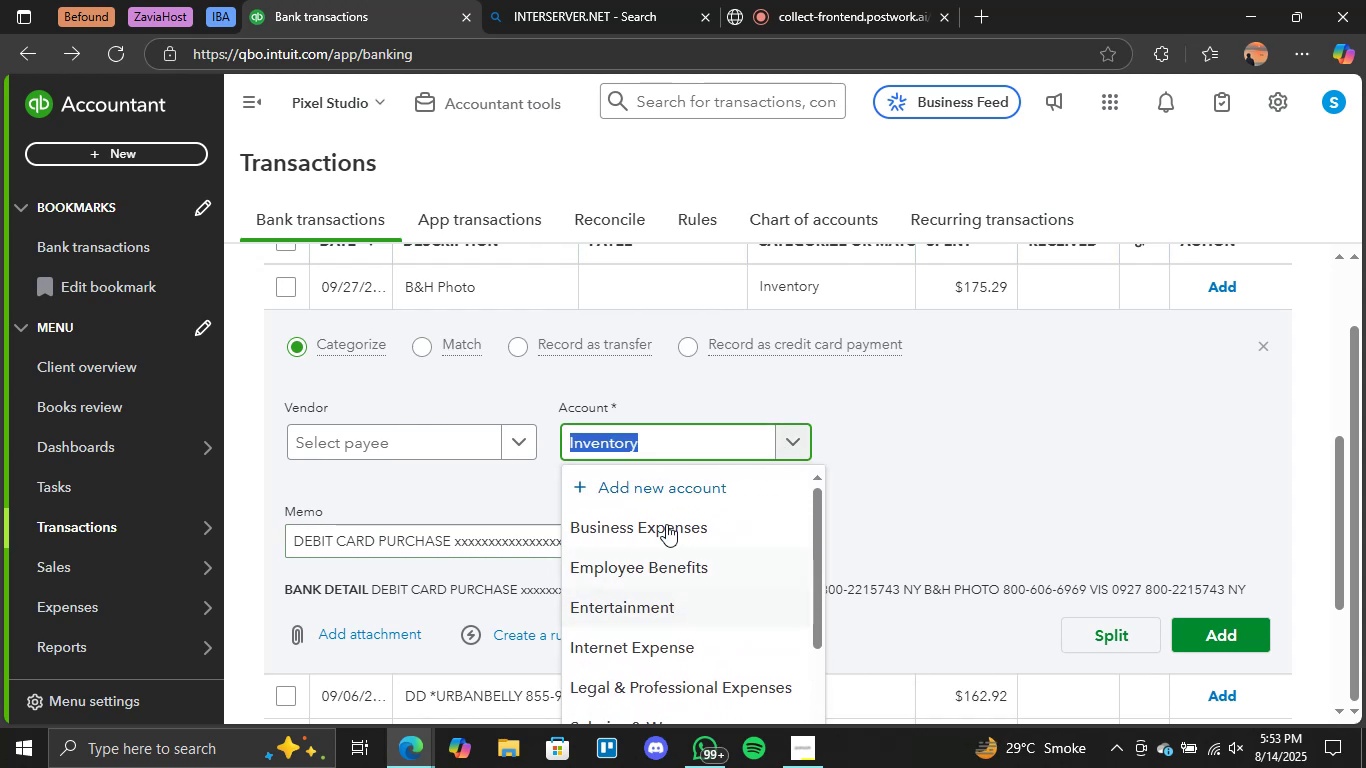 
left_click([662, 512])
 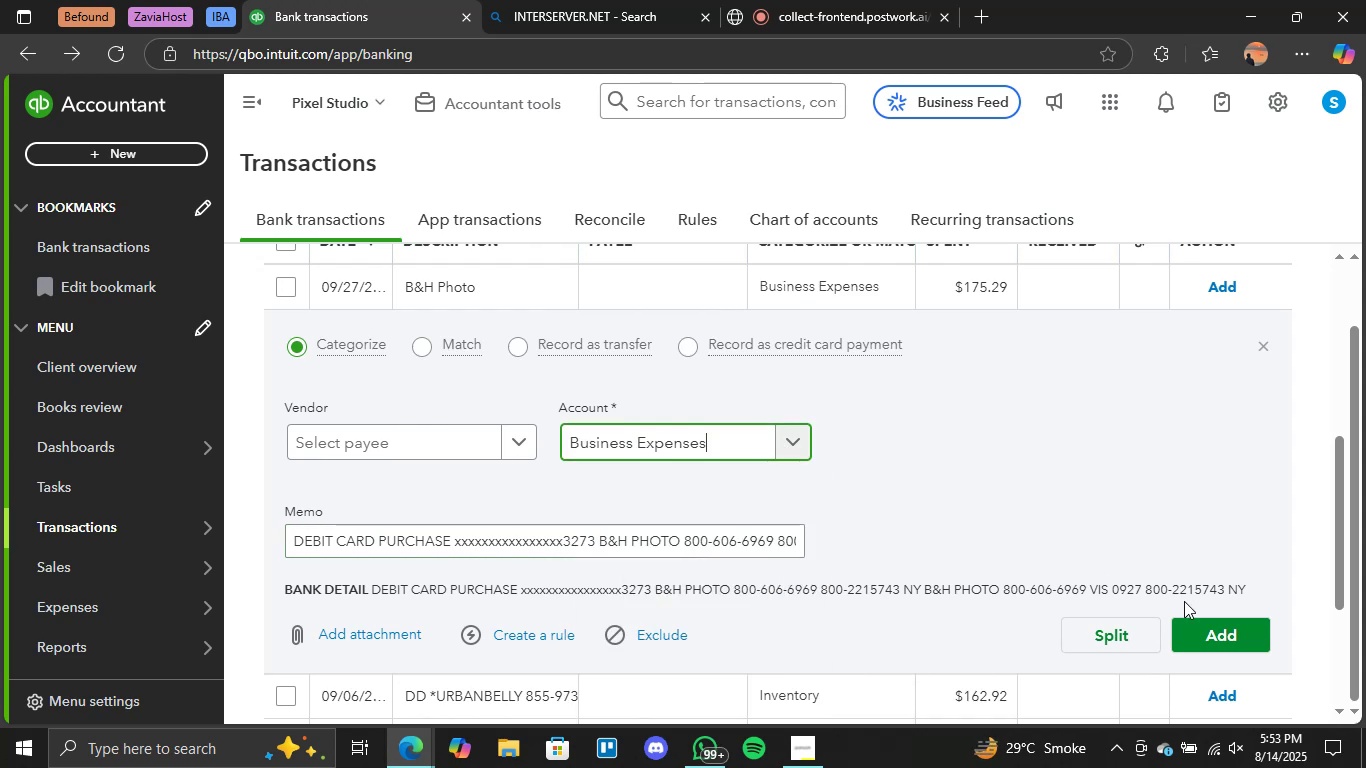 
left_click([1216, 647])
 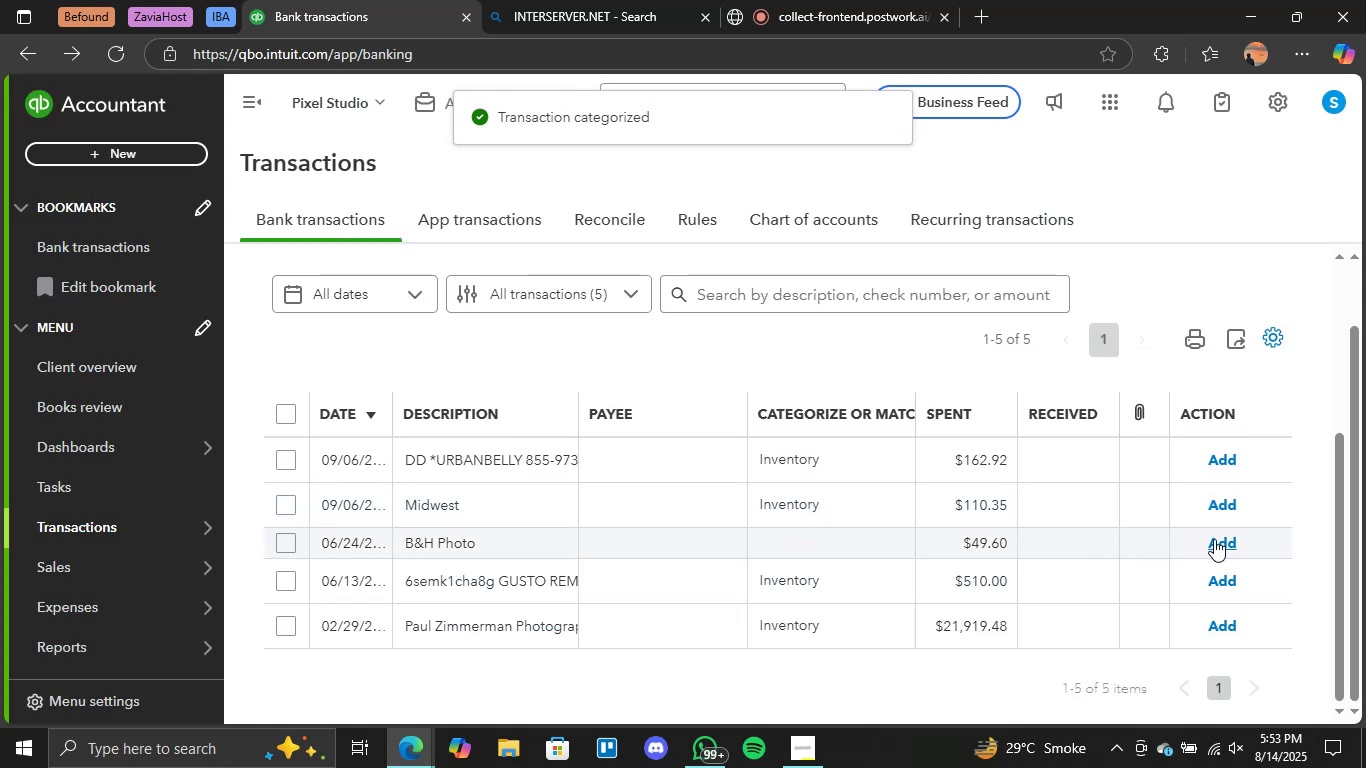 
left_click([788, 544])
 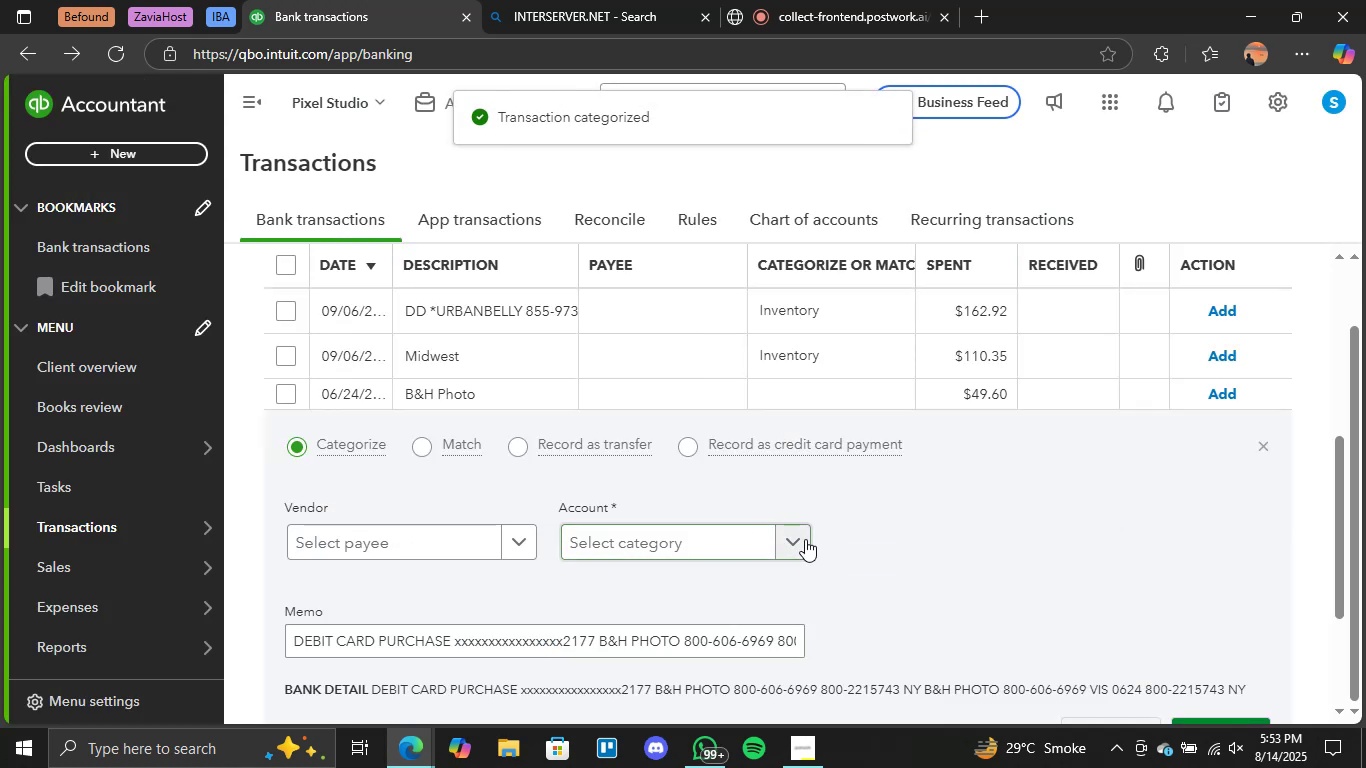 
left_click([797, 544])
 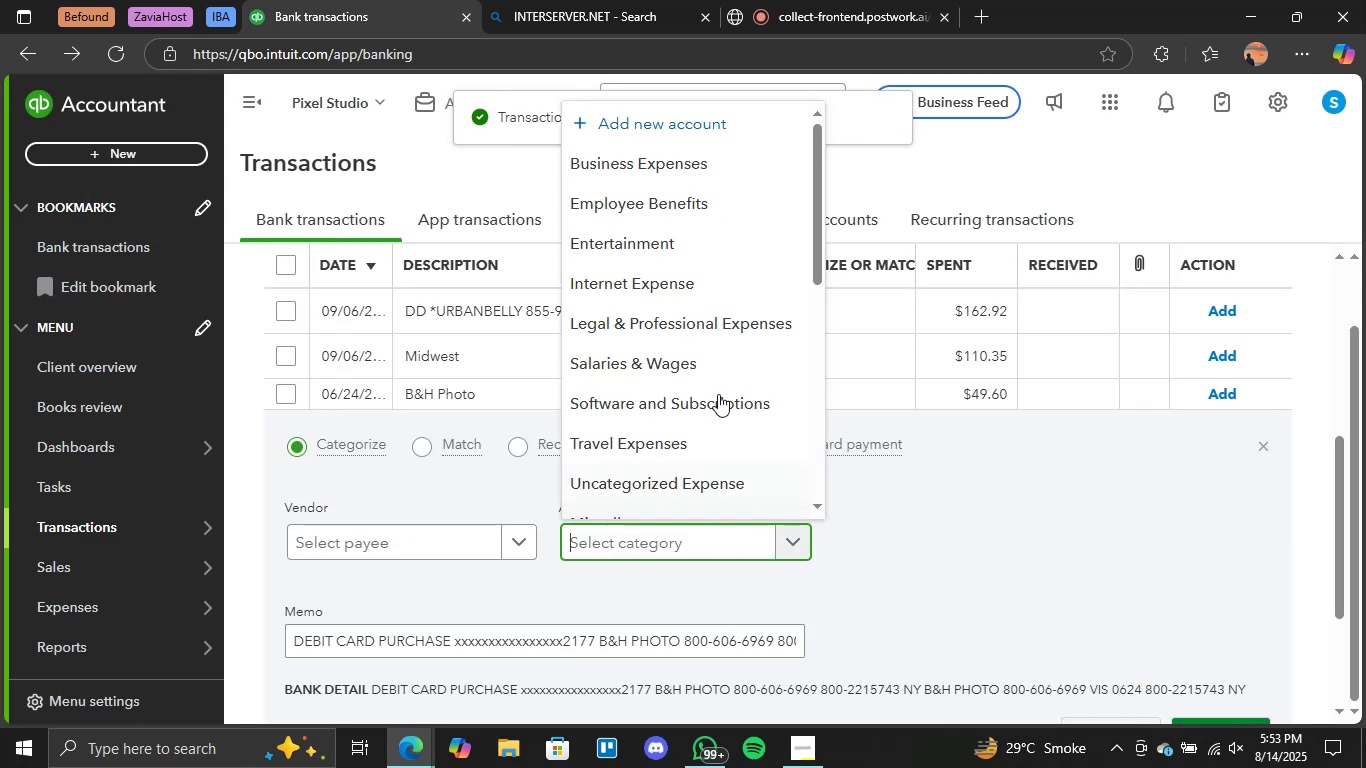 
scroll: coordinate [715, 323], scroll_direction: up, amount: 3.0
 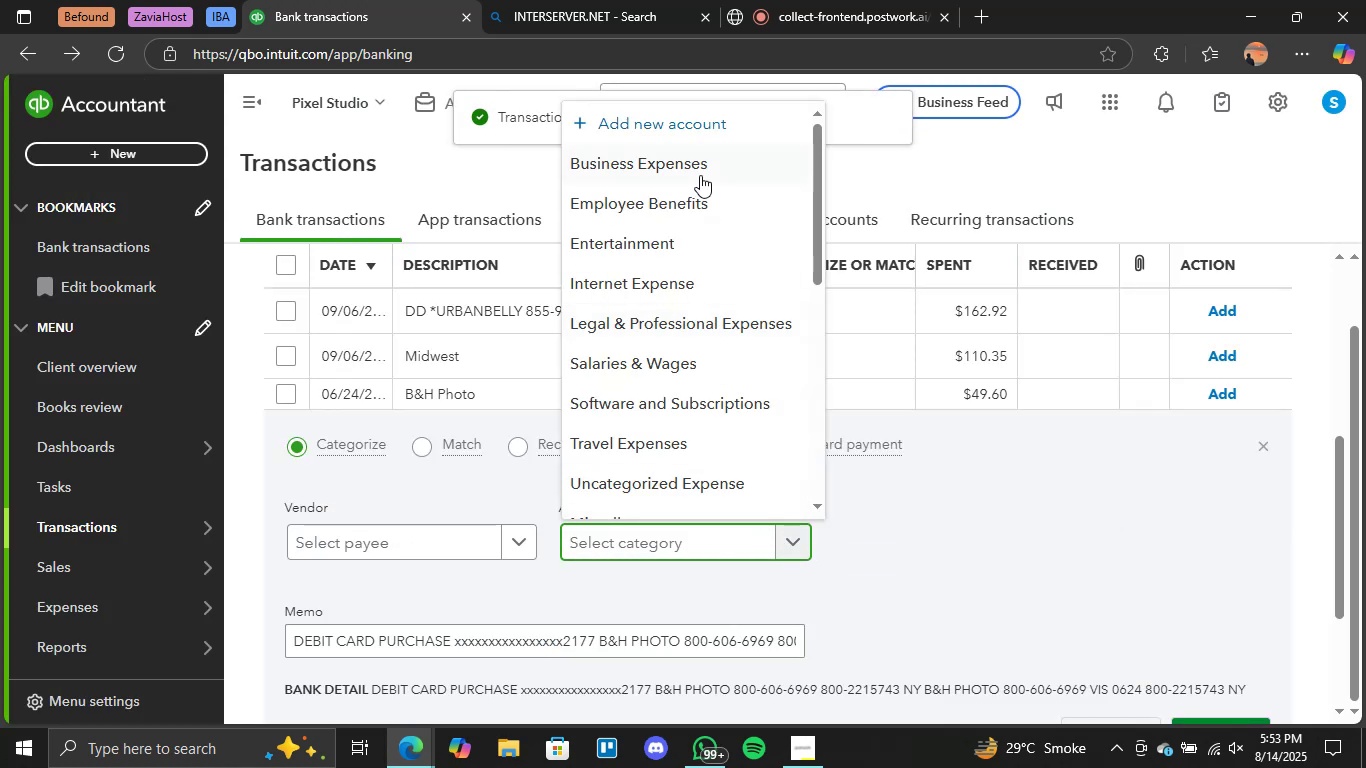 
left_click([698, 181])
 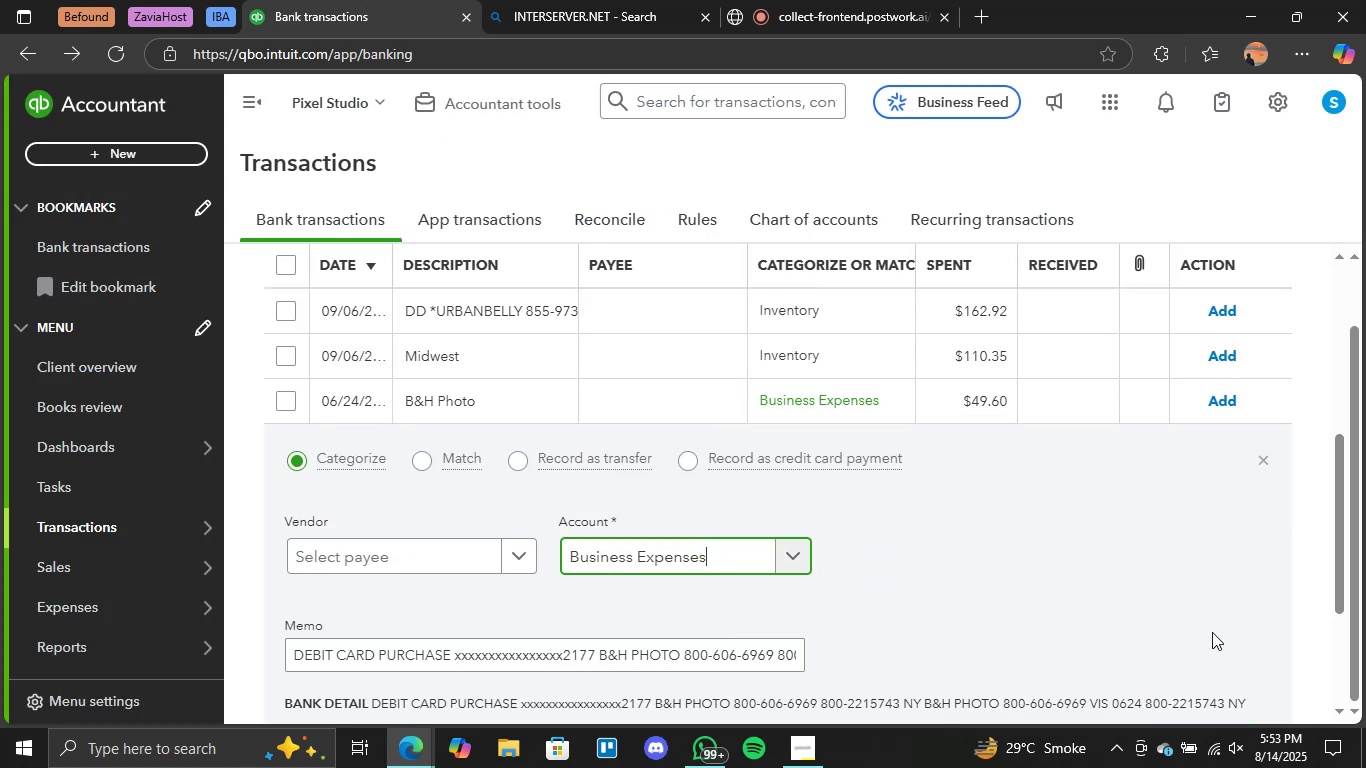 
scroll: coordinate [1215, 636], scroll_direction: down, amount: 2.0
 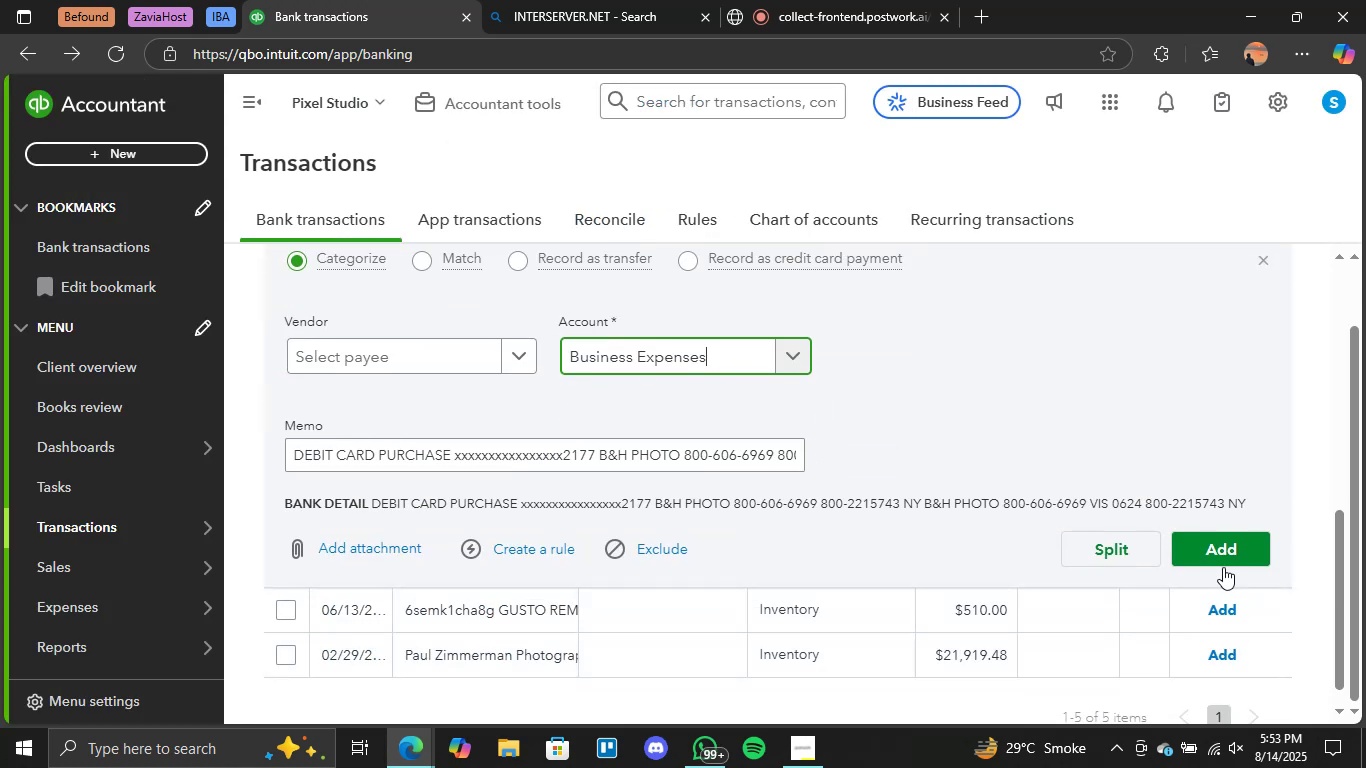 
left_click([1227, 553])
 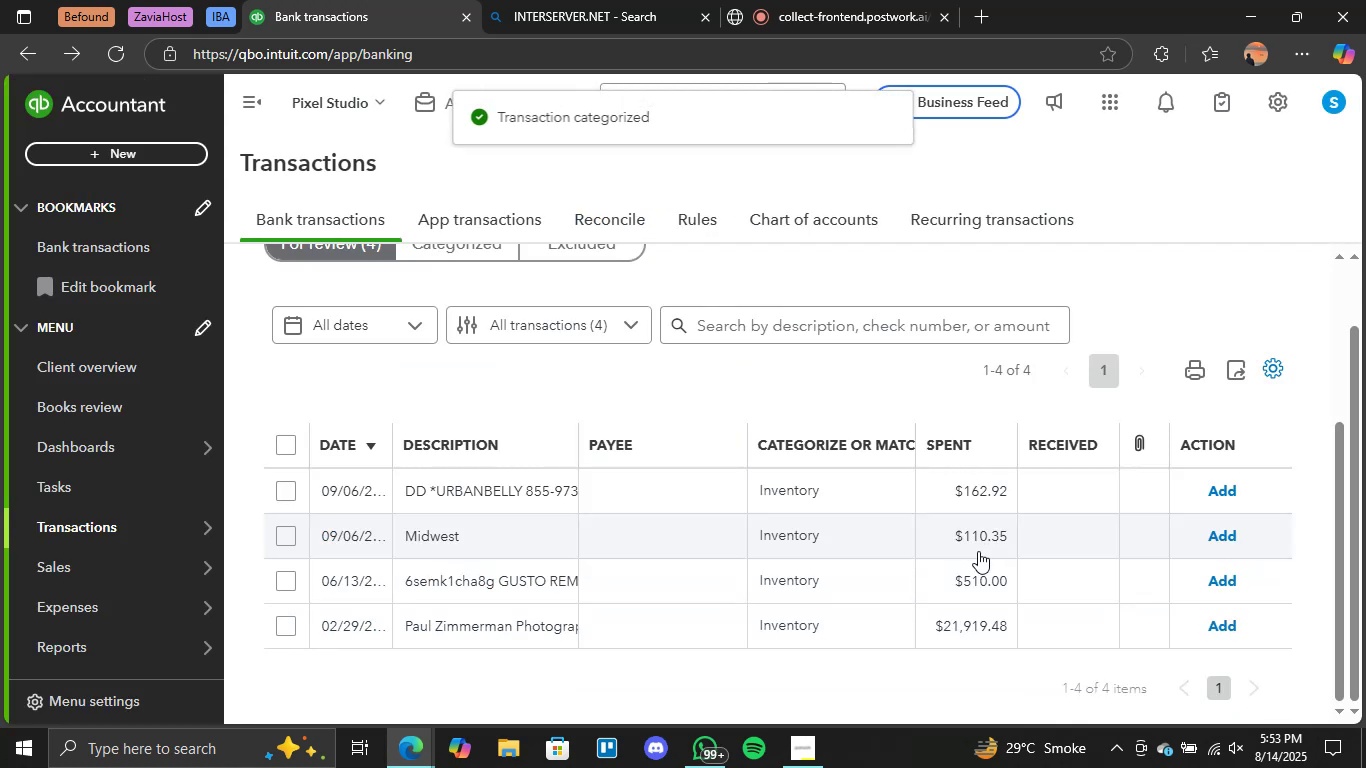 
scroll: coordinate [540, 541], scroll_direction: down, amount: 1.0
 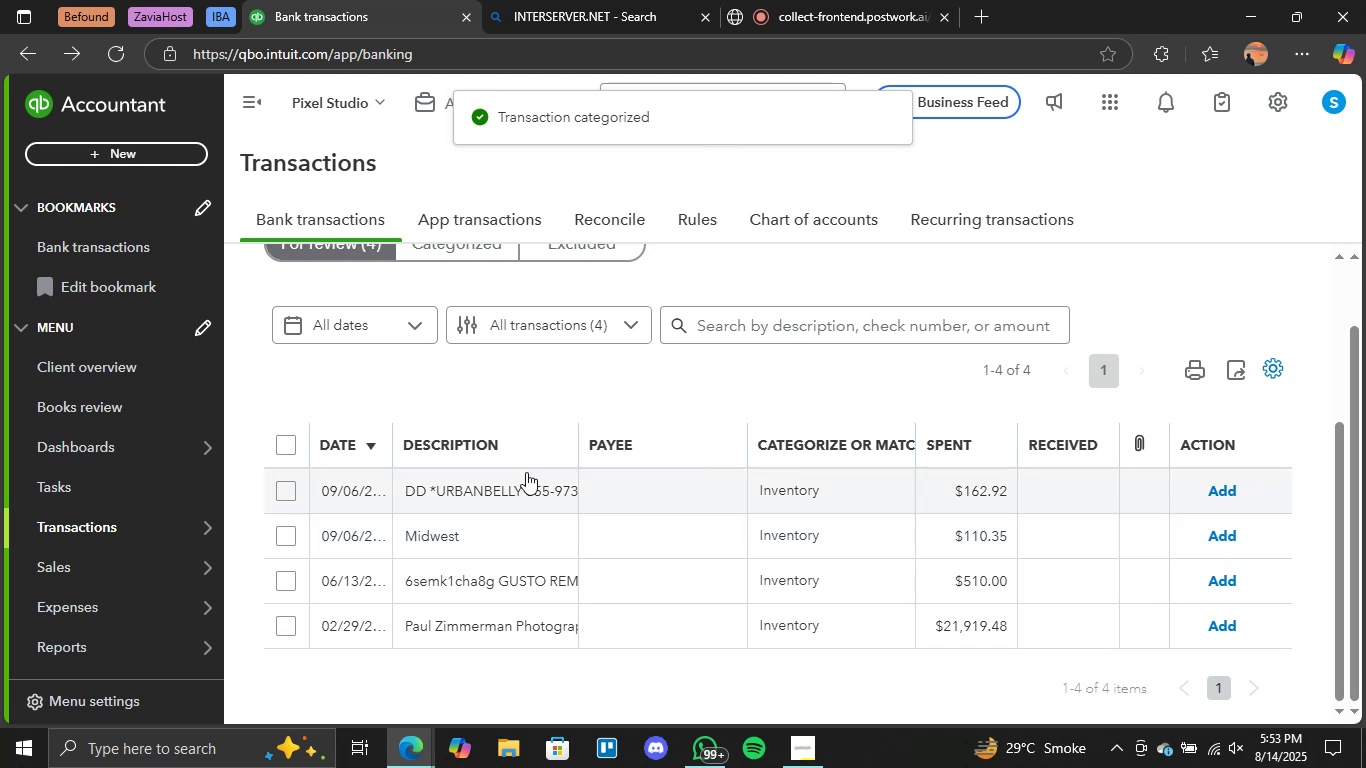 
left_click([484, 493])
 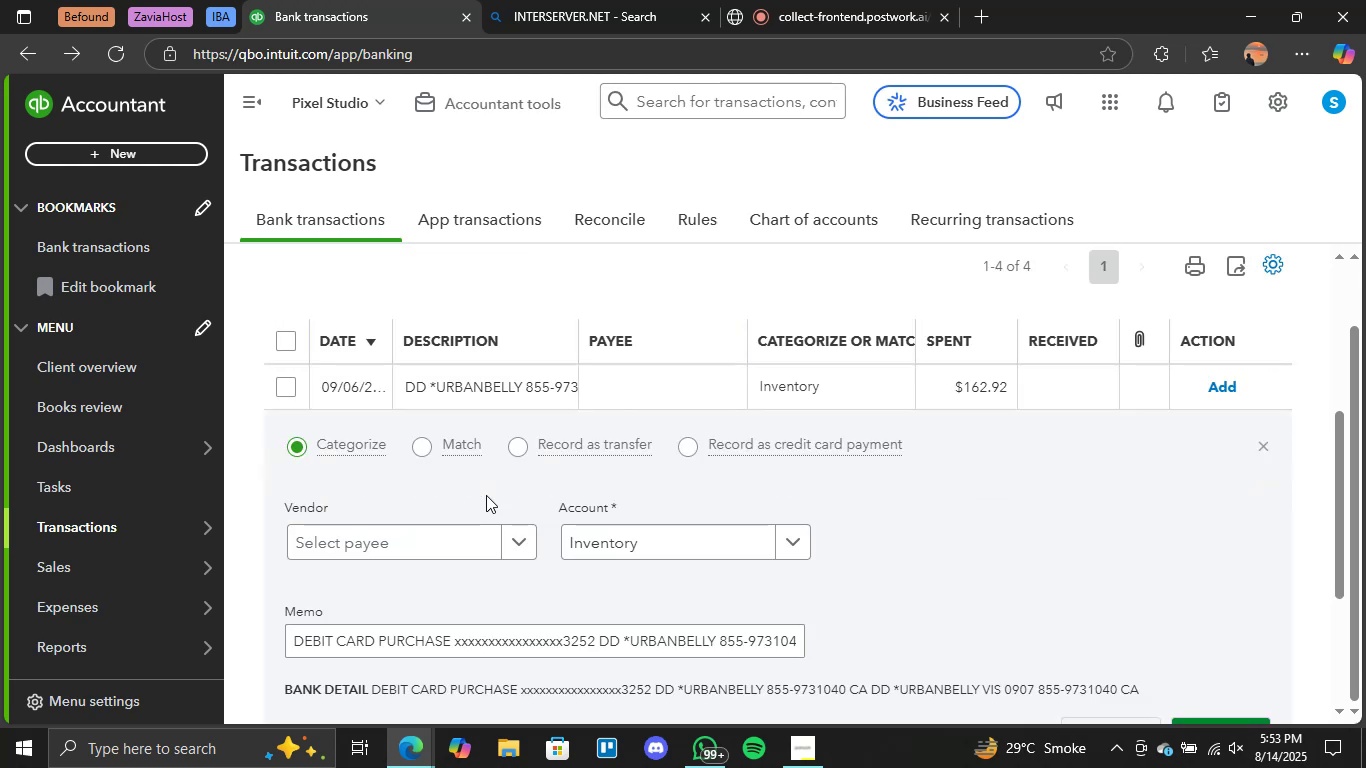 
scroll: coordinate [854, 436], scroll_direction: down, amount: 1.0
 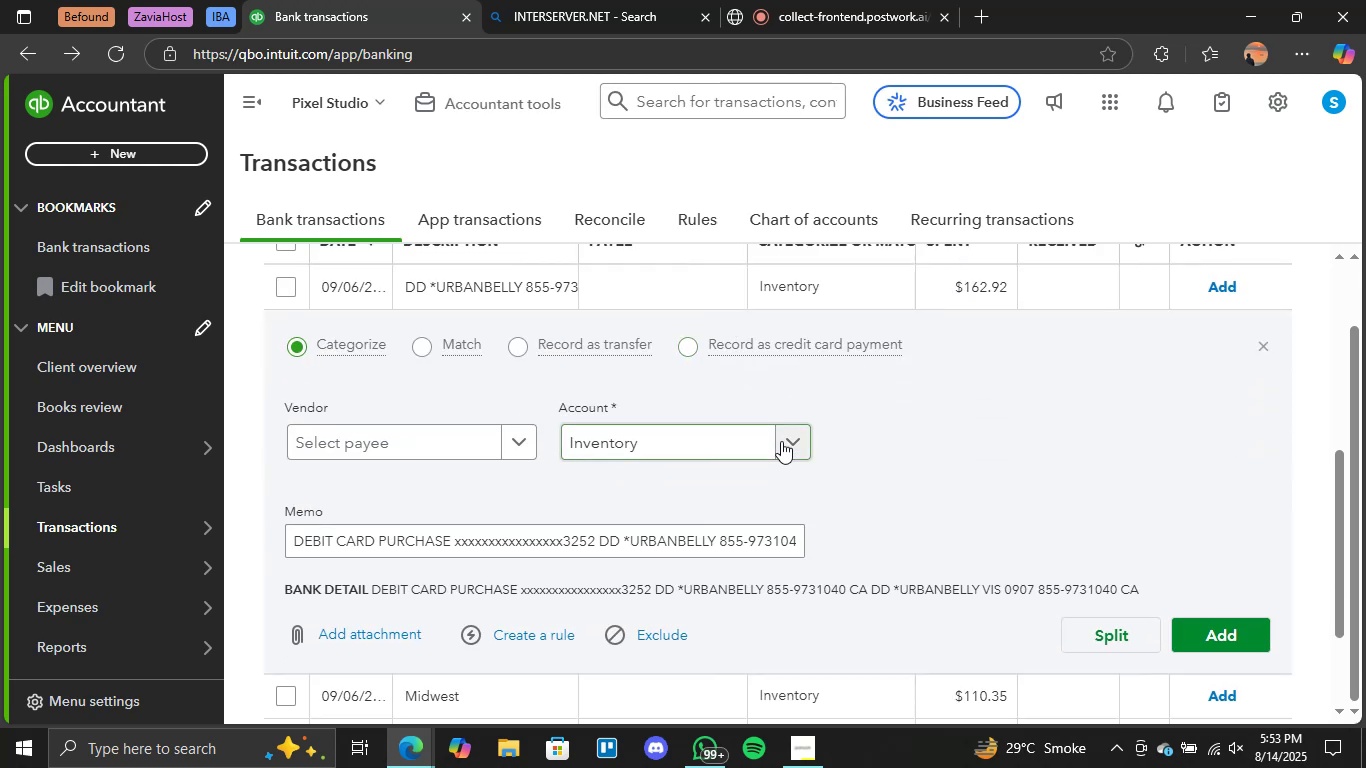 
left_click([781, 441])
 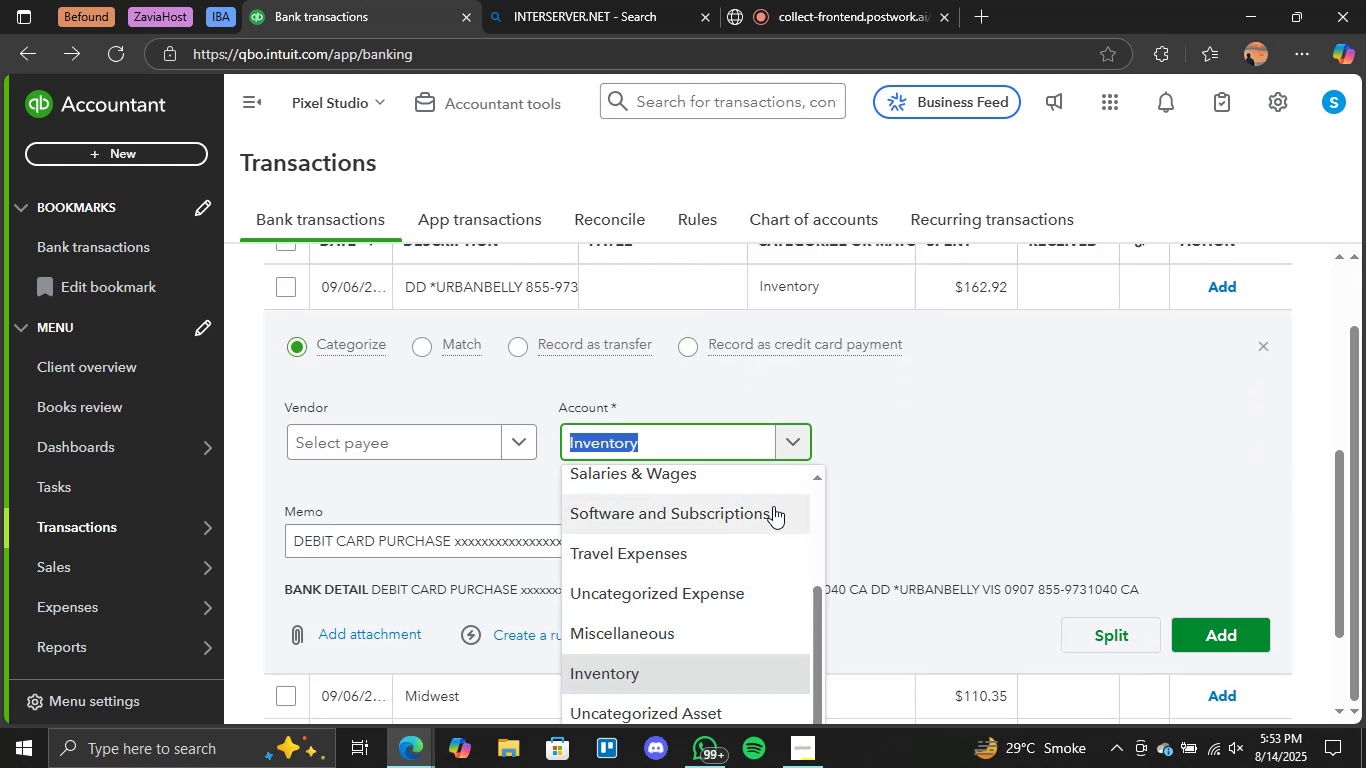 
scroll: coordinate [739, 573], scroll_direction: up, amount: 4.0
 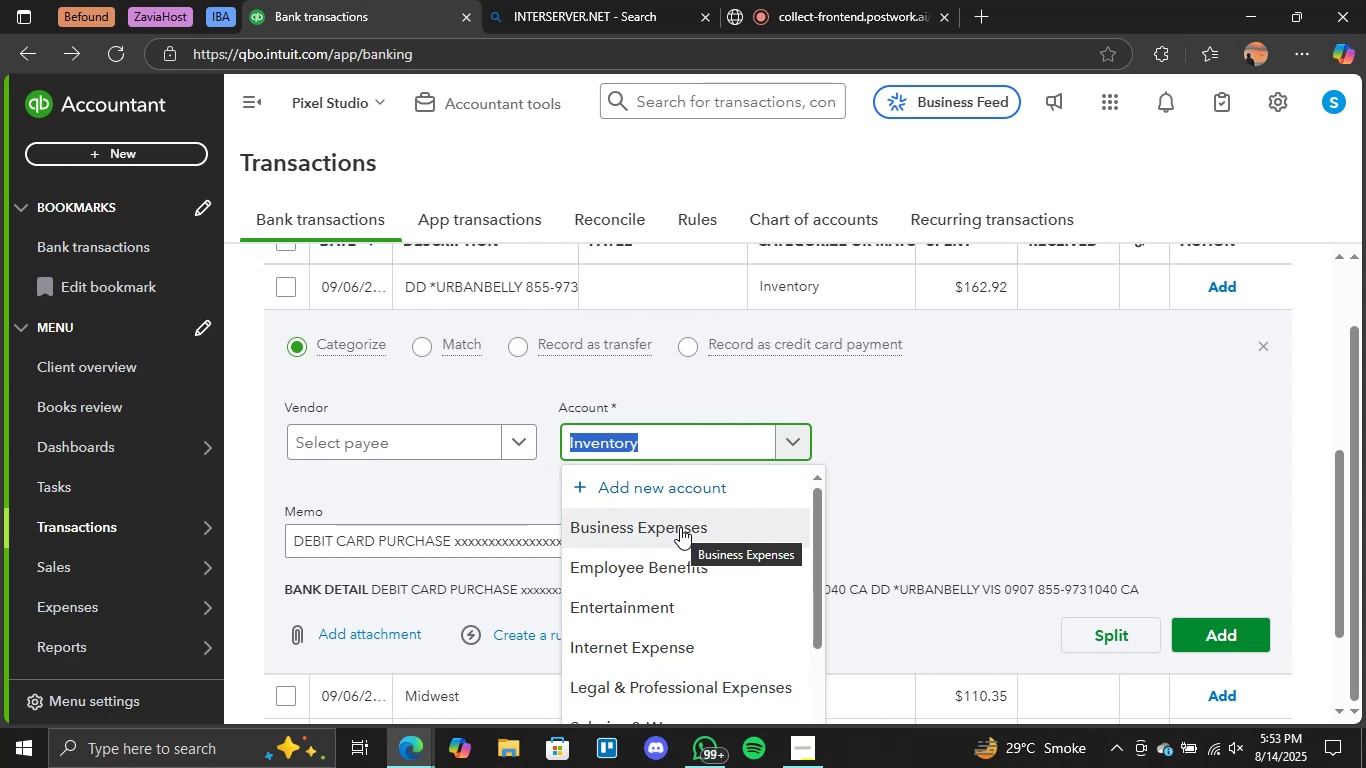 
wait(8.72)
 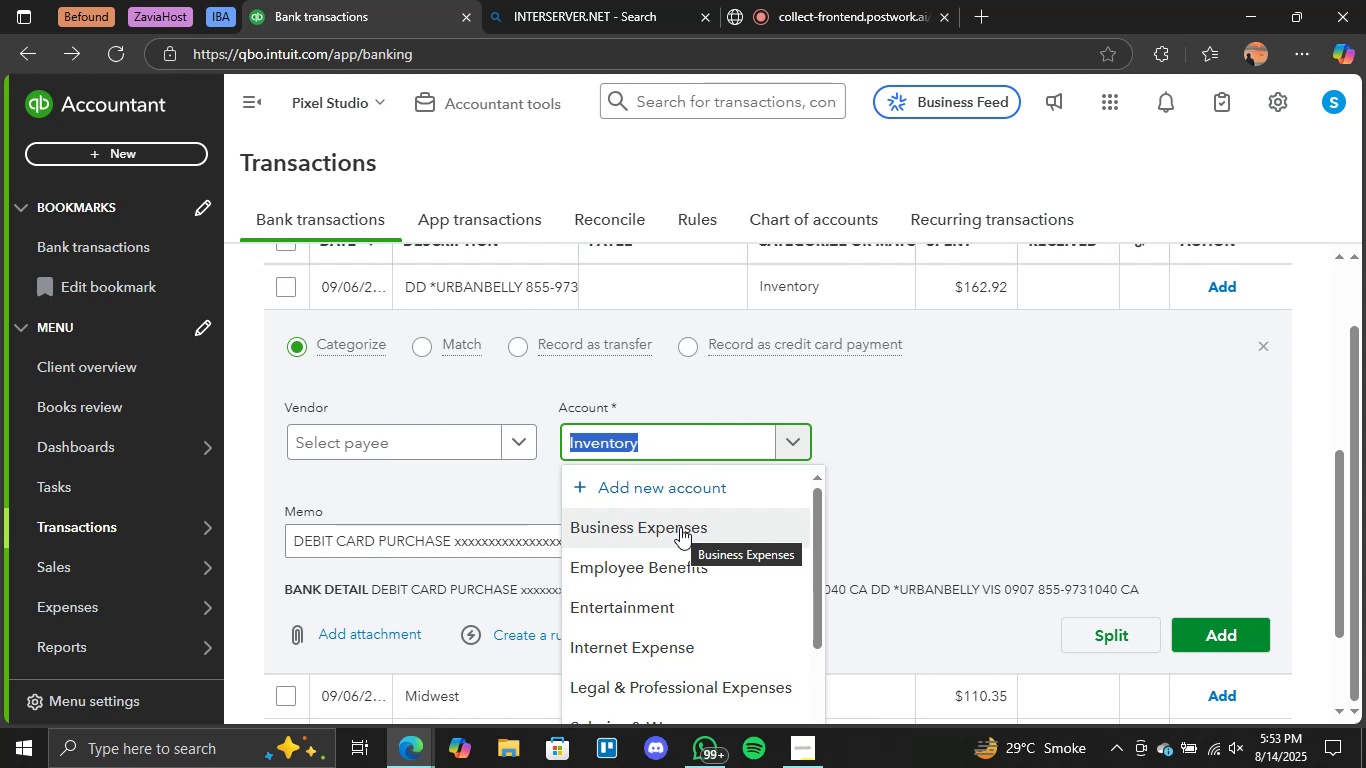 
left_click([1036, 470])
 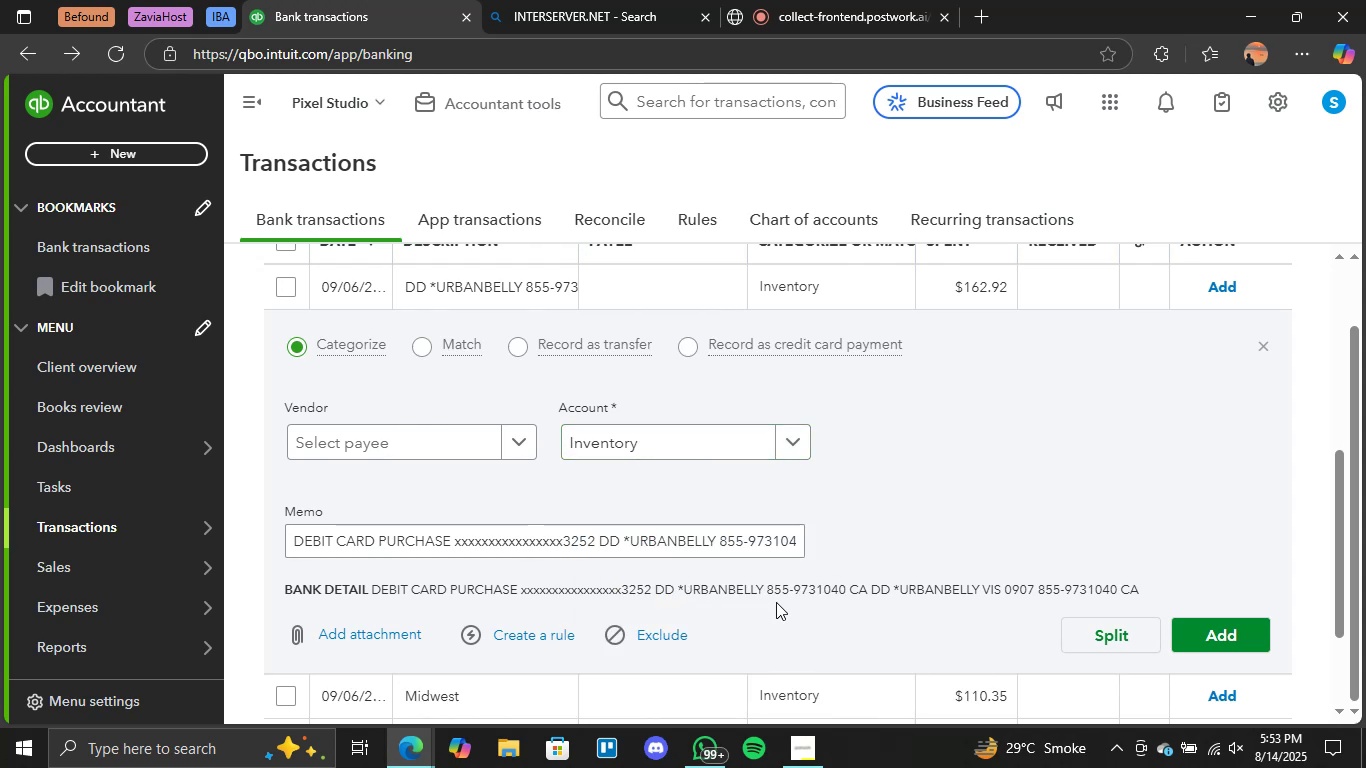 
left_click_drag(start_coordinate=[763, 591], to_coordinate=[685, 598])
 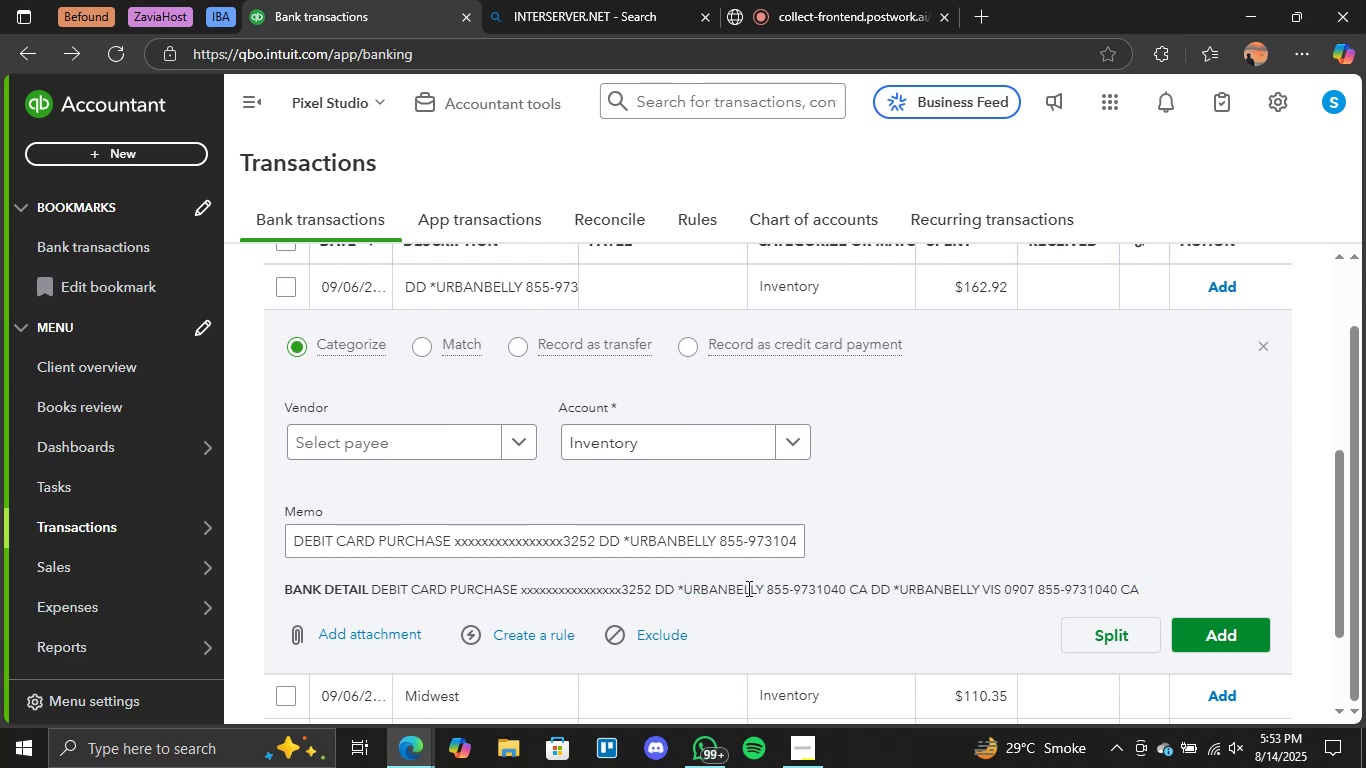 
double_click([748, 589])
 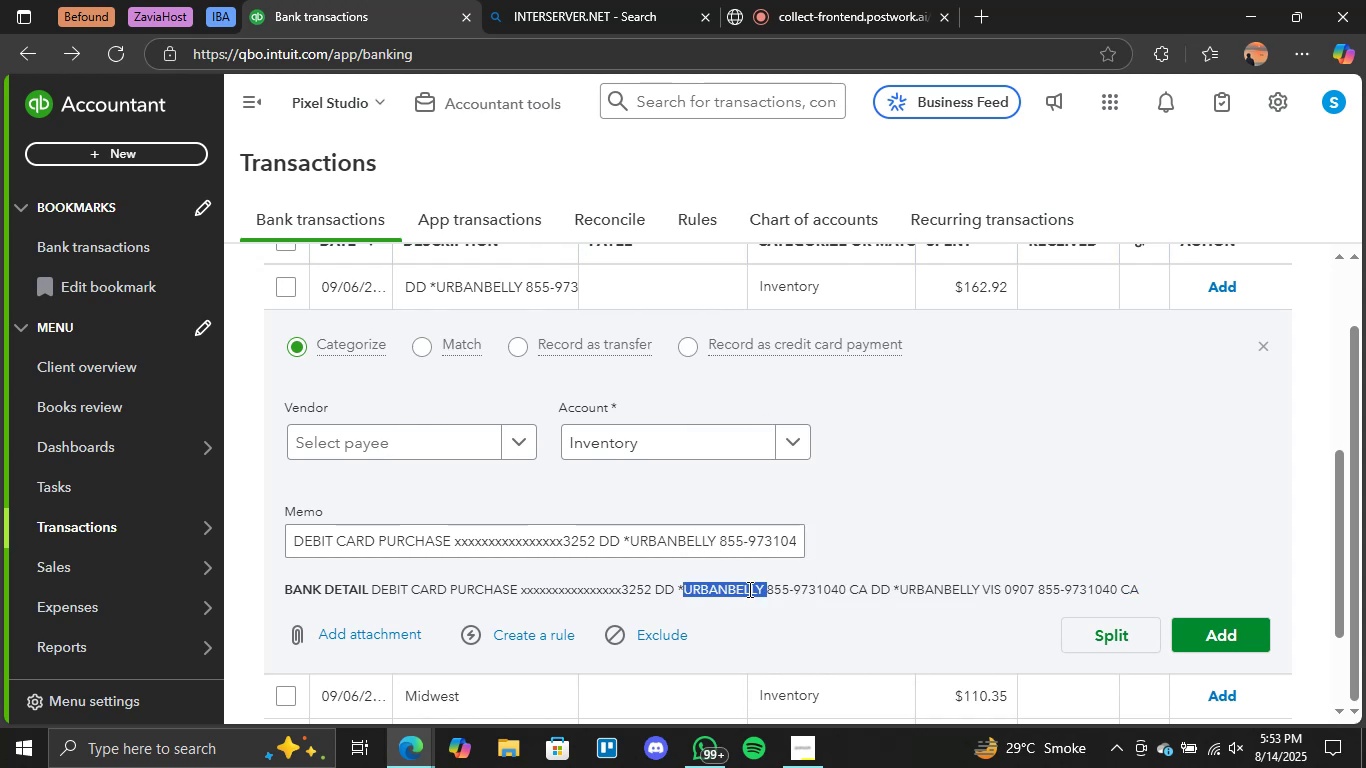 
triple_click([748, 589])
 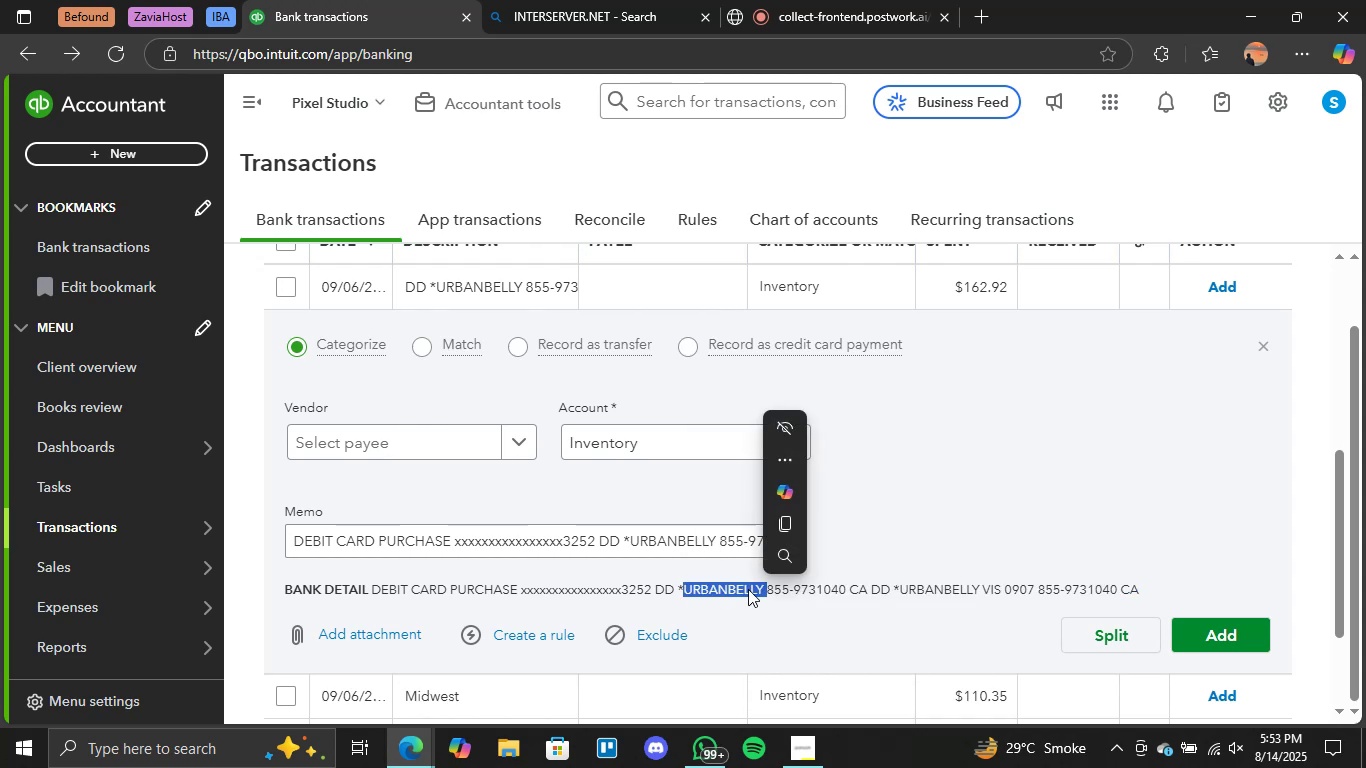 
key(Control+C)
 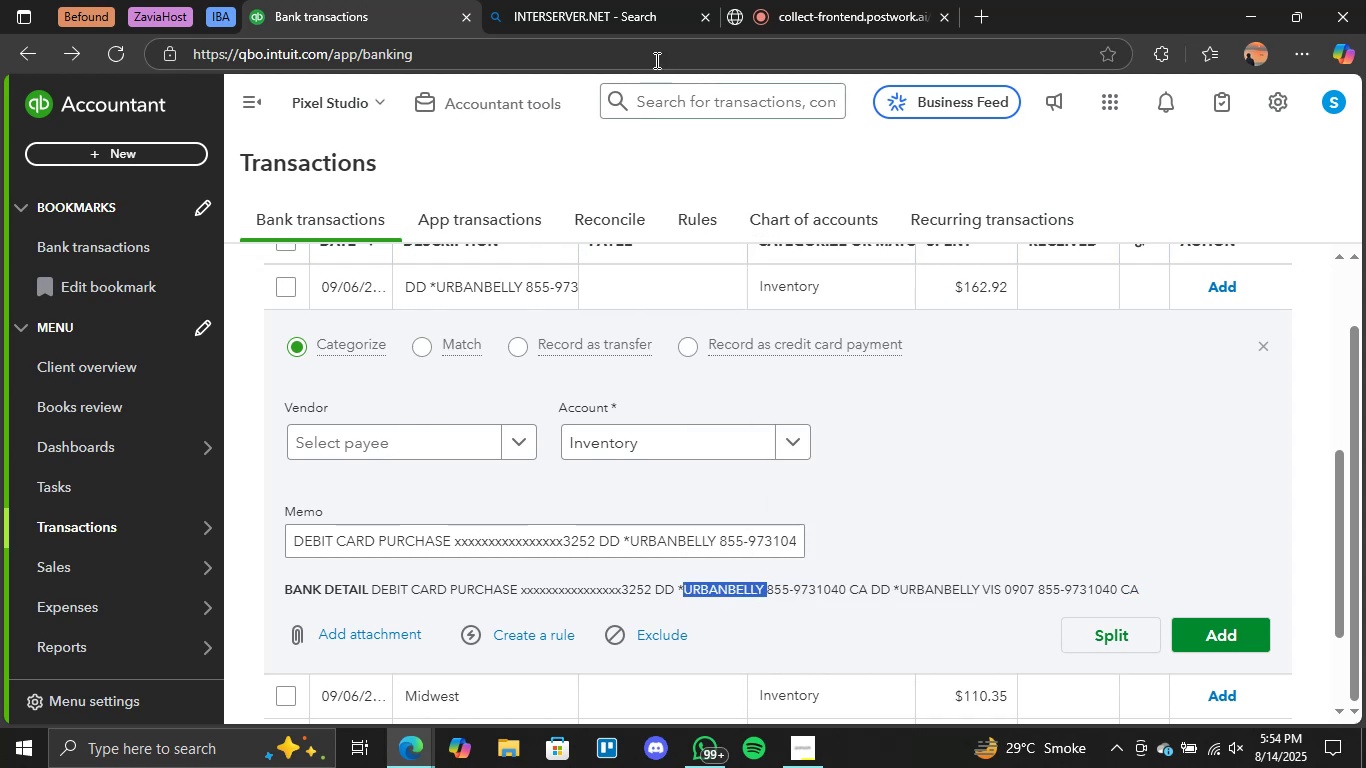 
left_click([603, 9])
 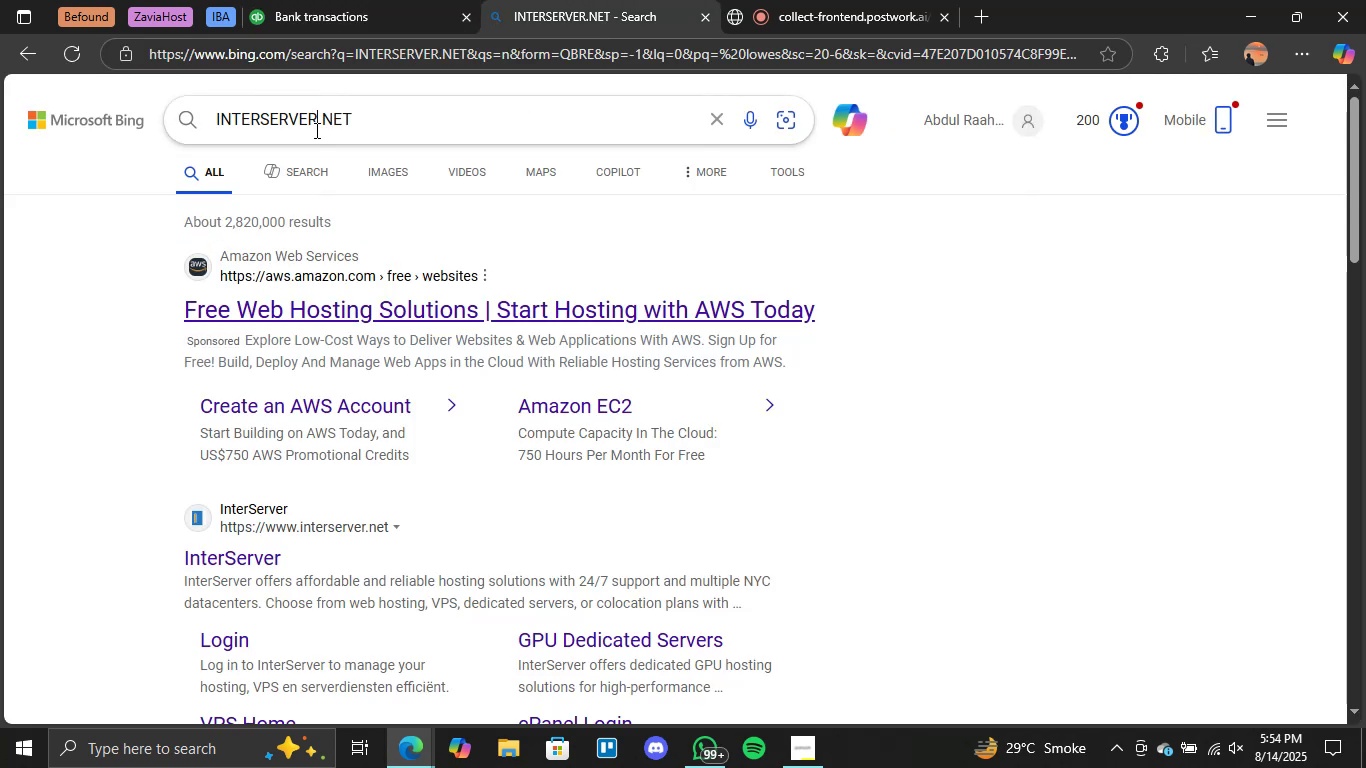 
double_click([315, 130])
 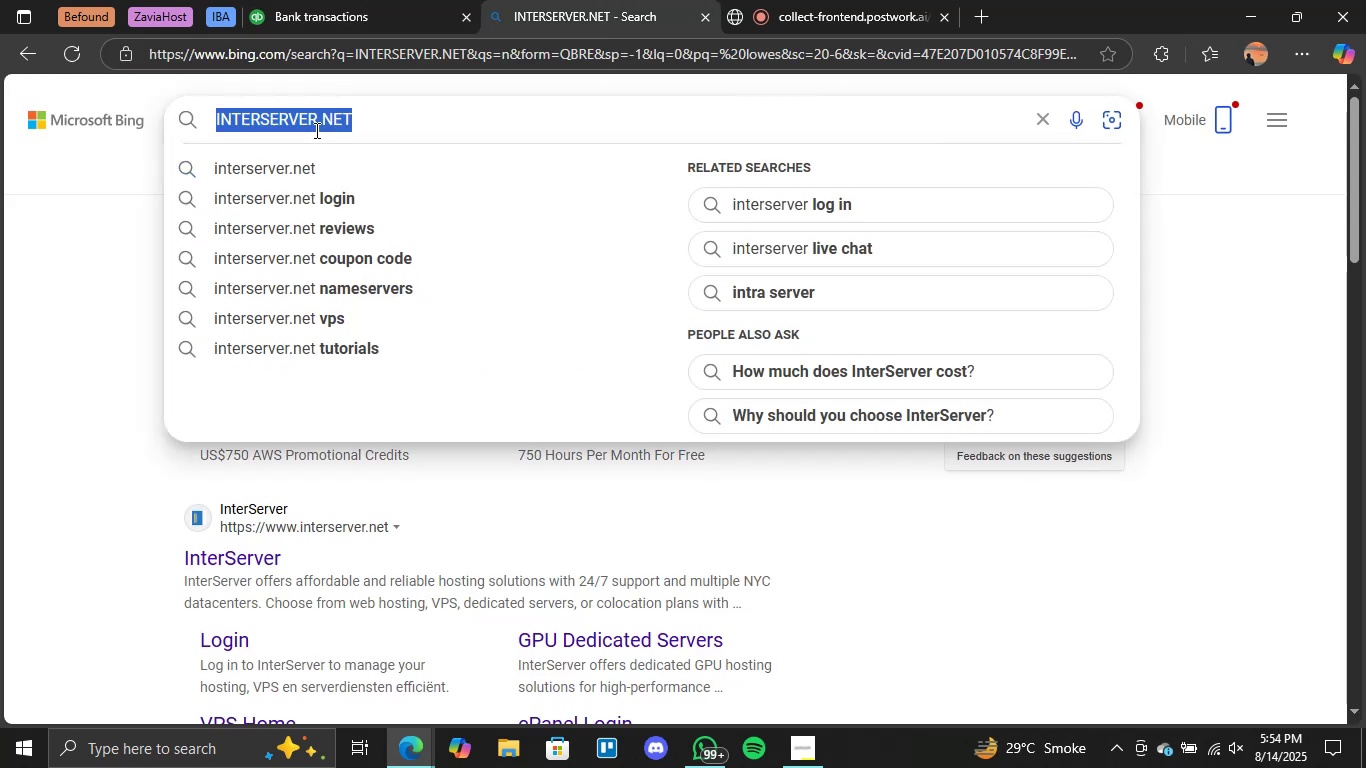 
triple_click([315, 130])
 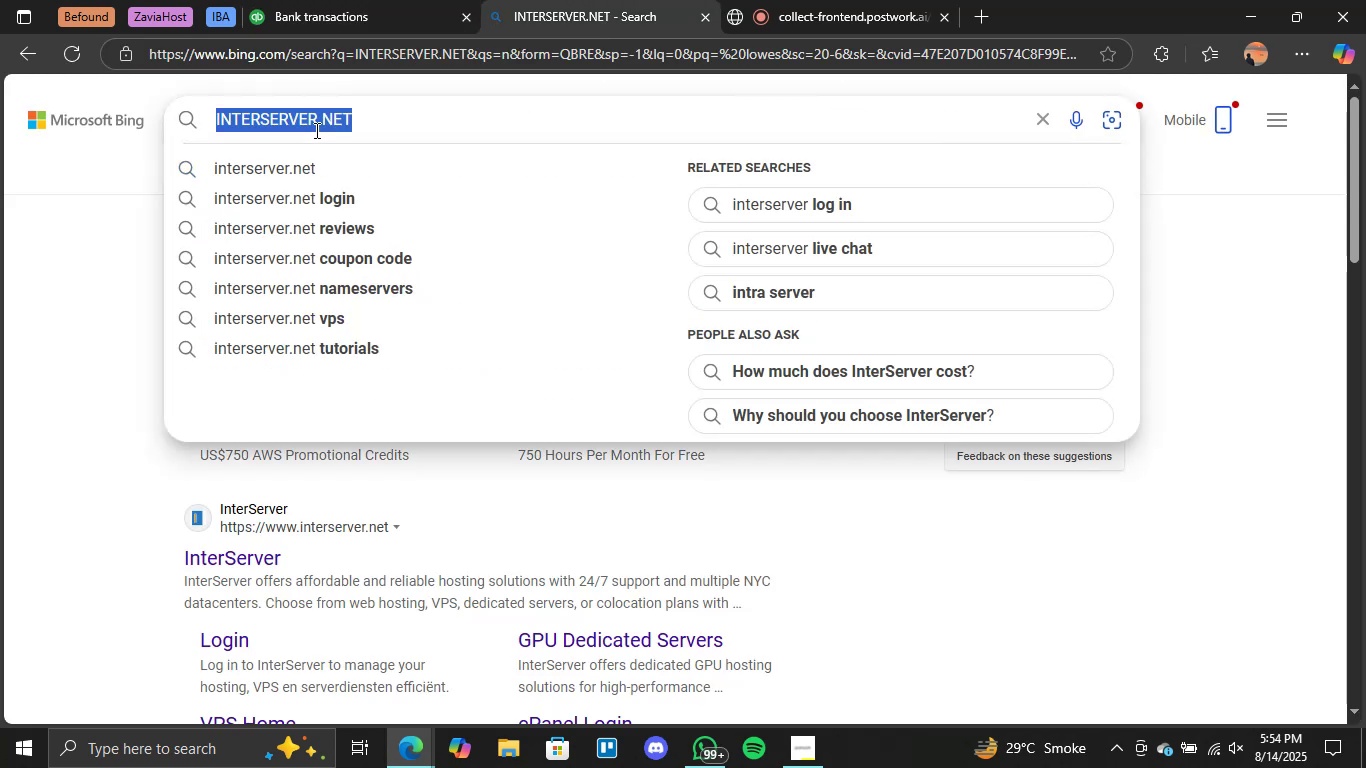 
key(Control+V)
 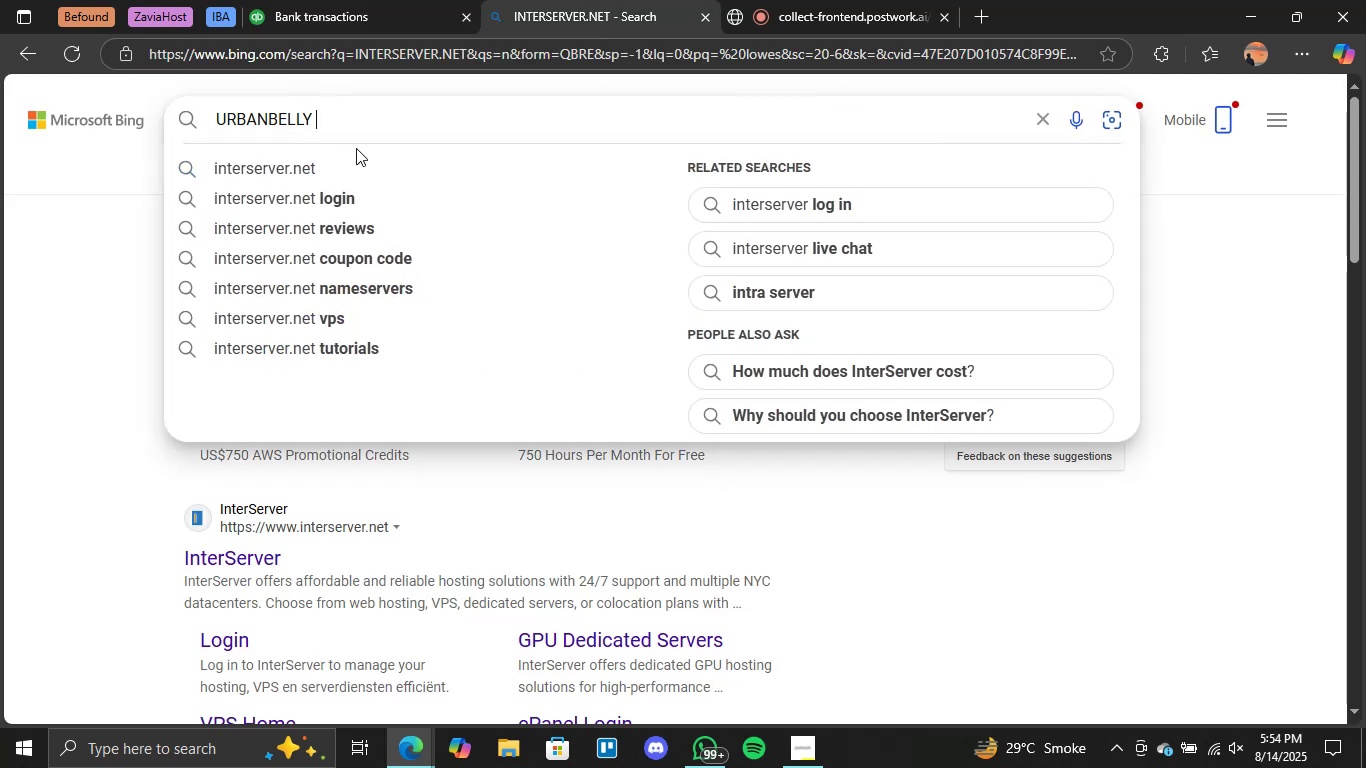 
key(Enter)
 